 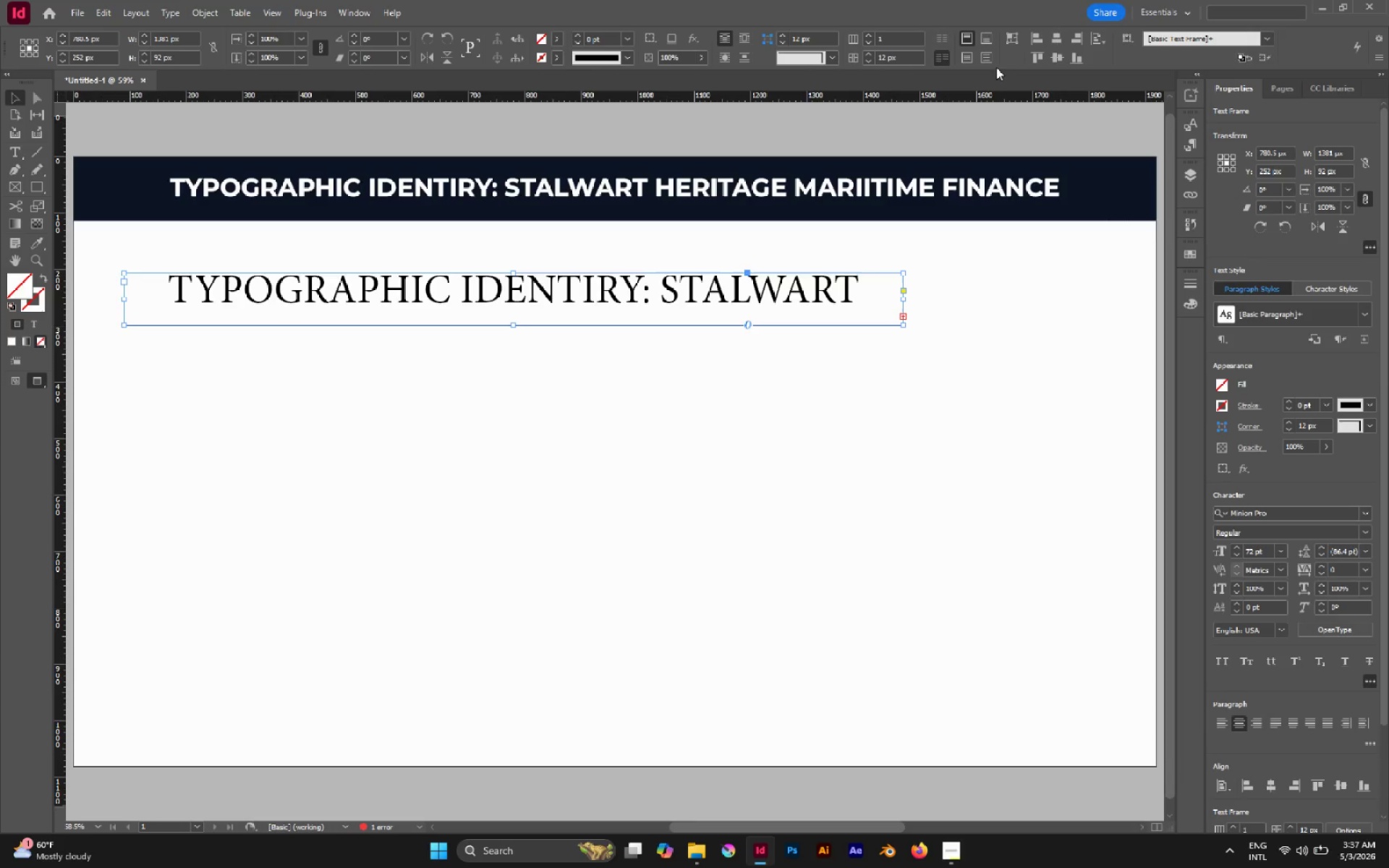 
double_click([358, 295])
 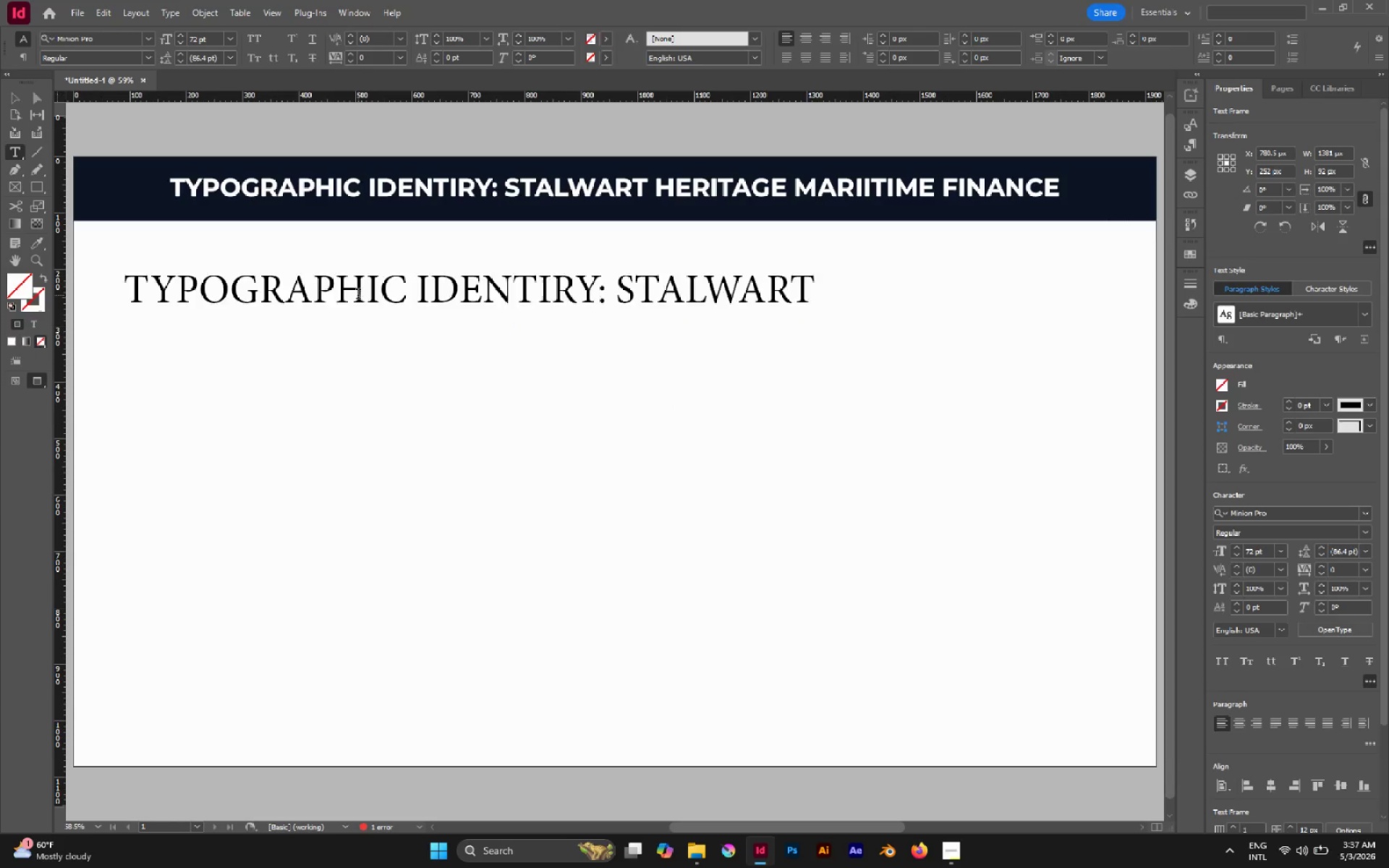 
triple_click([358, 295])
 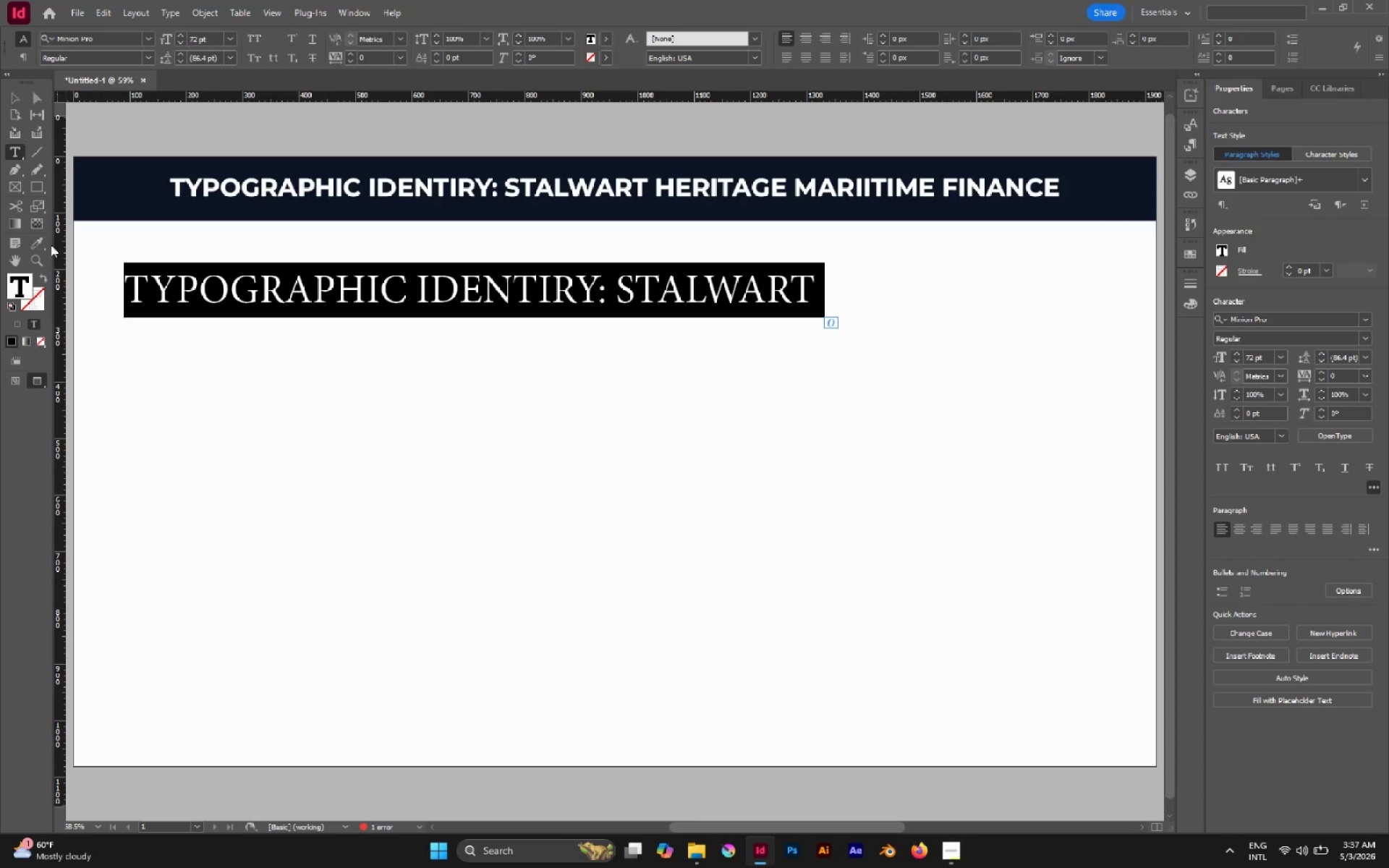 
left_click([41, 240])
 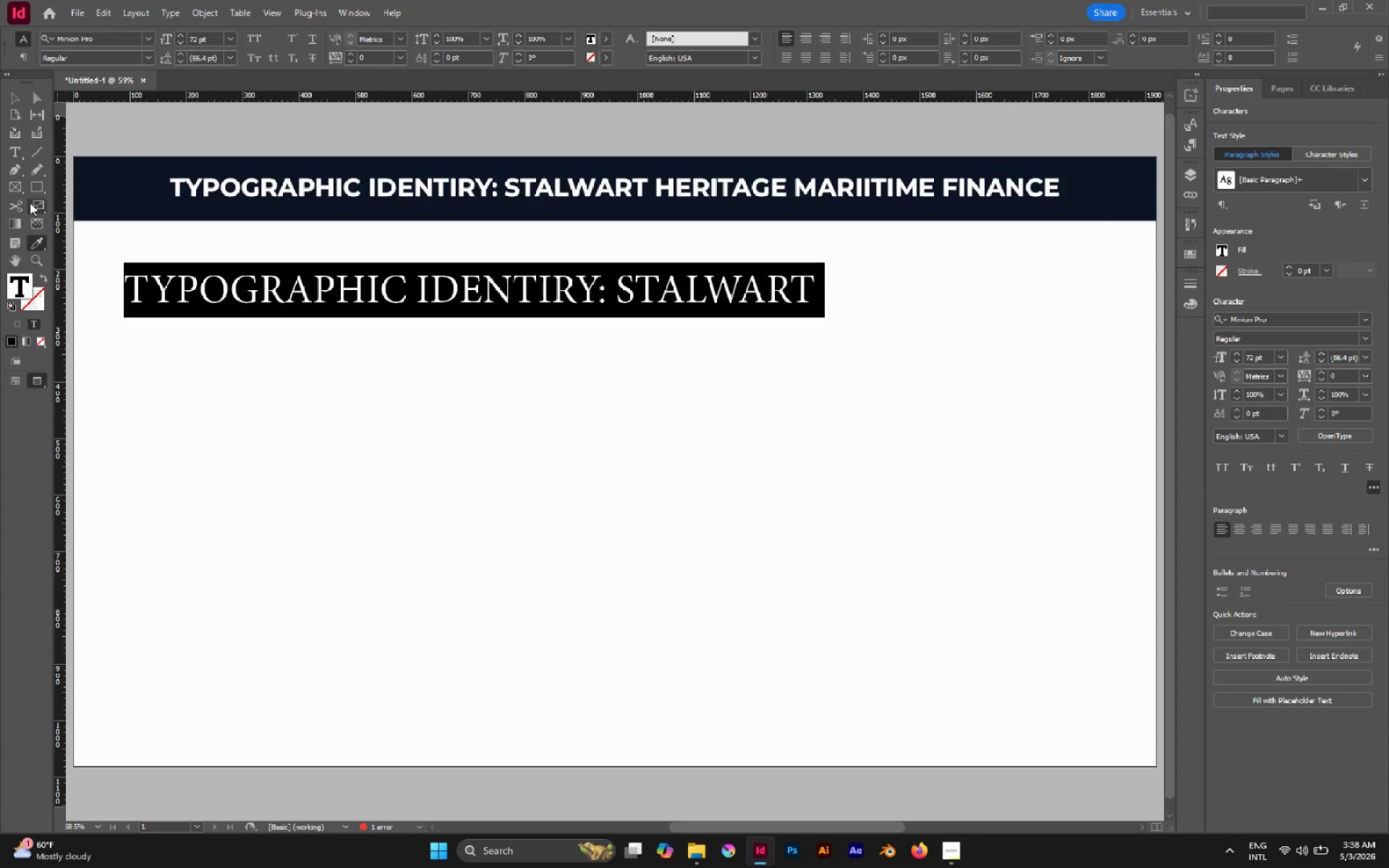 
wait(6.23)
 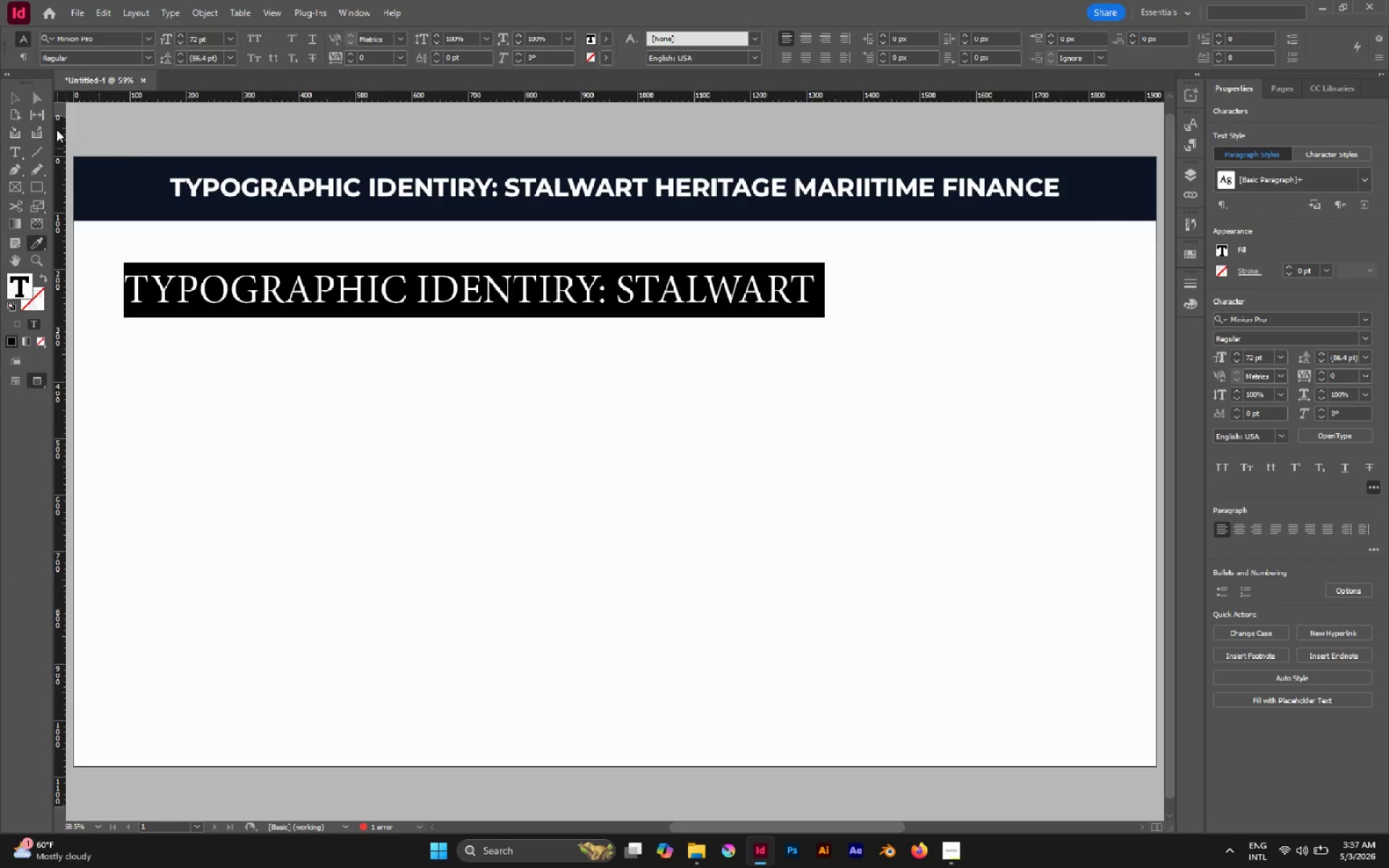 
left_click([13, 102])
 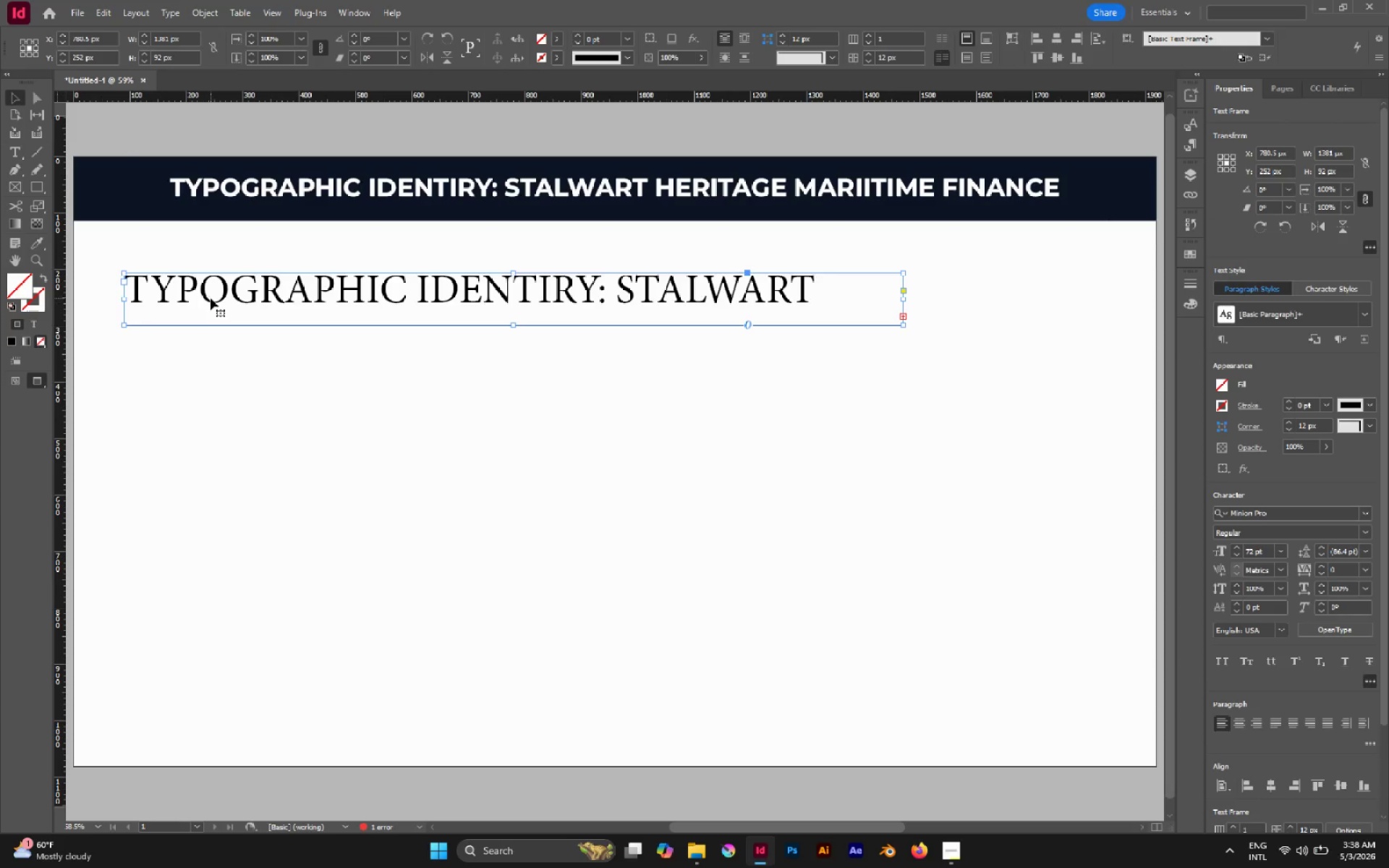 
double_click([211, 298])
 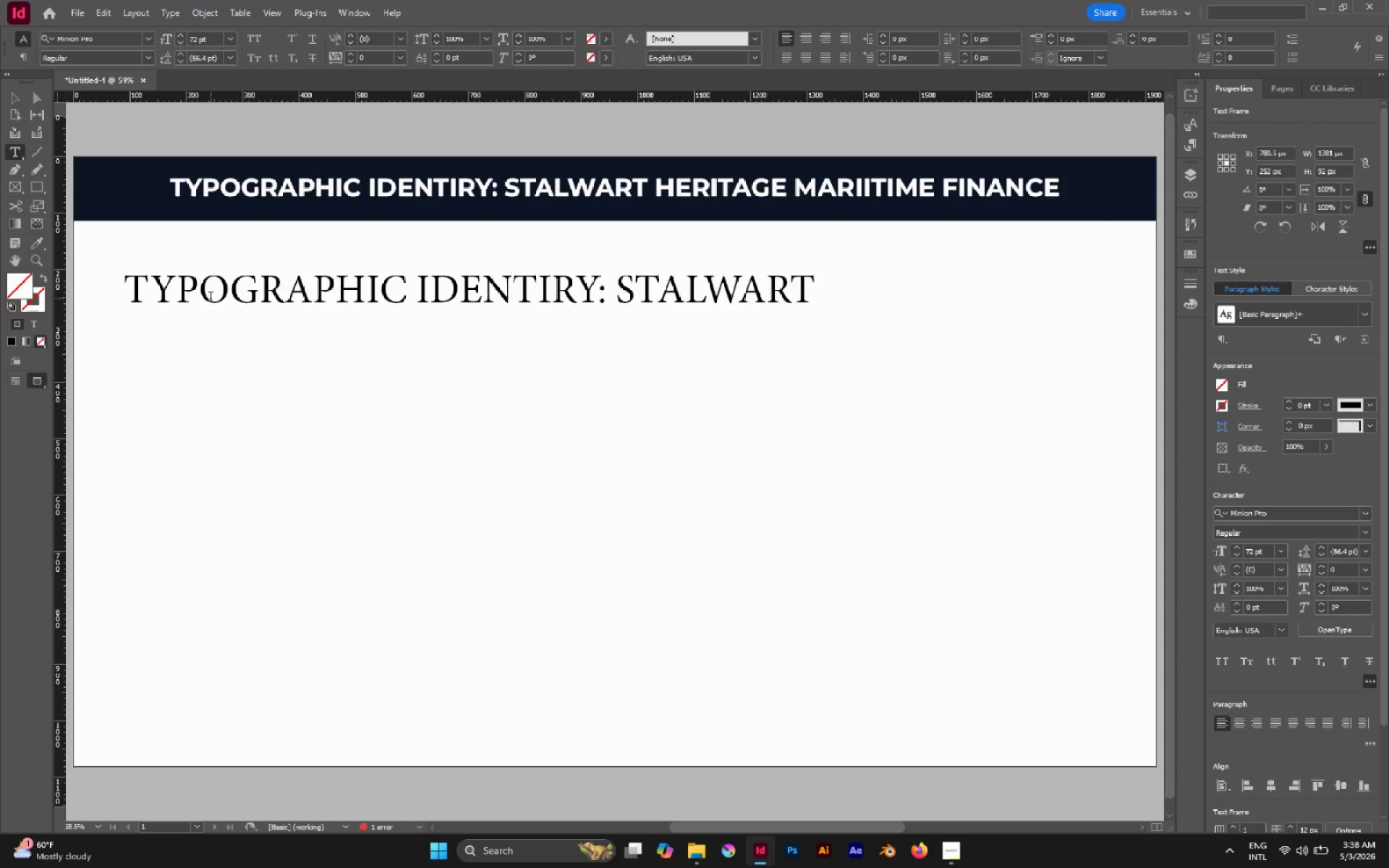 
triple_click([211, 298])
 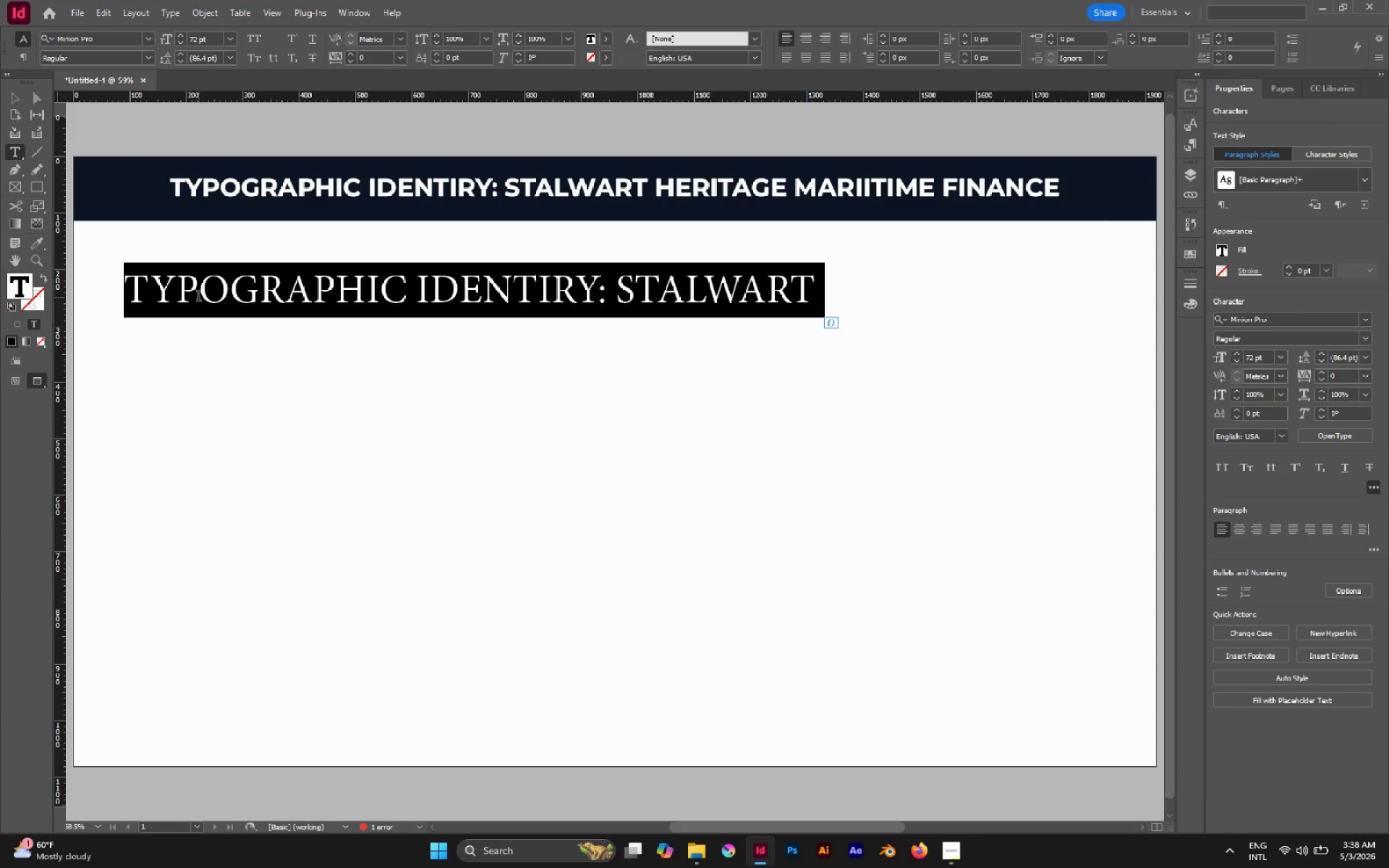 
type(1. [Delete][Delete][Delete][Delete][Delete][Delete]typographic ex)
key(Backspace)
key(Backspace)
key(Backspace)
key(Backspace)
key(Backspace)
key(Backspace)
key(Backspace)
key(Backspace)
key(Backspace)
key(Backspace)
key(Backspace)
key(Backspace)
key(Backspace)
key(Backspace)
type(TYPOGRAPHIC EXPLORATION)
 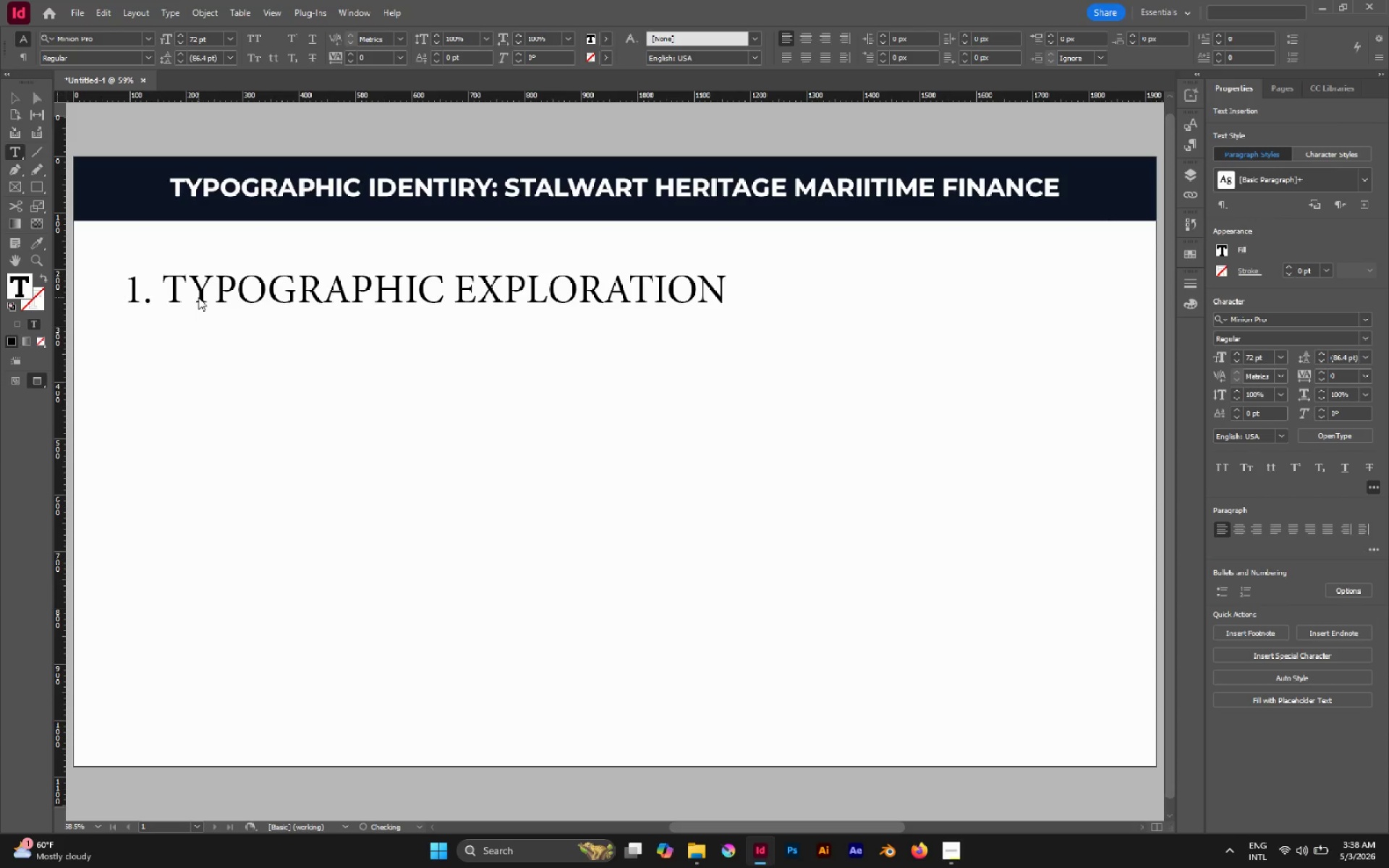 
wait(5.06)
 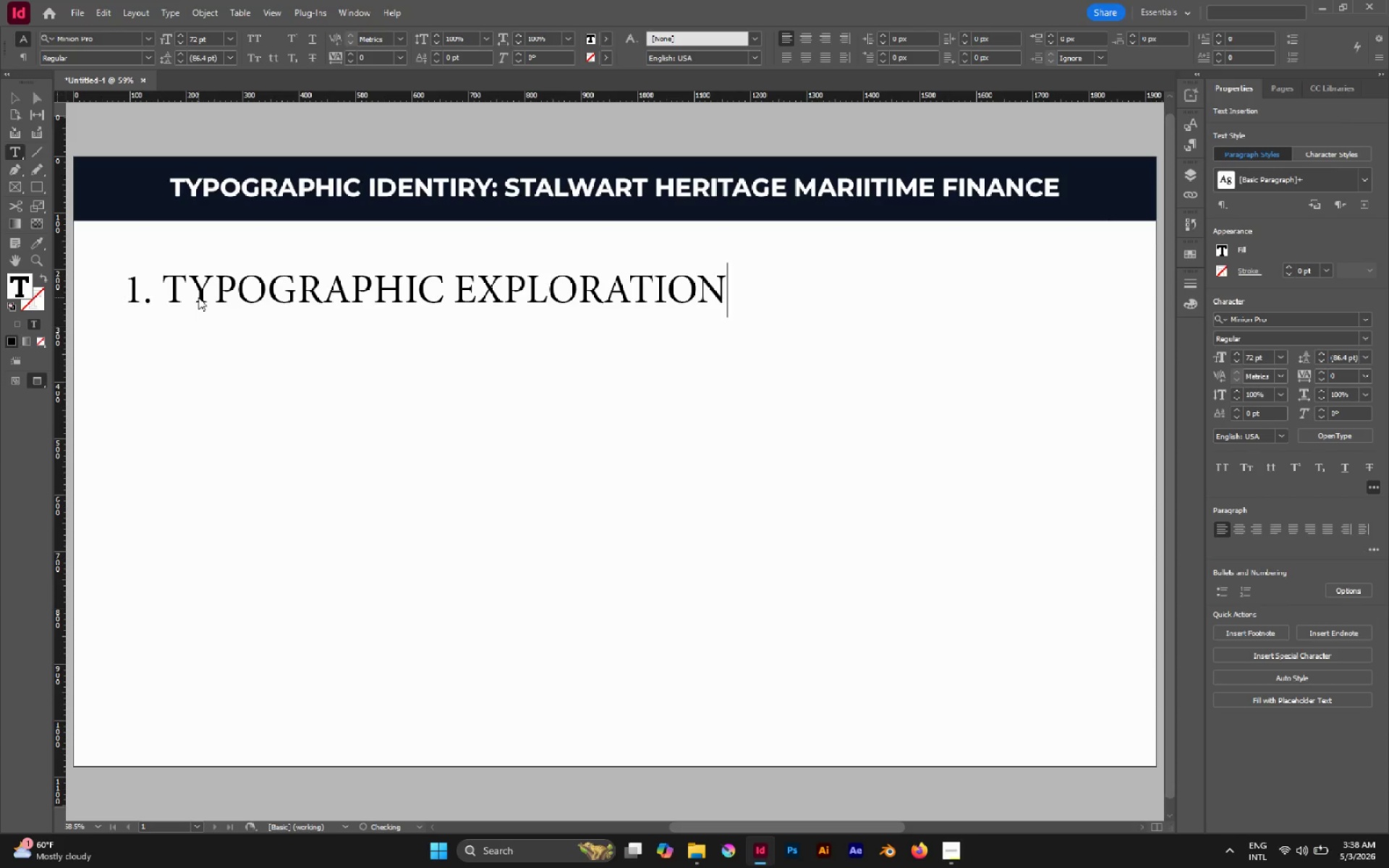 
type(: THREE DIRECTIONS)
 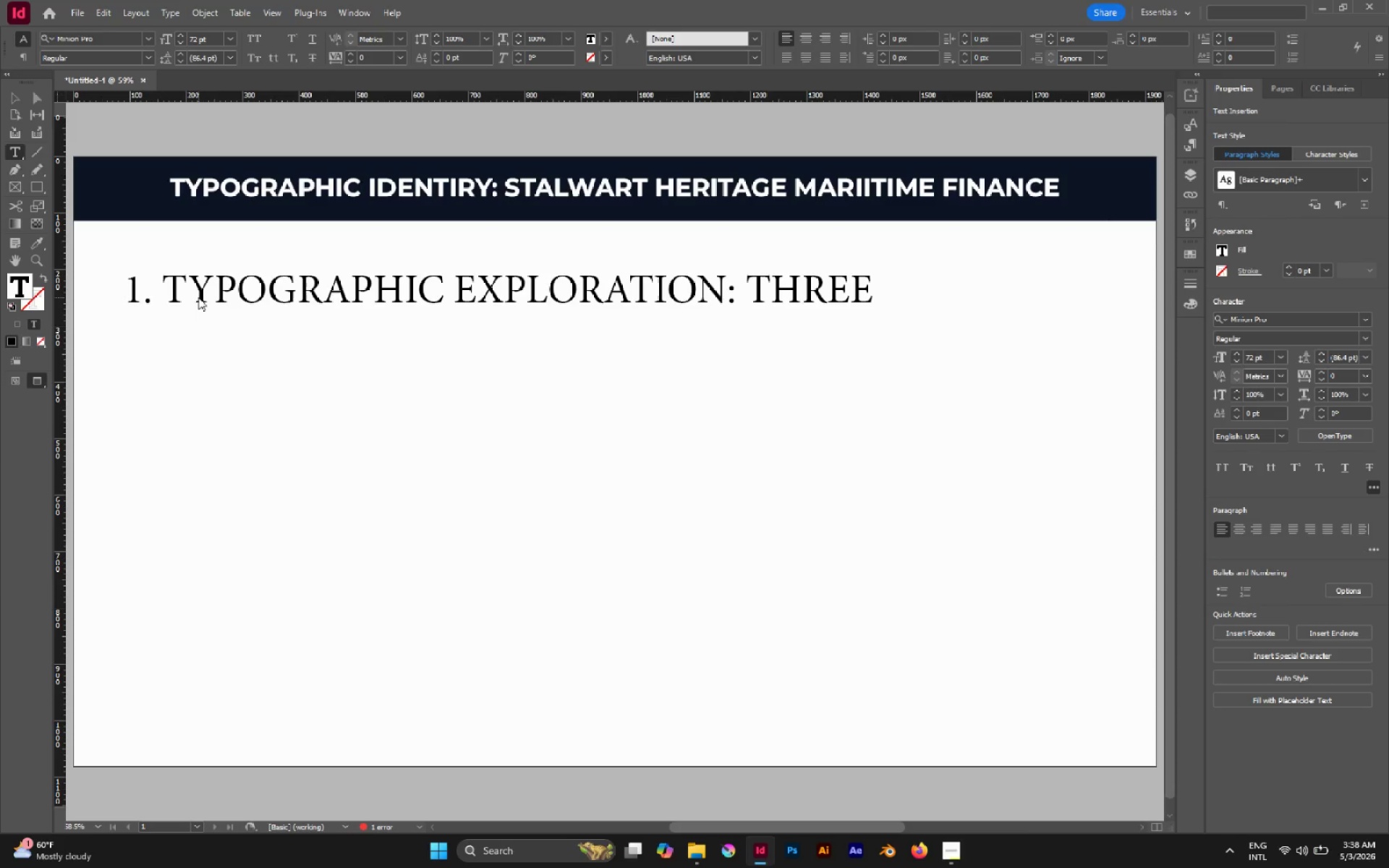 
key(Escape)
 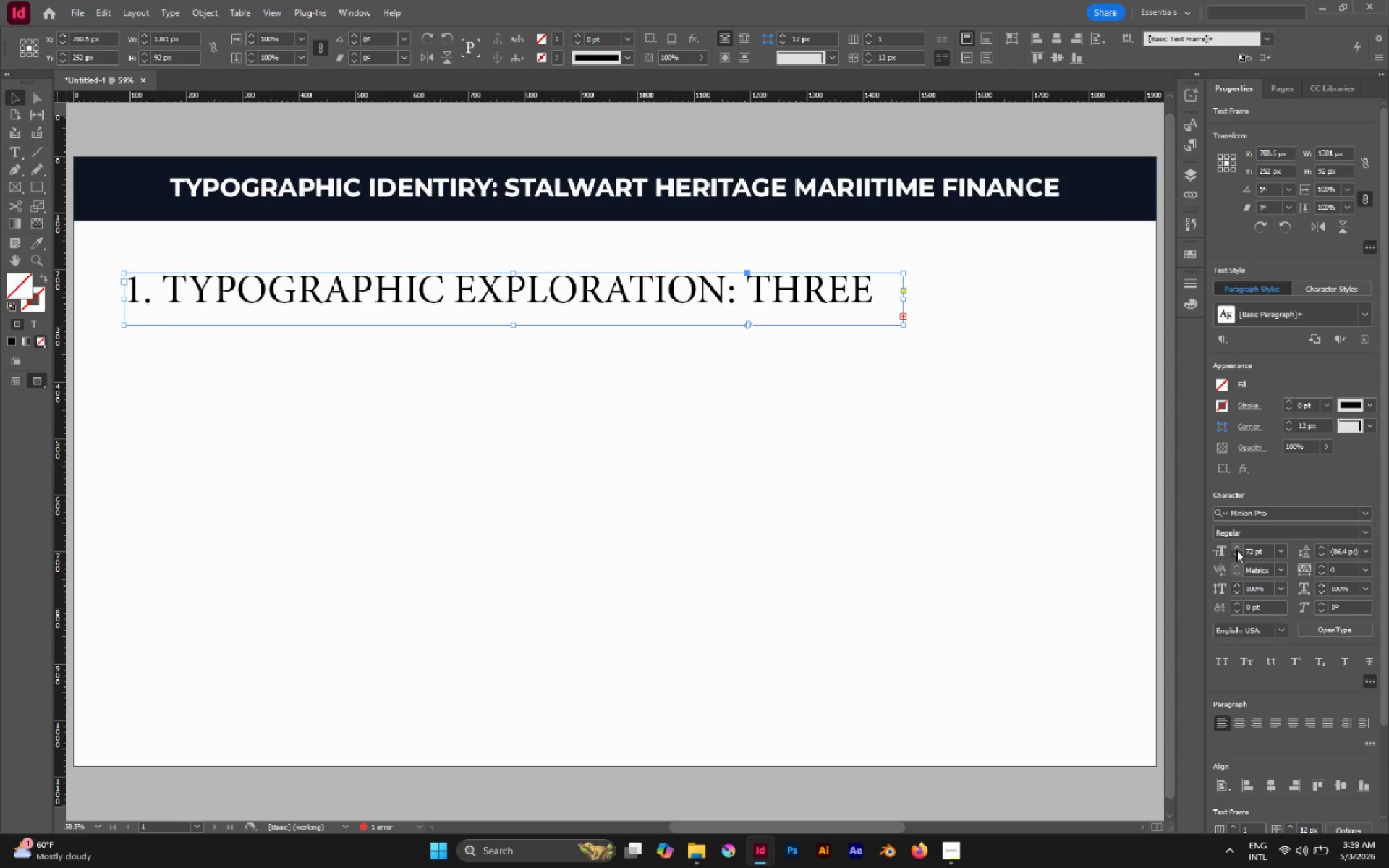 
double_click([1239, 552])
 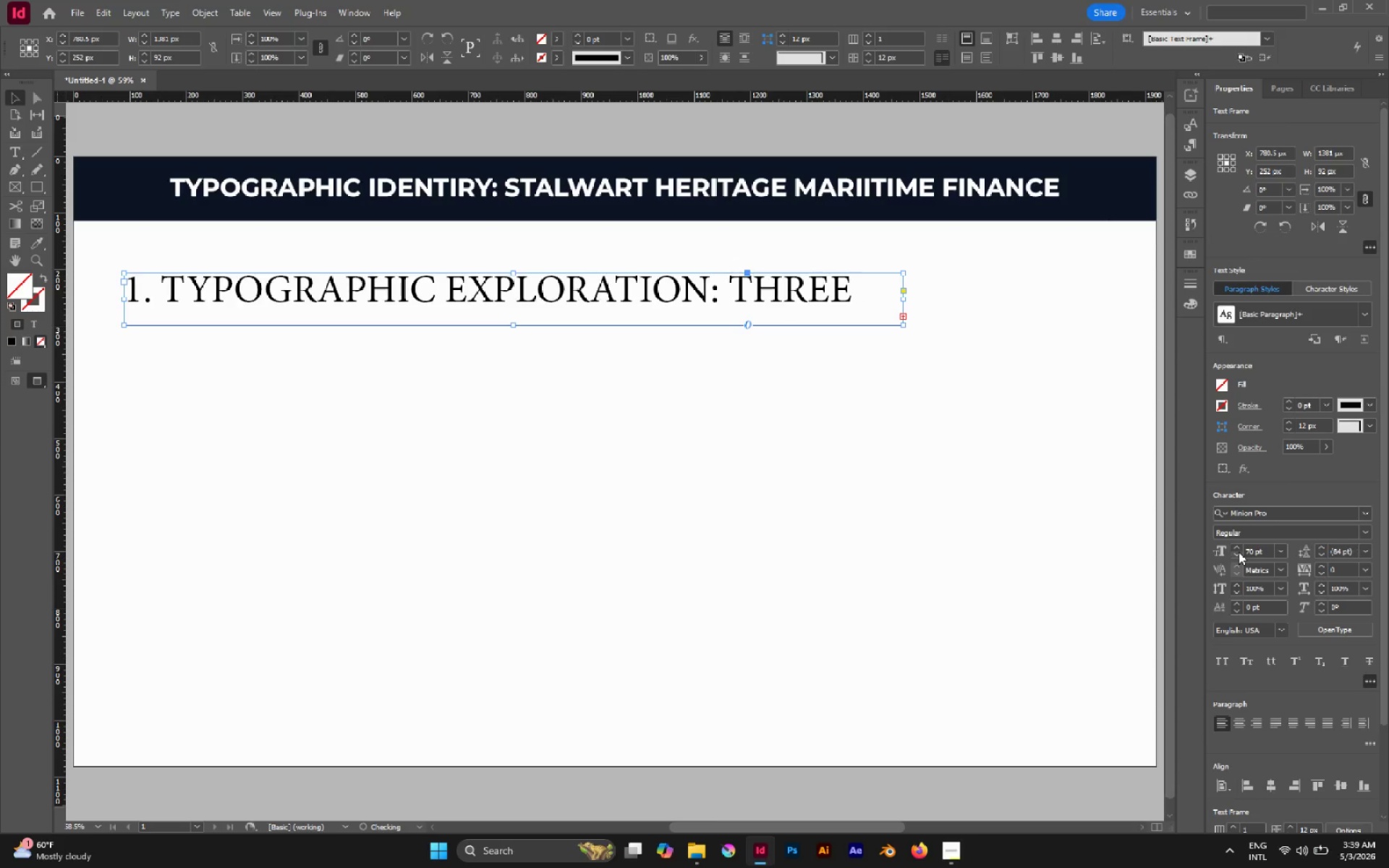 
triple_click([1239, 552])
 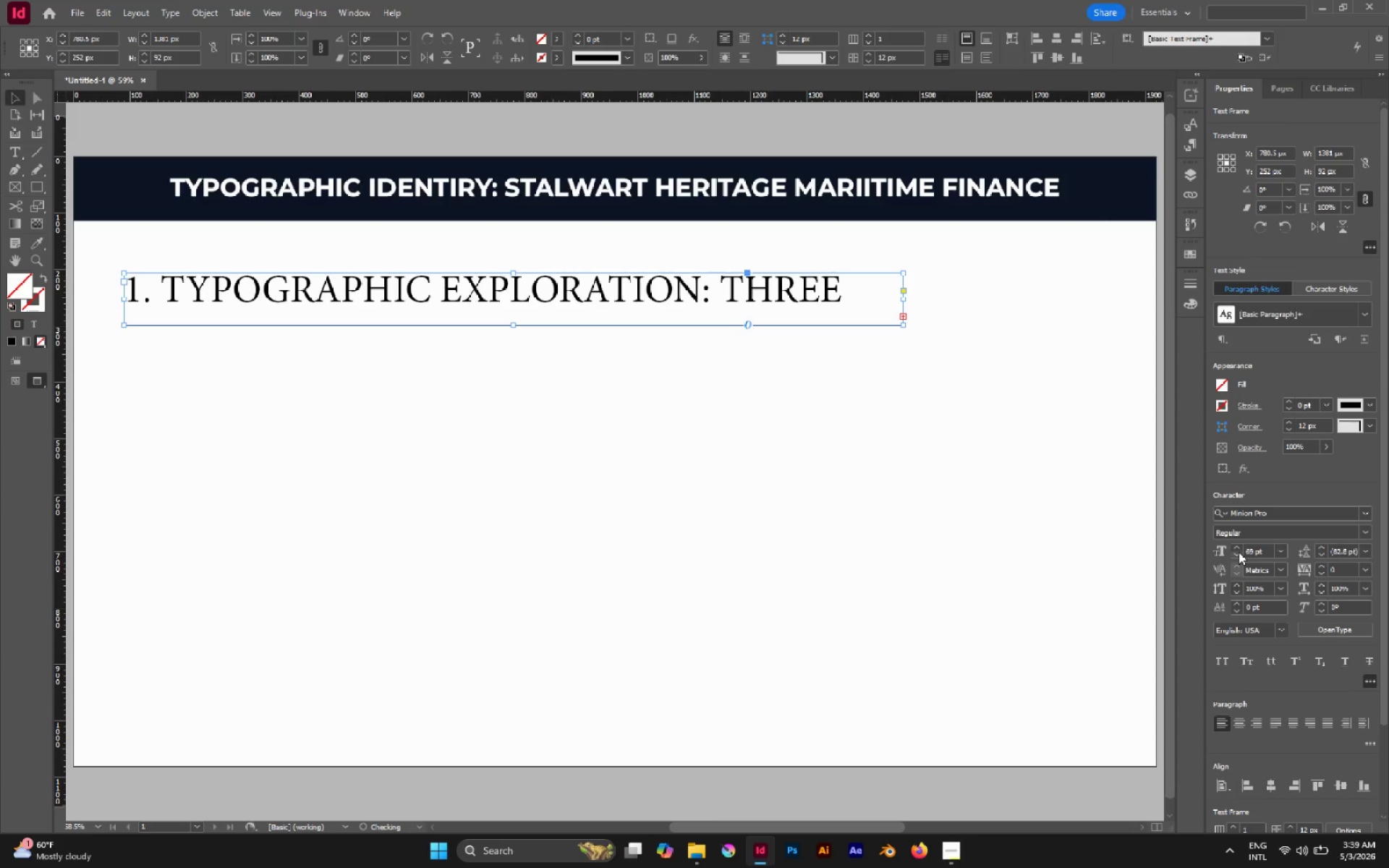 
triple_click([1239, 552])
 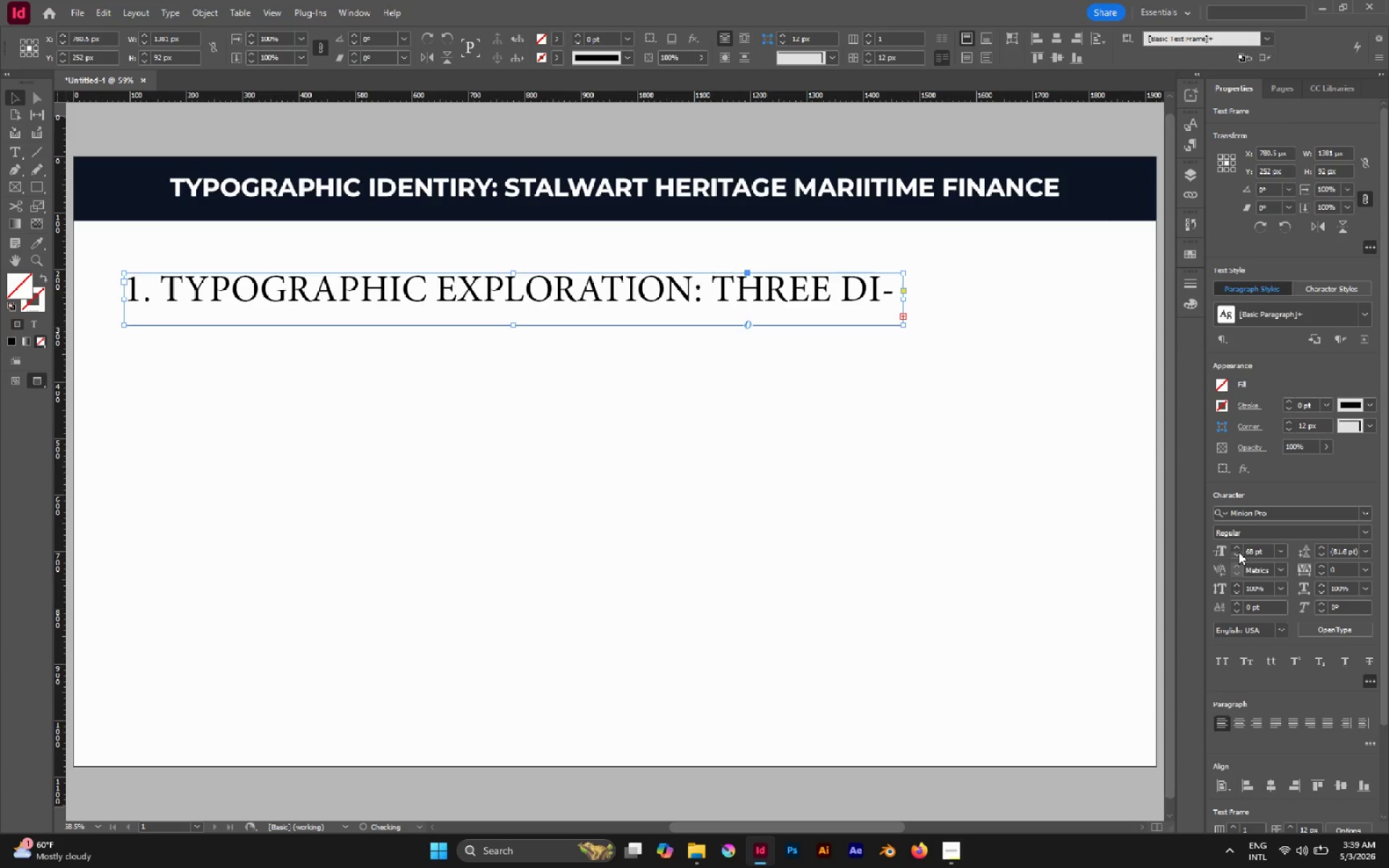 
triple_click([1239, 552])
 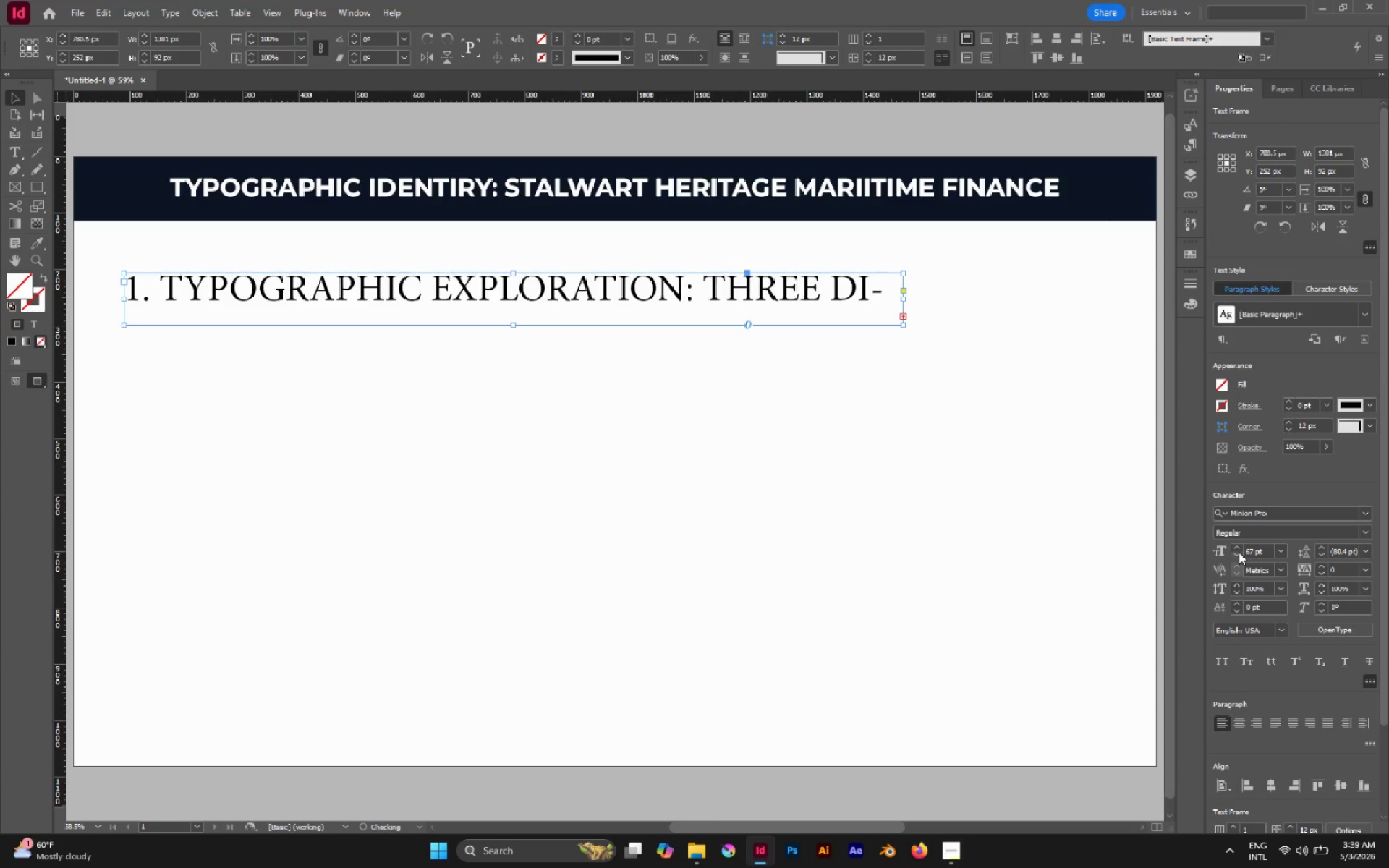 
triple_click([1239, 552])
 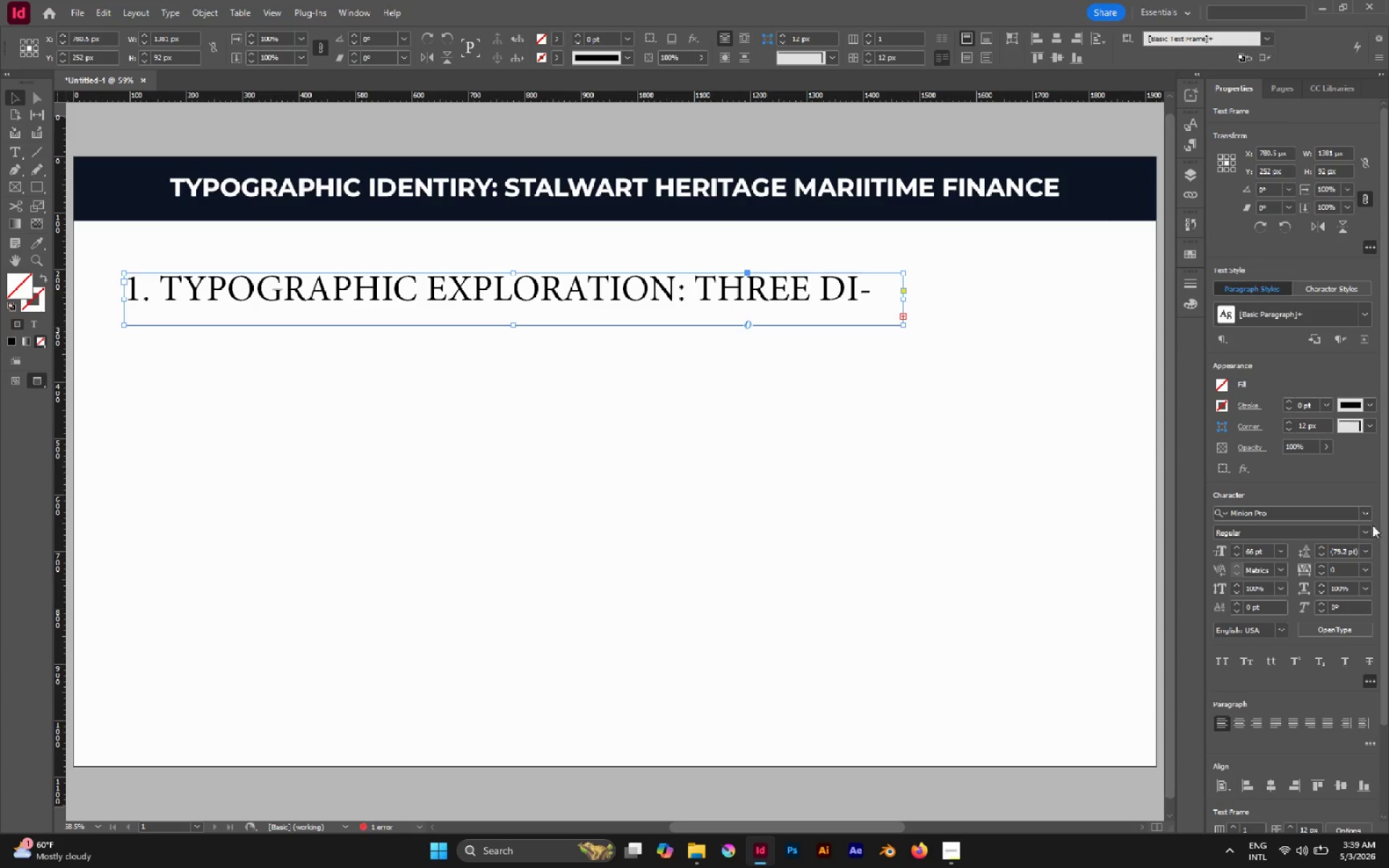 
left_click([1365, 514])
 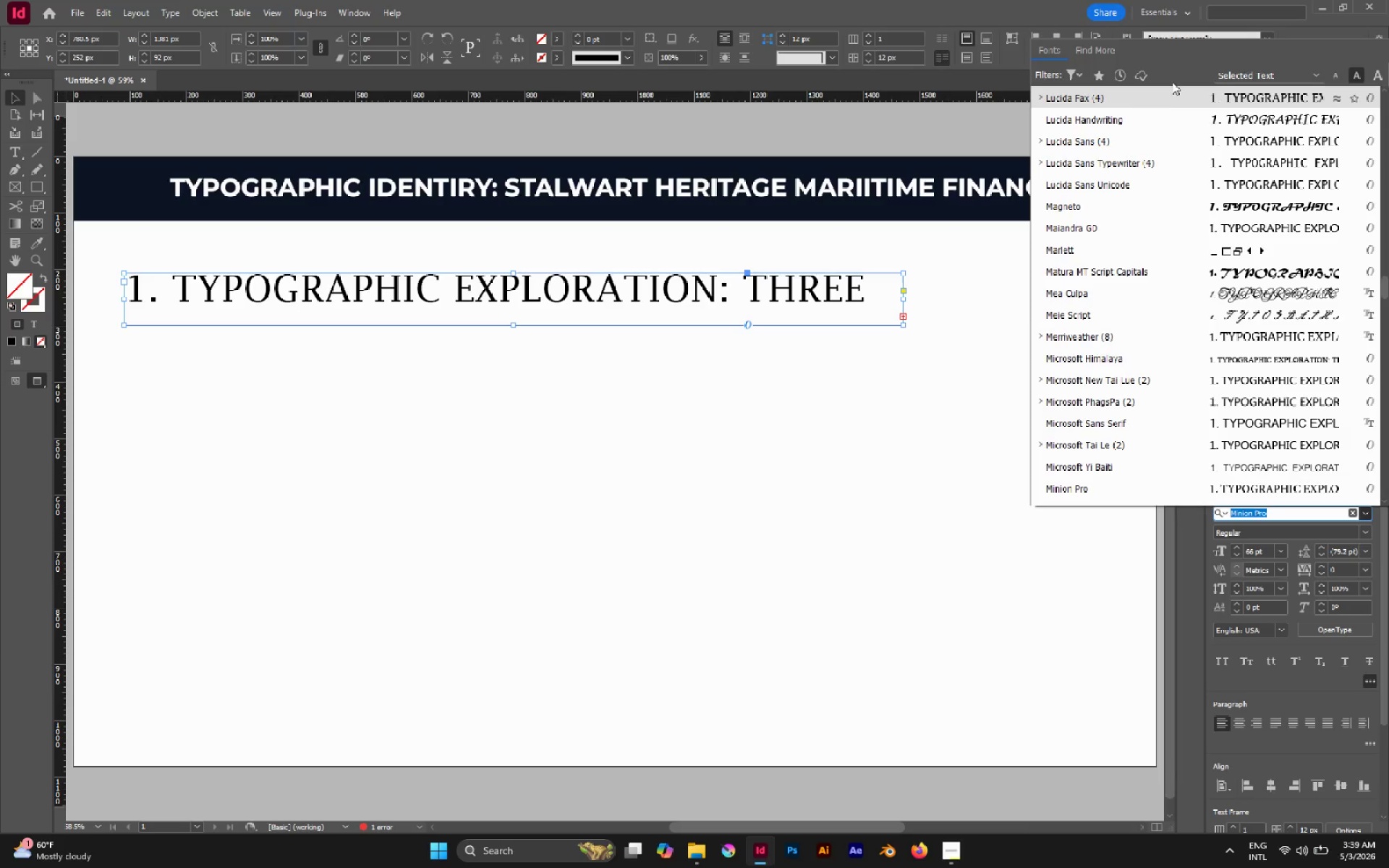 
wait(5.83)
 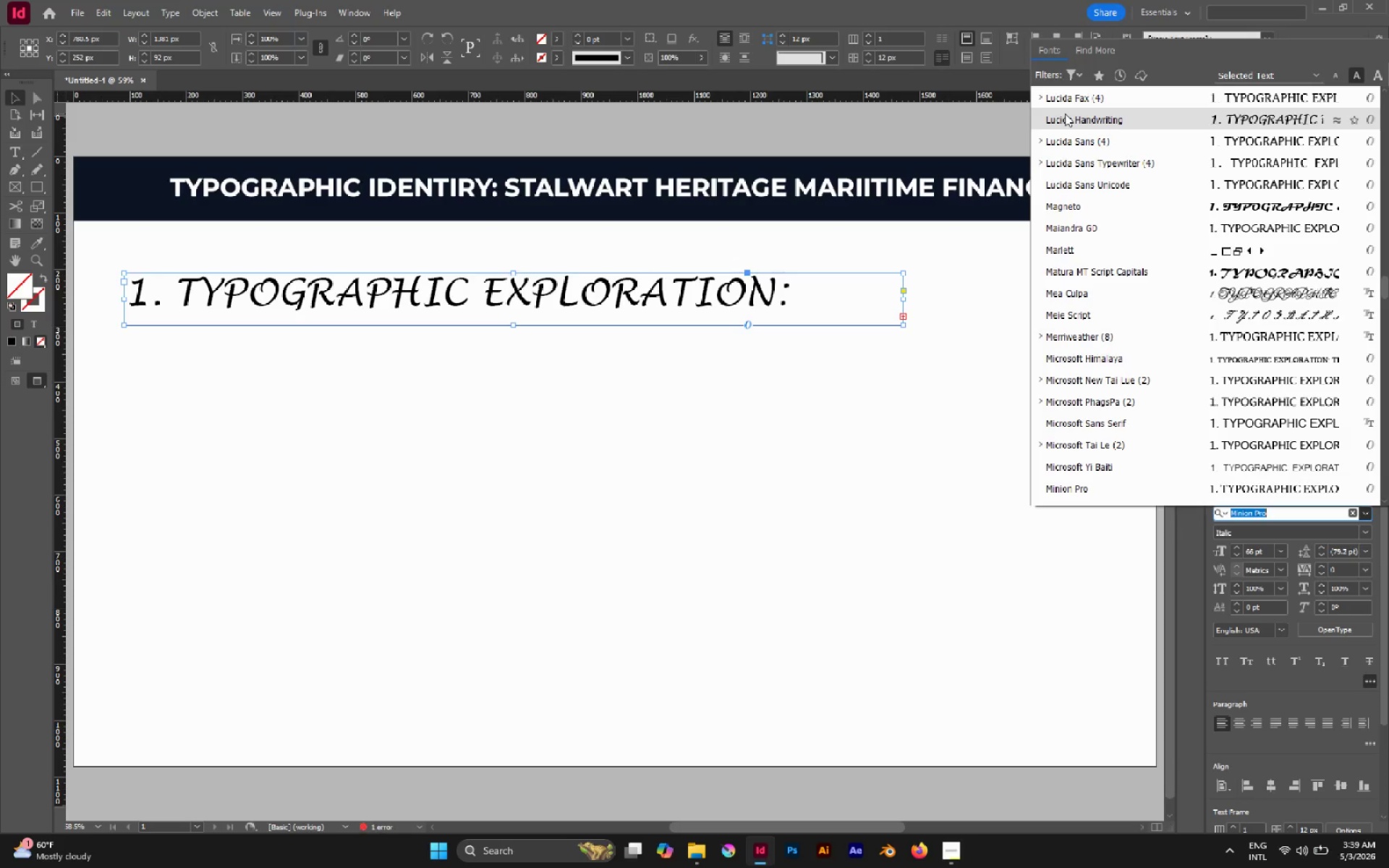 
left_click([1280, 516])
 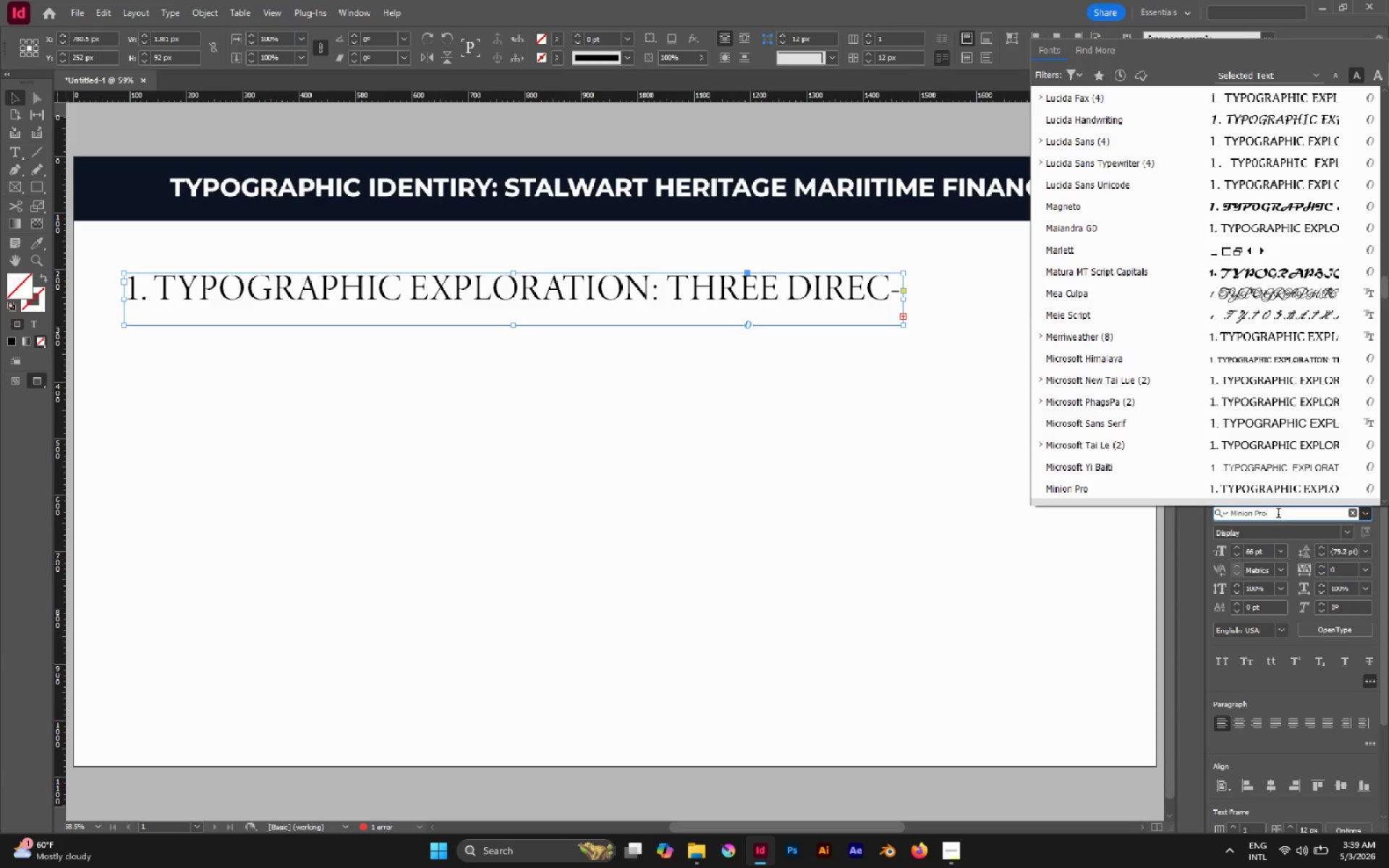 
left_click_drag(start_coordinate=[1280, 516], to_coordinate=[1206, 503])
 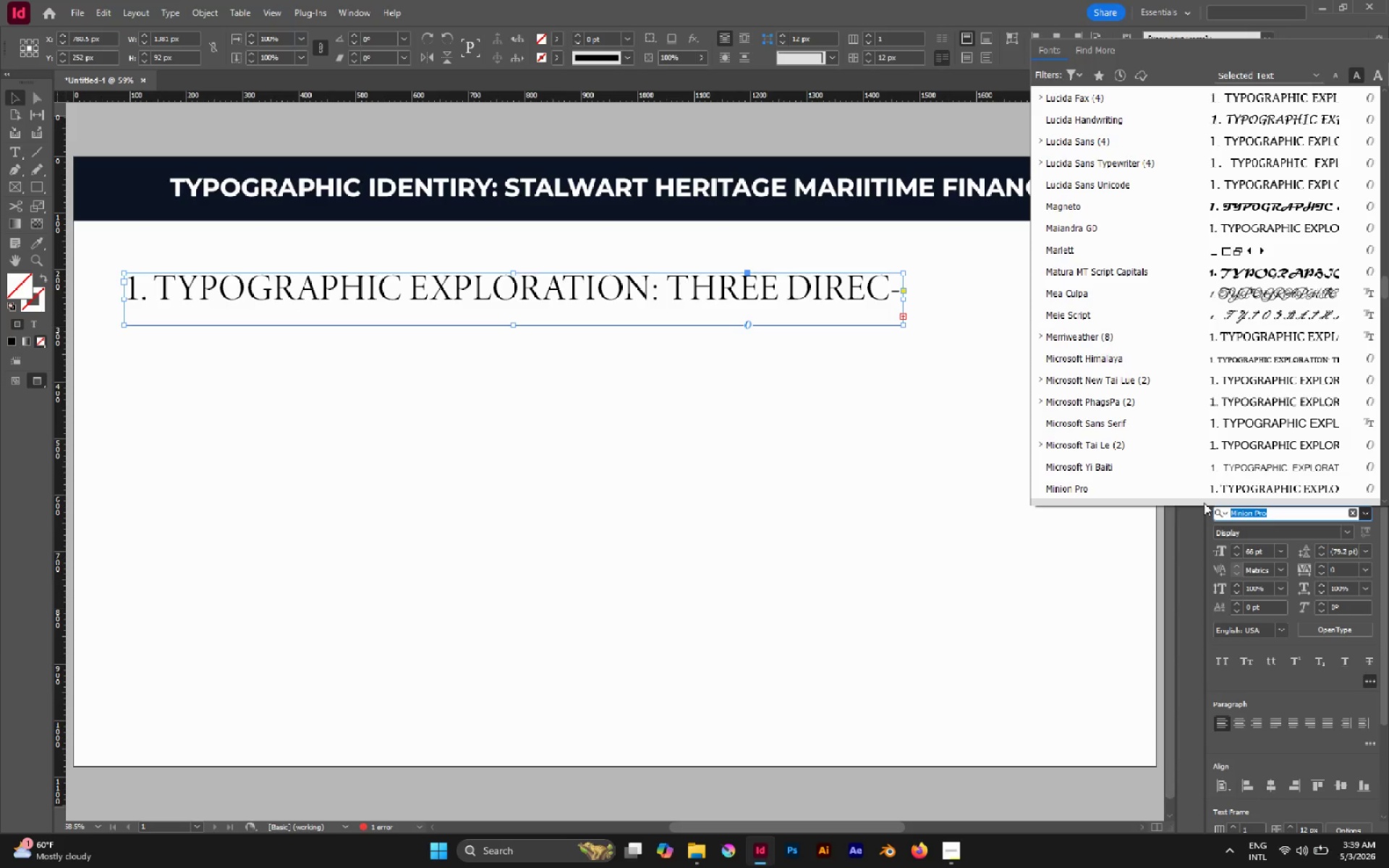 
type(MONT)
 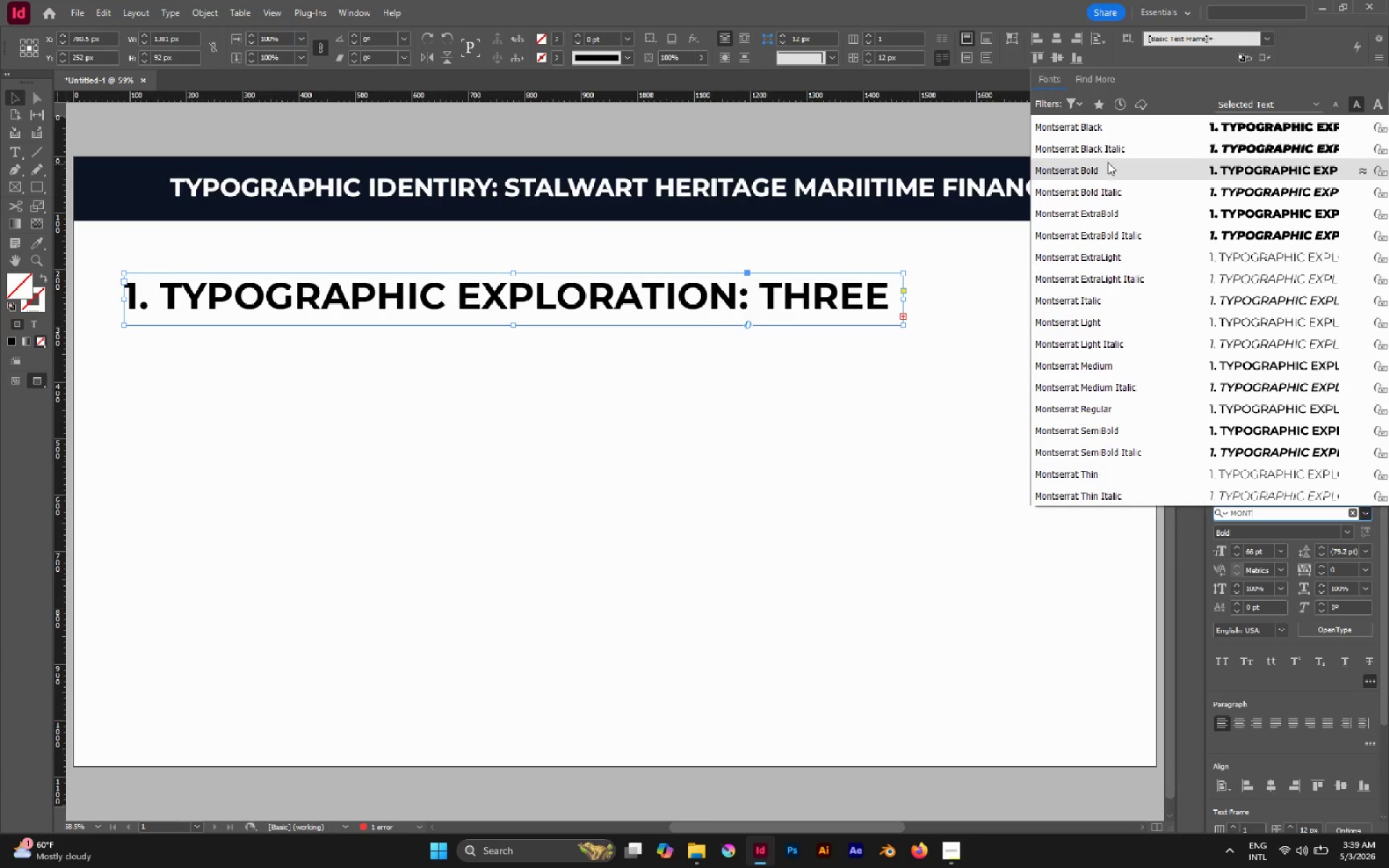 
left_click([1132, 404])
 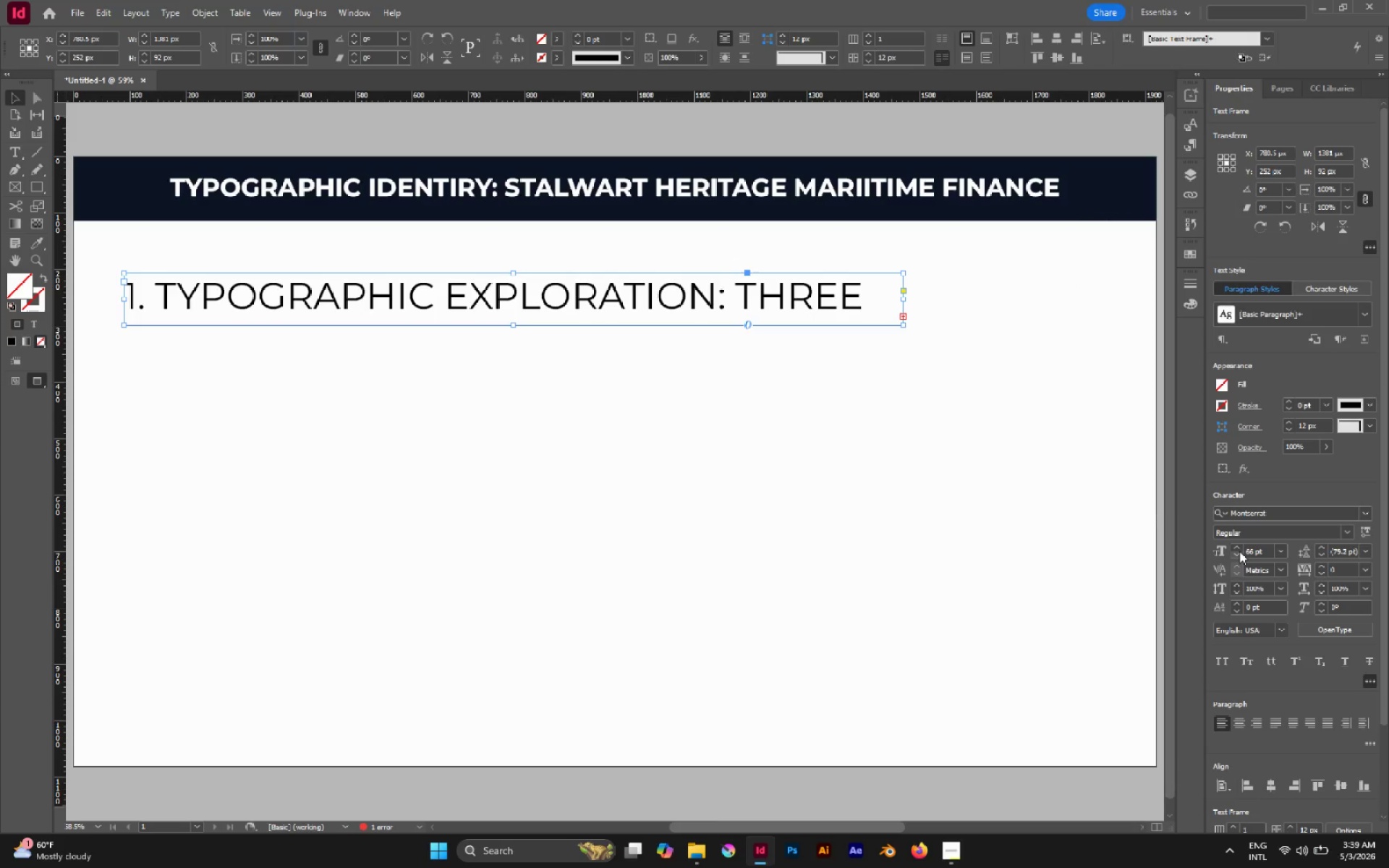 
double_click([1239, 551])
 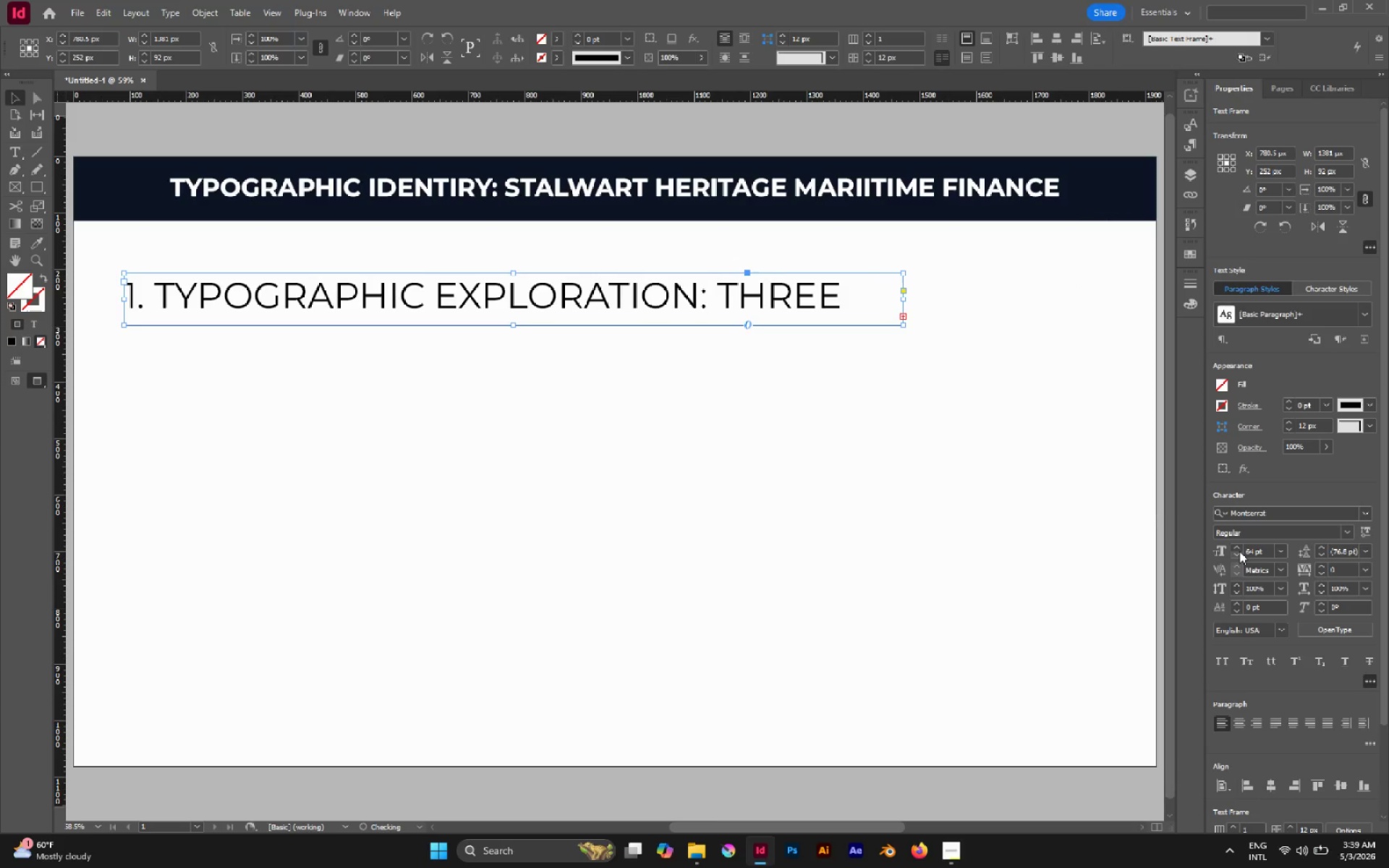 
triple_click([1239, 551])
 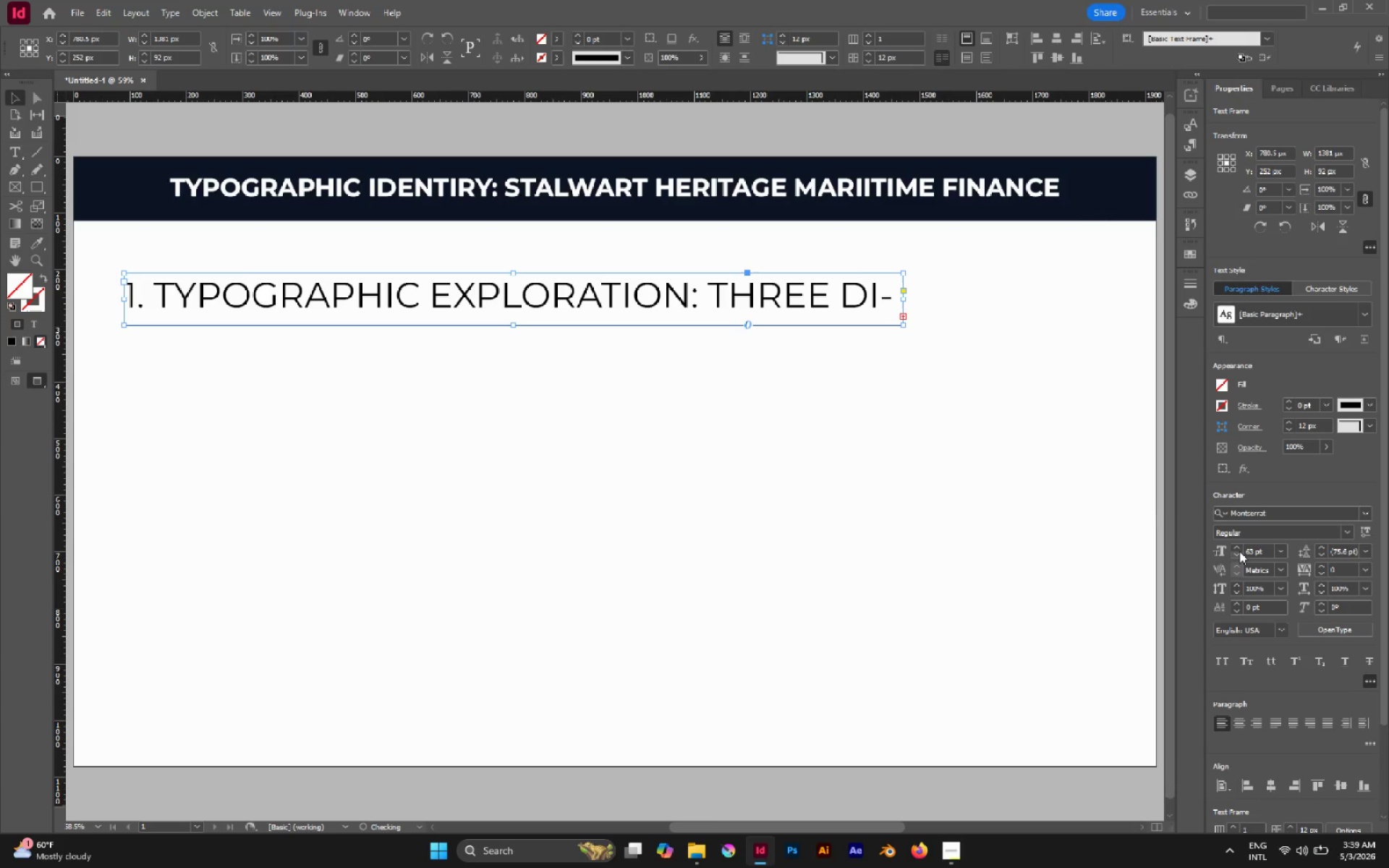 
triple_click([1239, 551])
 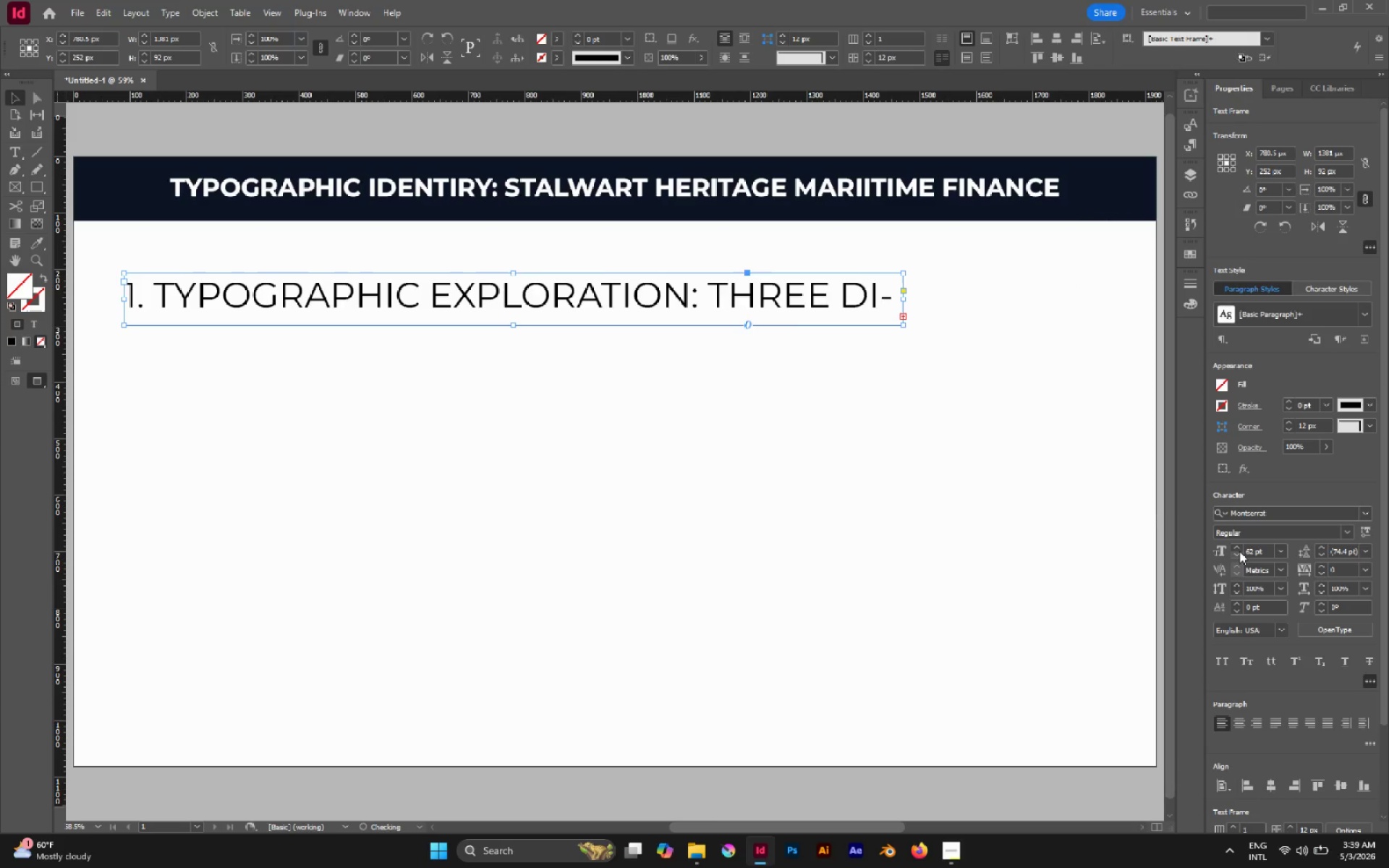 
triple_click([1239, 551])
 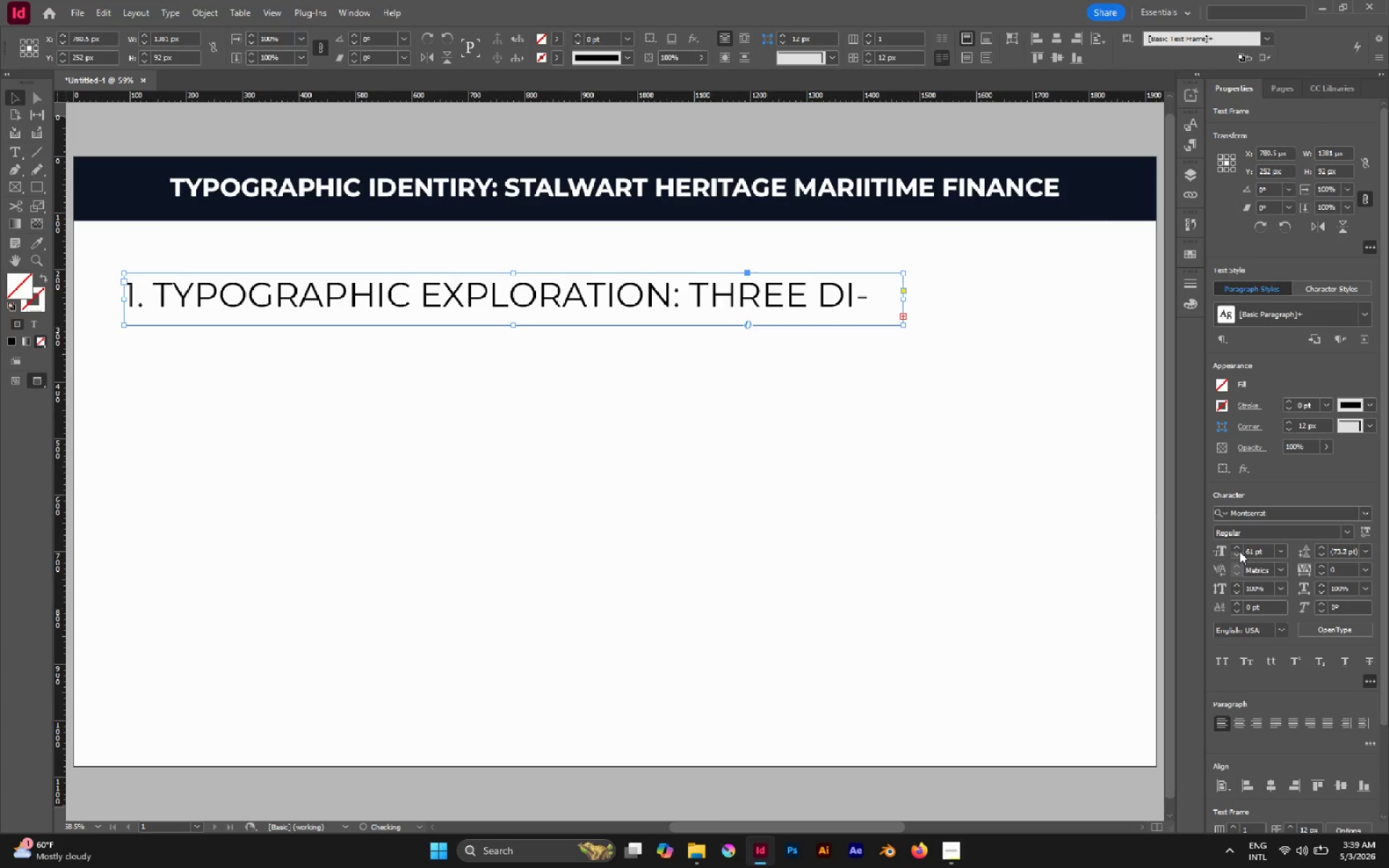 
triple_click([1239, 551])
 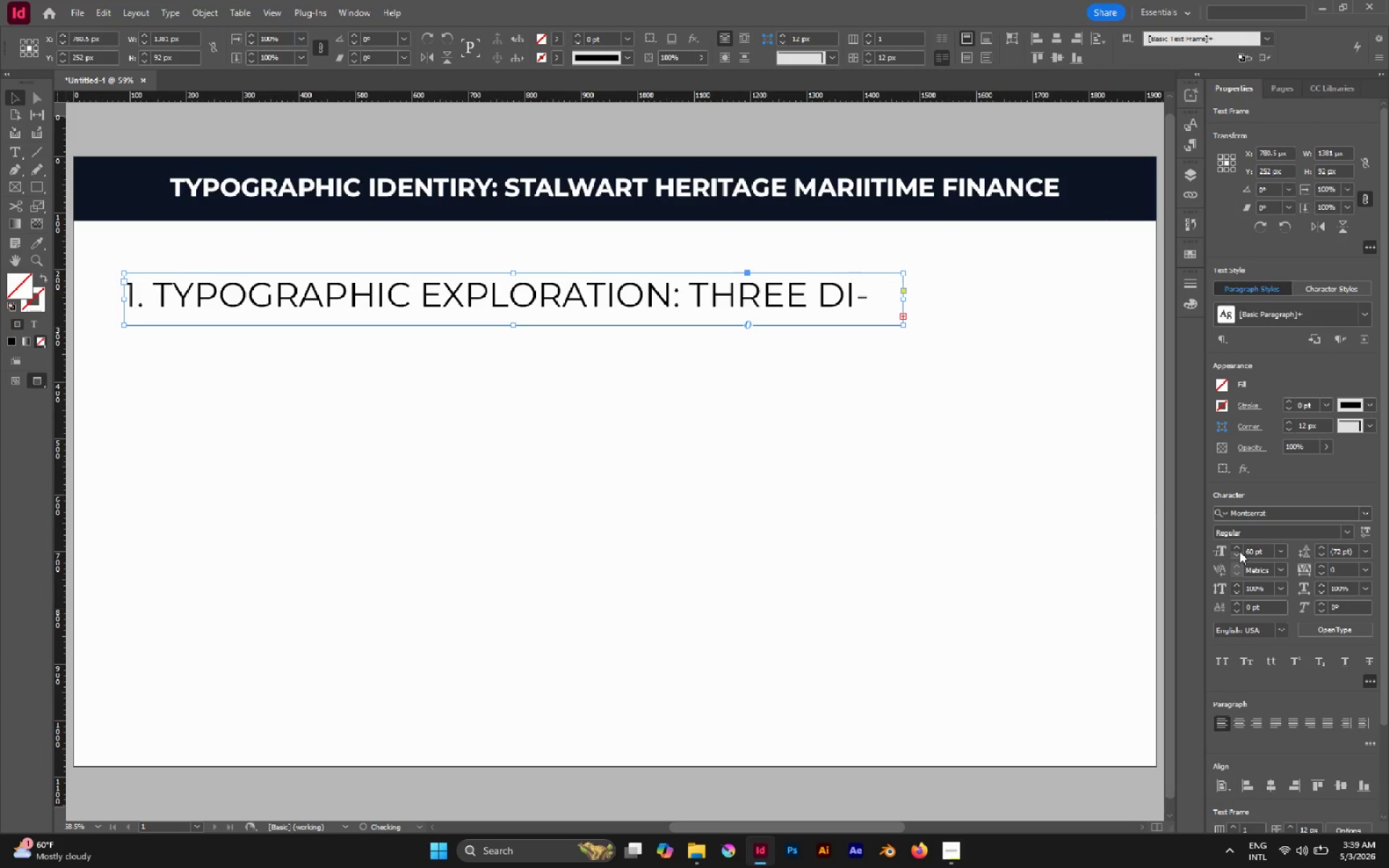 
triple_click([1239, 551])
 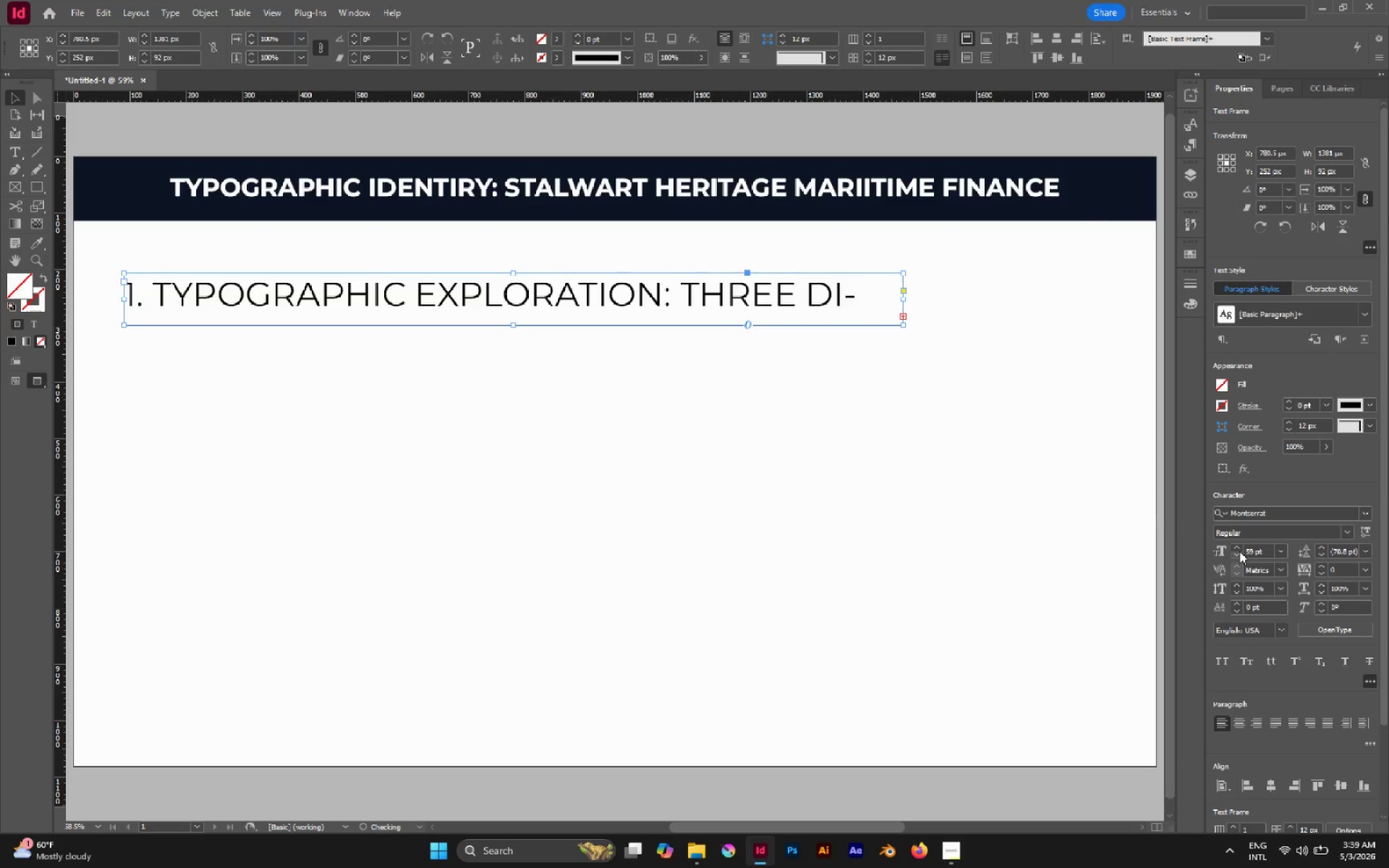 
triple_click([1239, 551])
 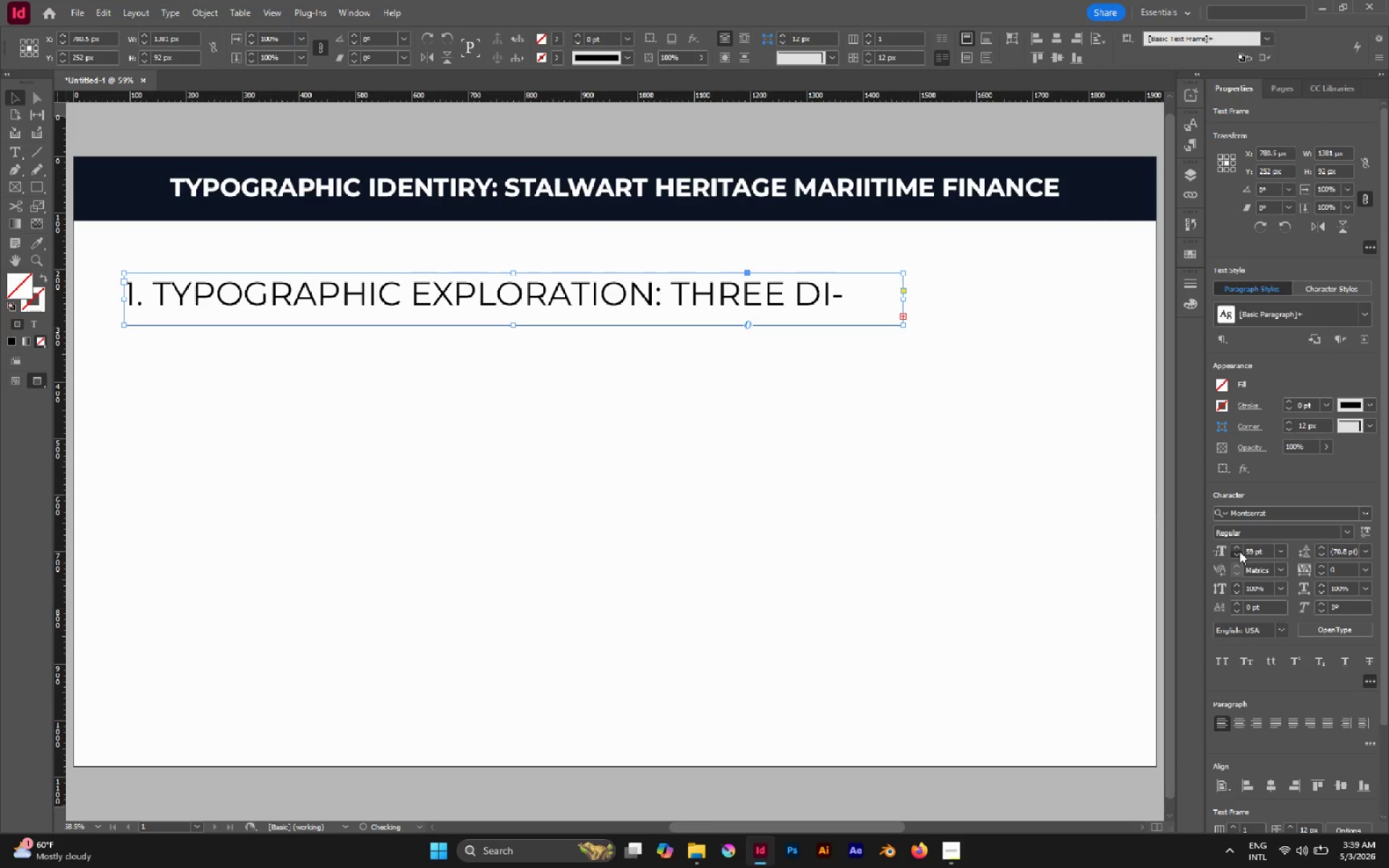 
triple_click([1239, 551])
 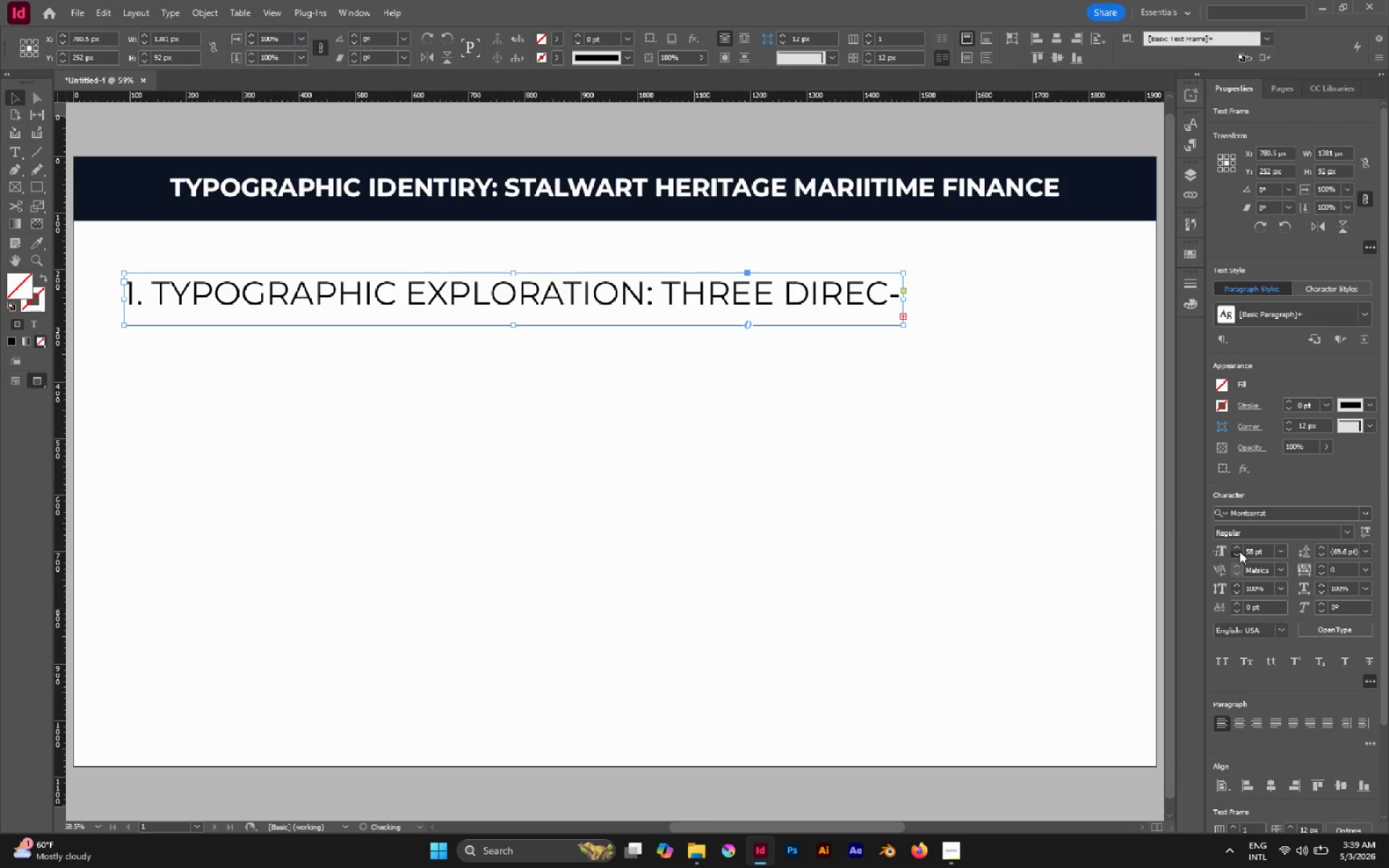 
triple_click([1239, 551])
 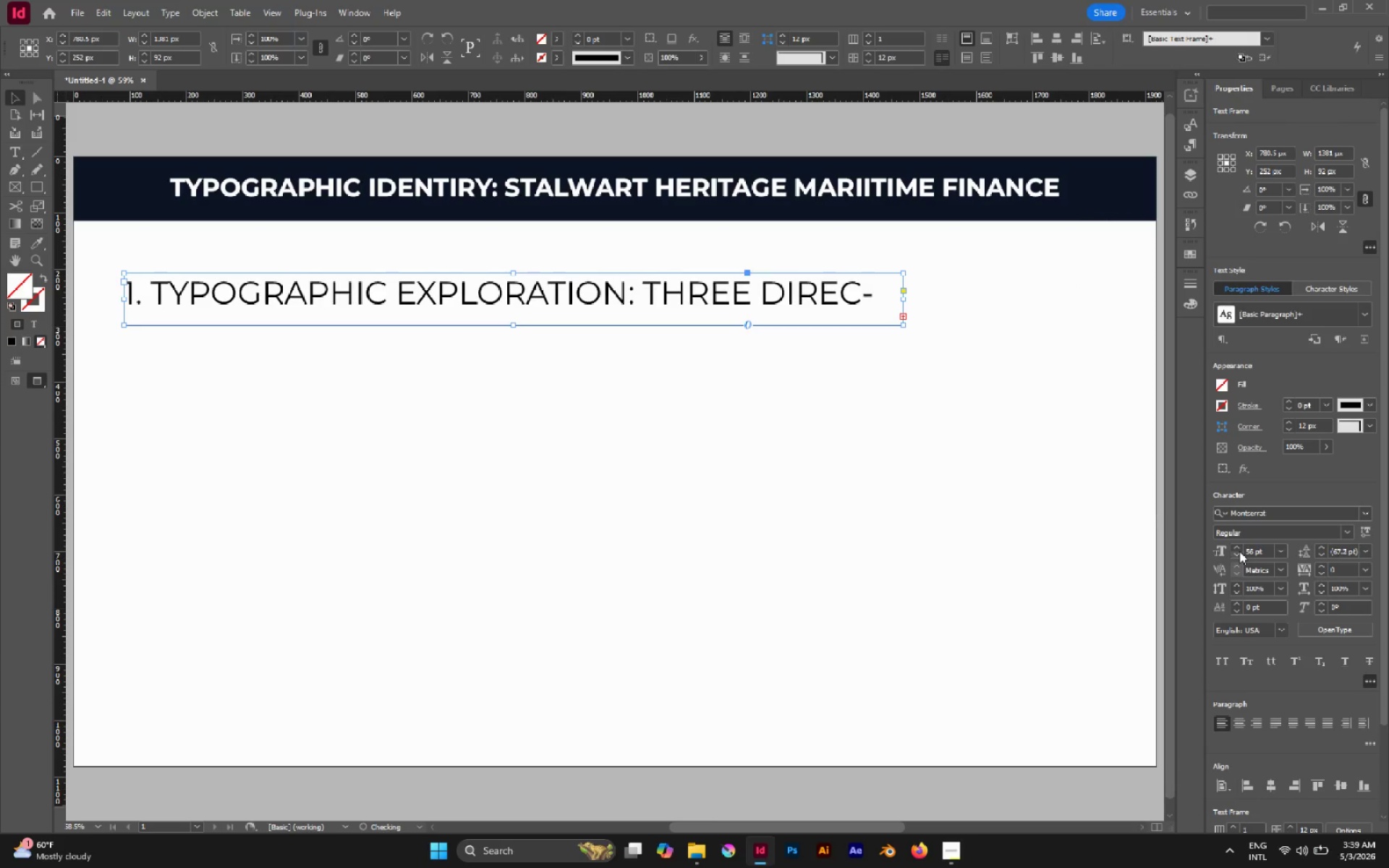 
triple_click([1239, 551])
 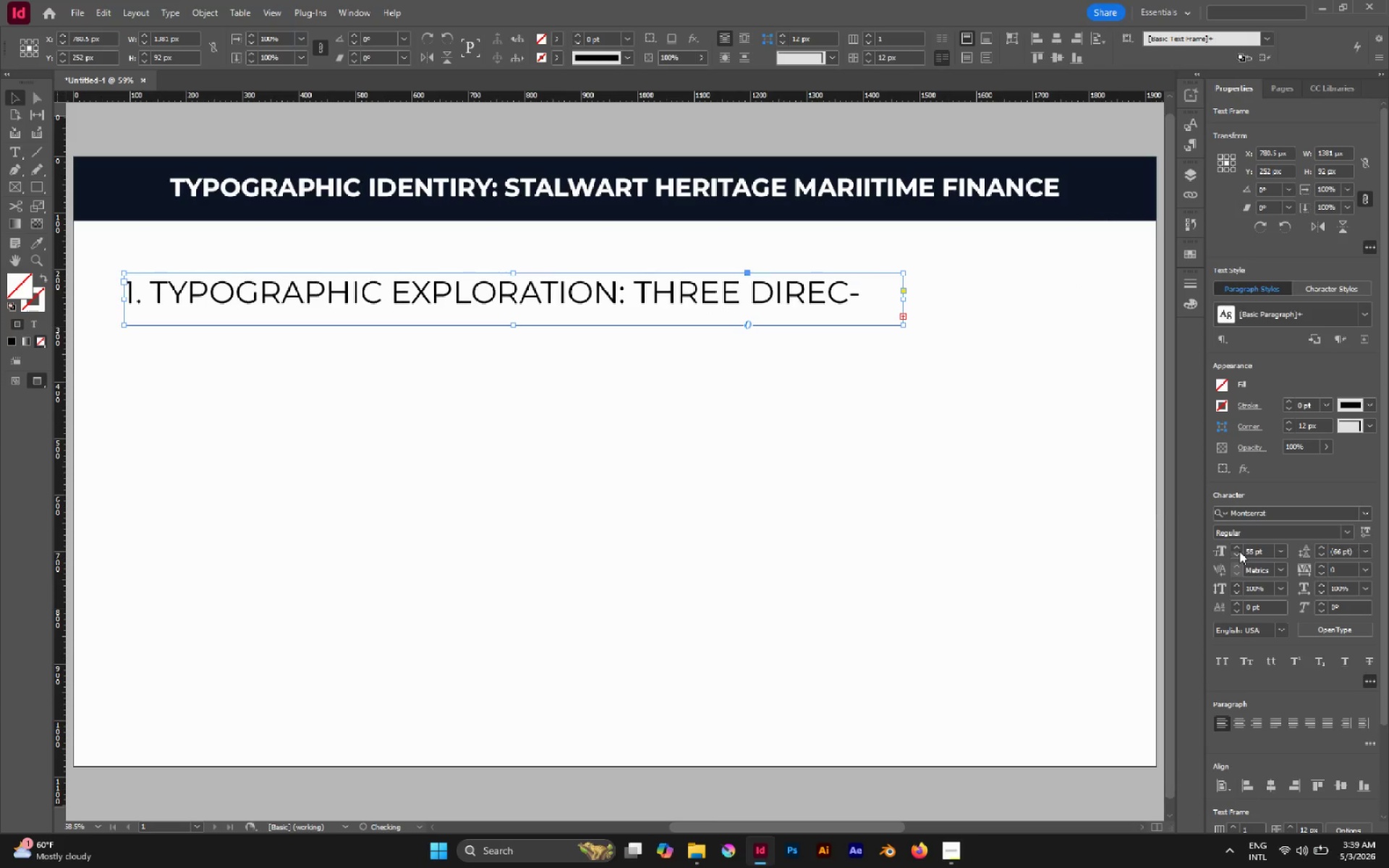 
triple_click([1239, 551])
 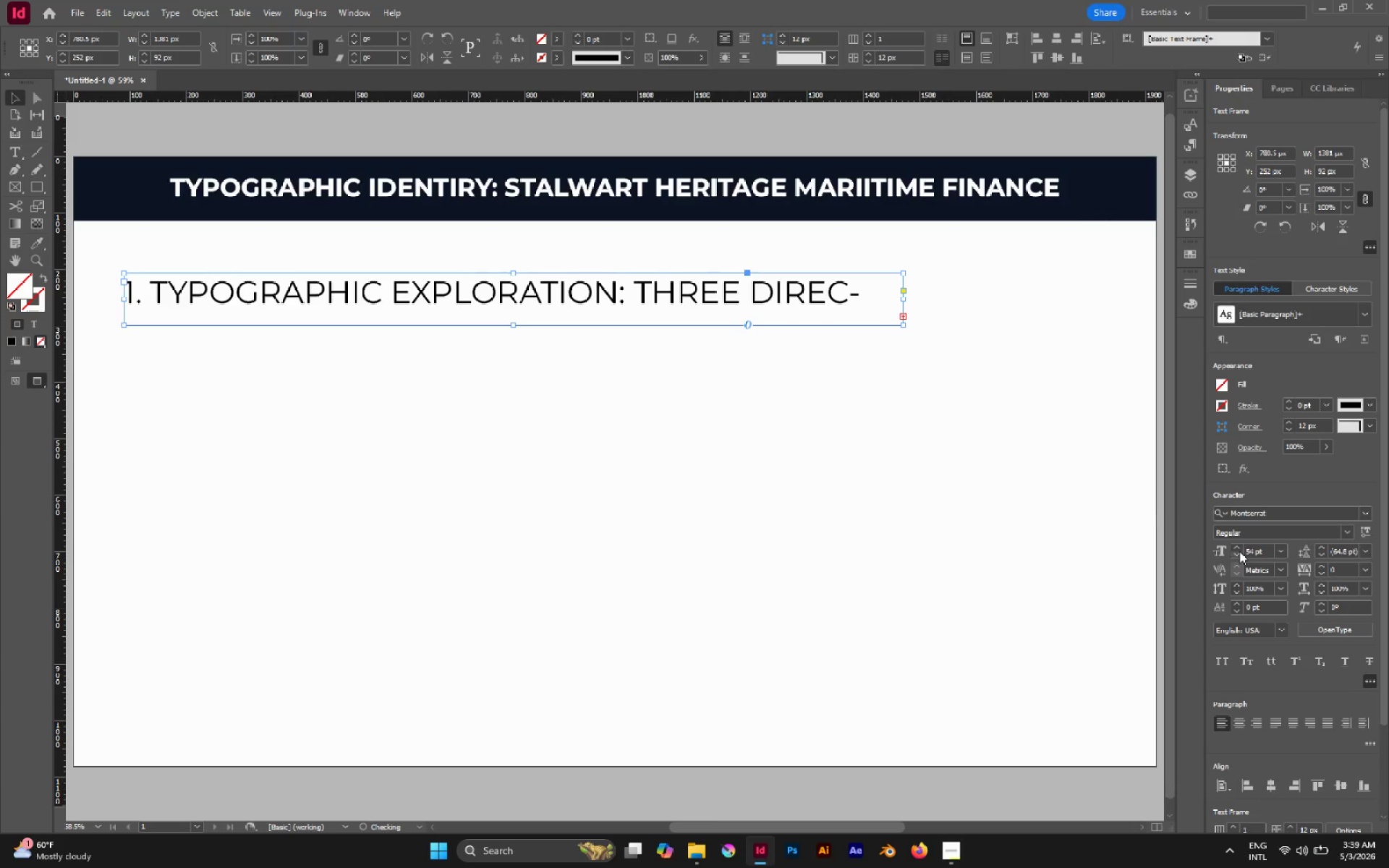 
triple_click([1239, 551])
 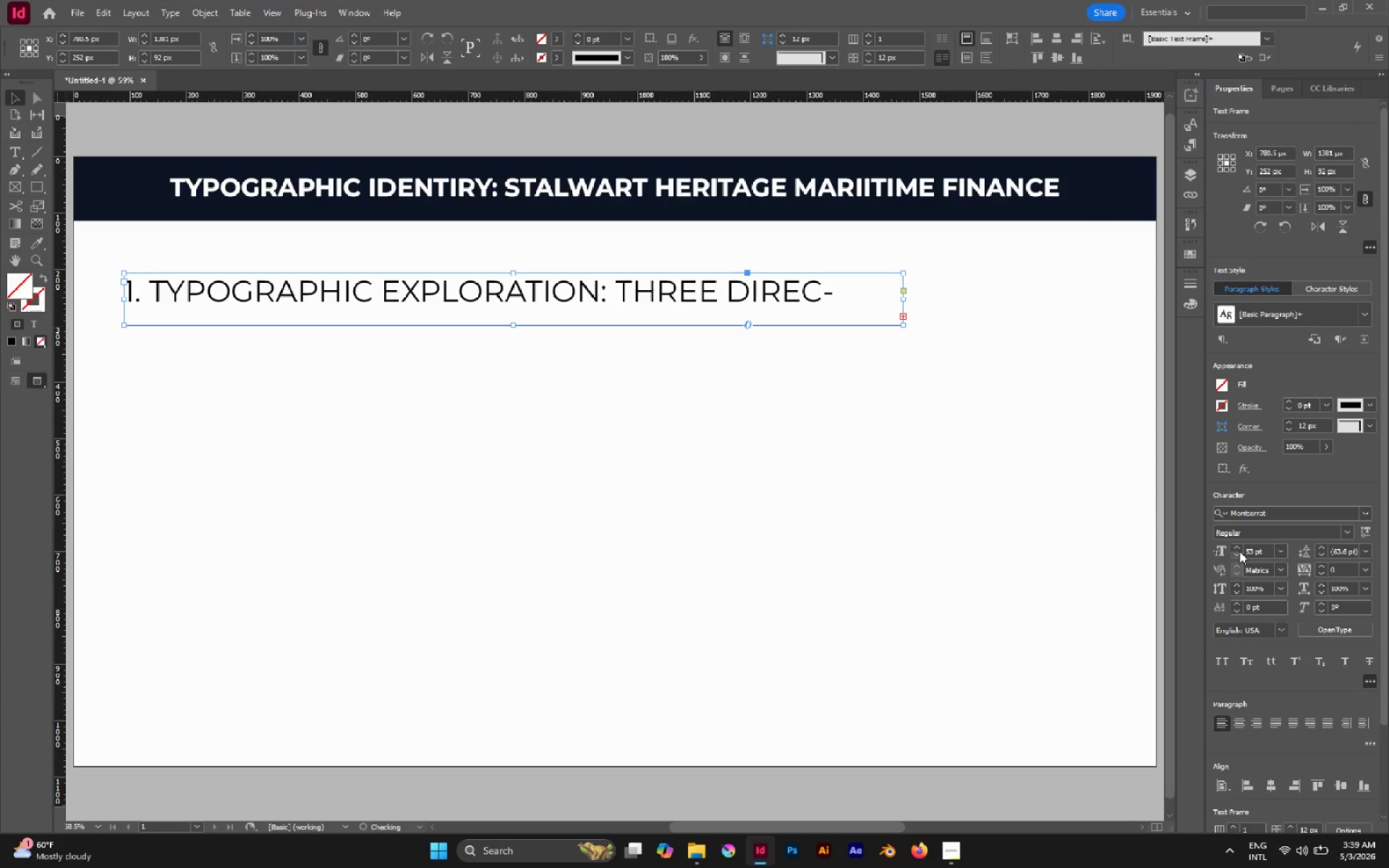 
left_click([1239, 551])
 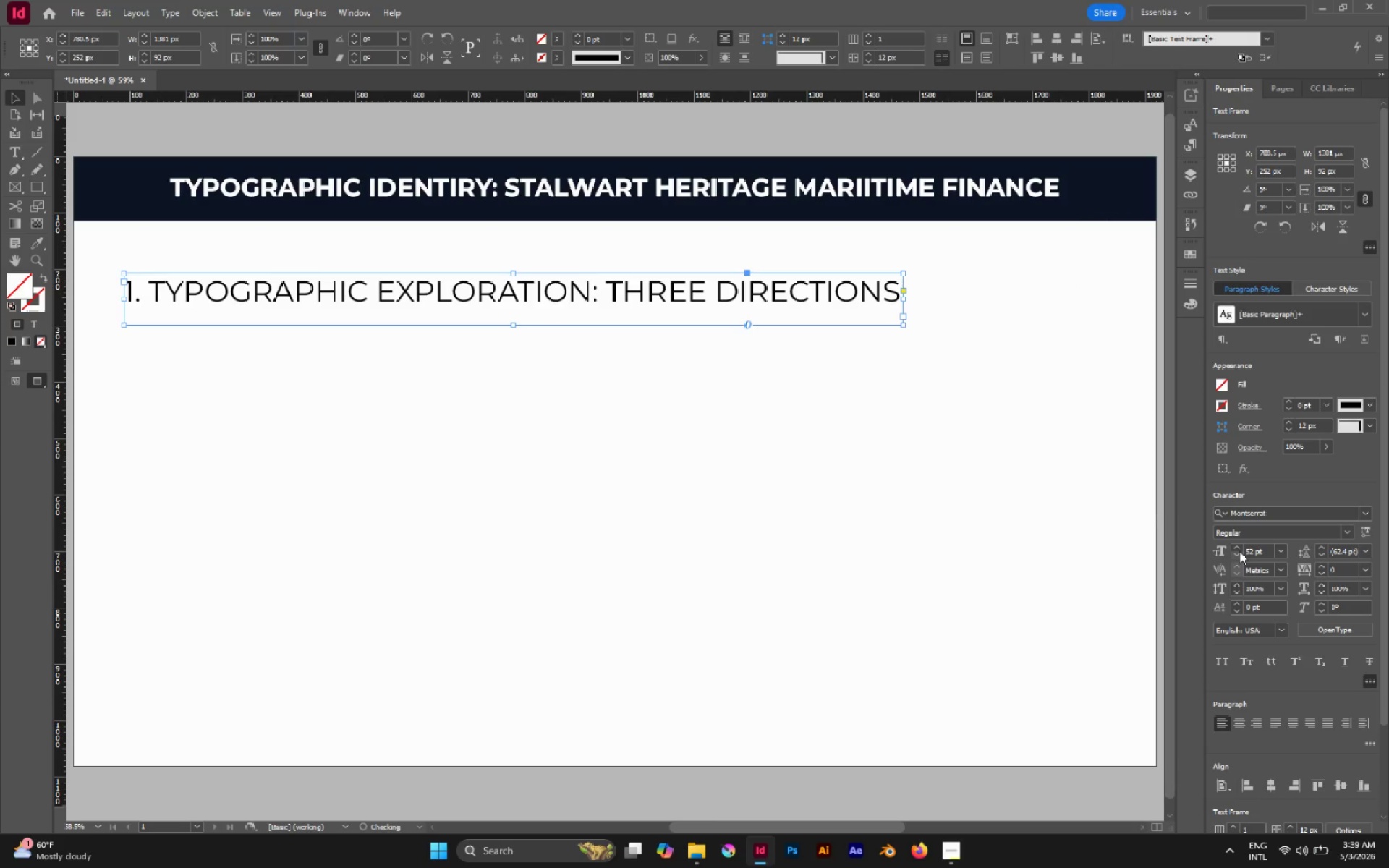 
left_click([1239, 551])
 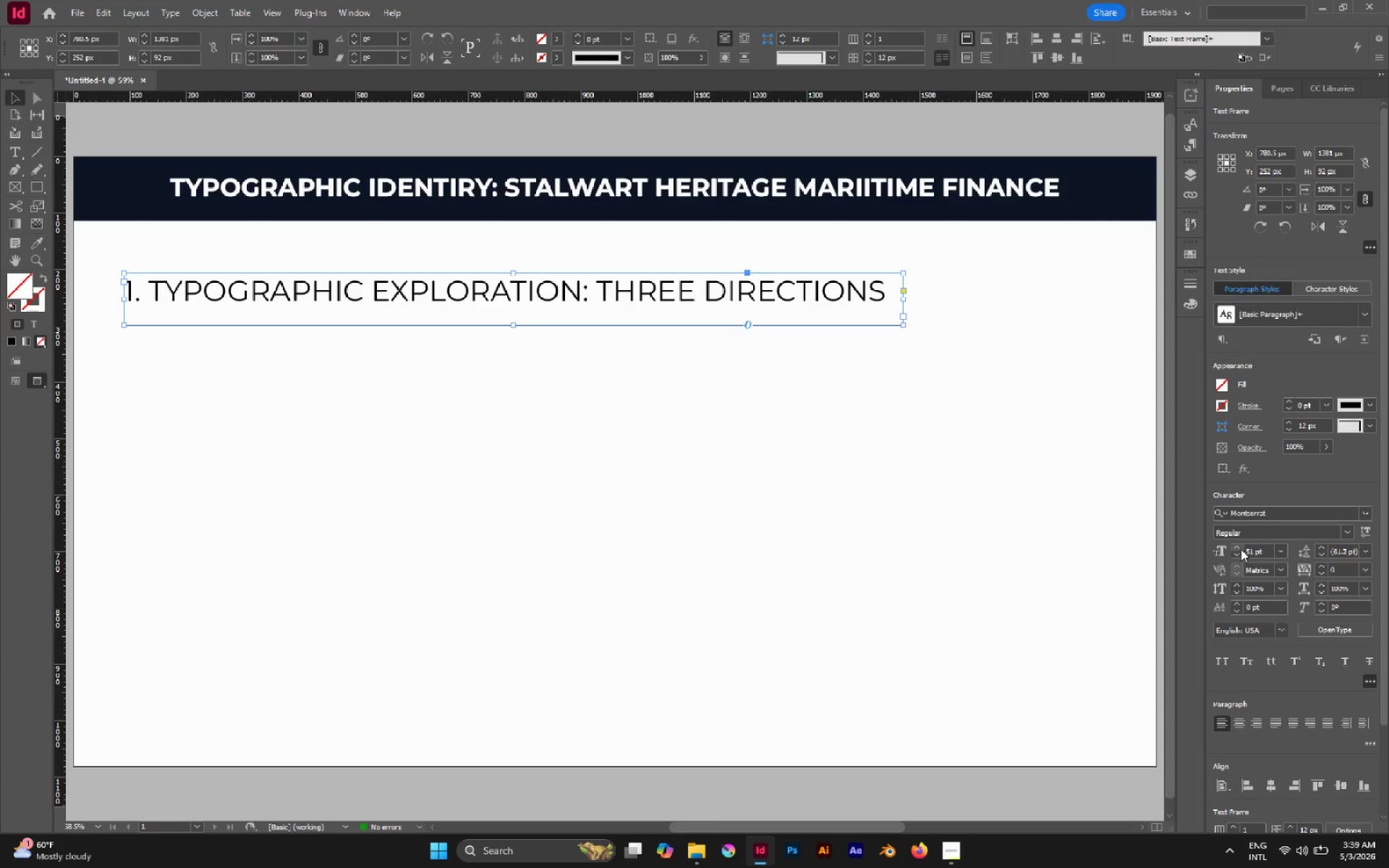 
left_click([1241, 548])
 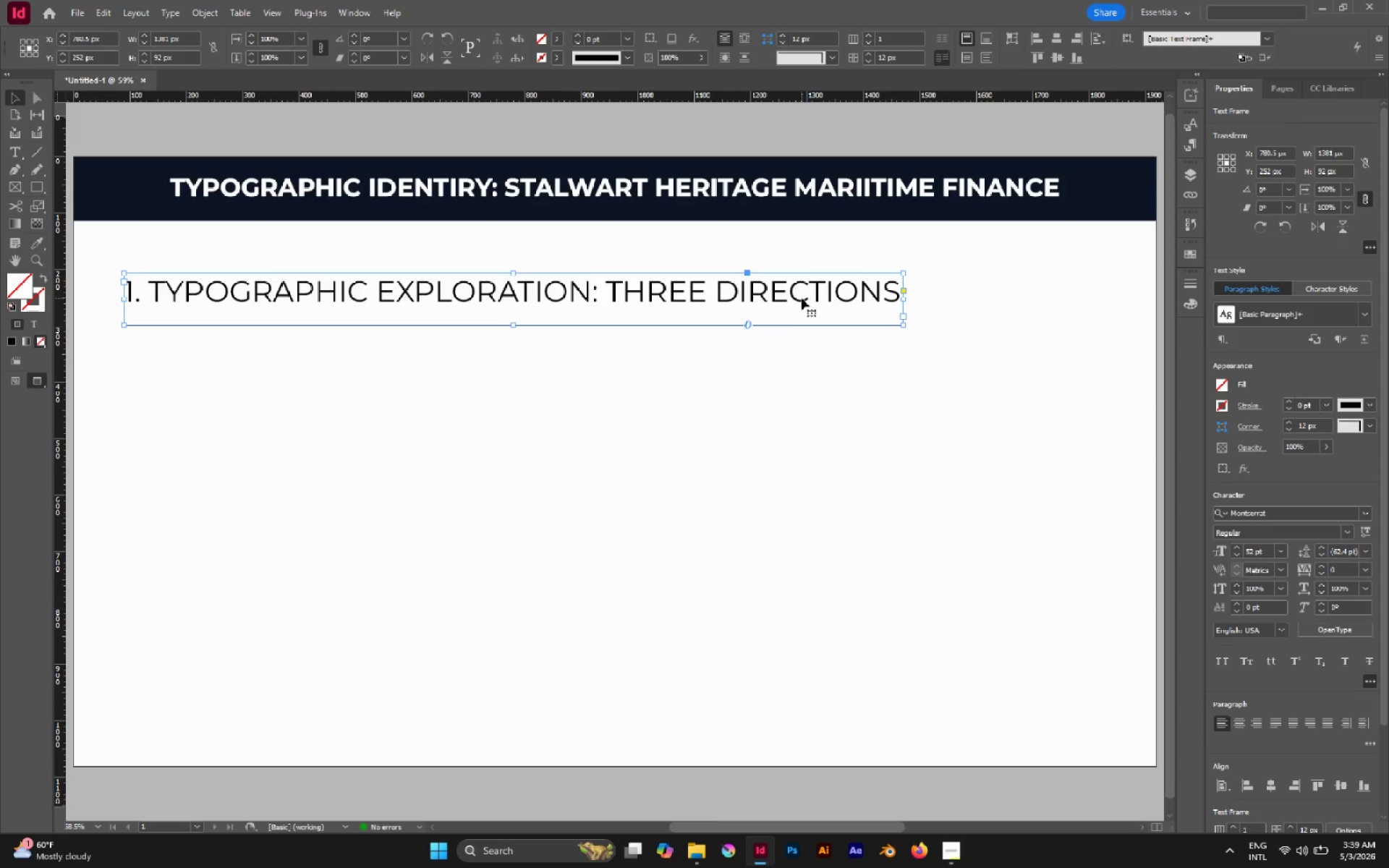 
double_click([801, 297])
 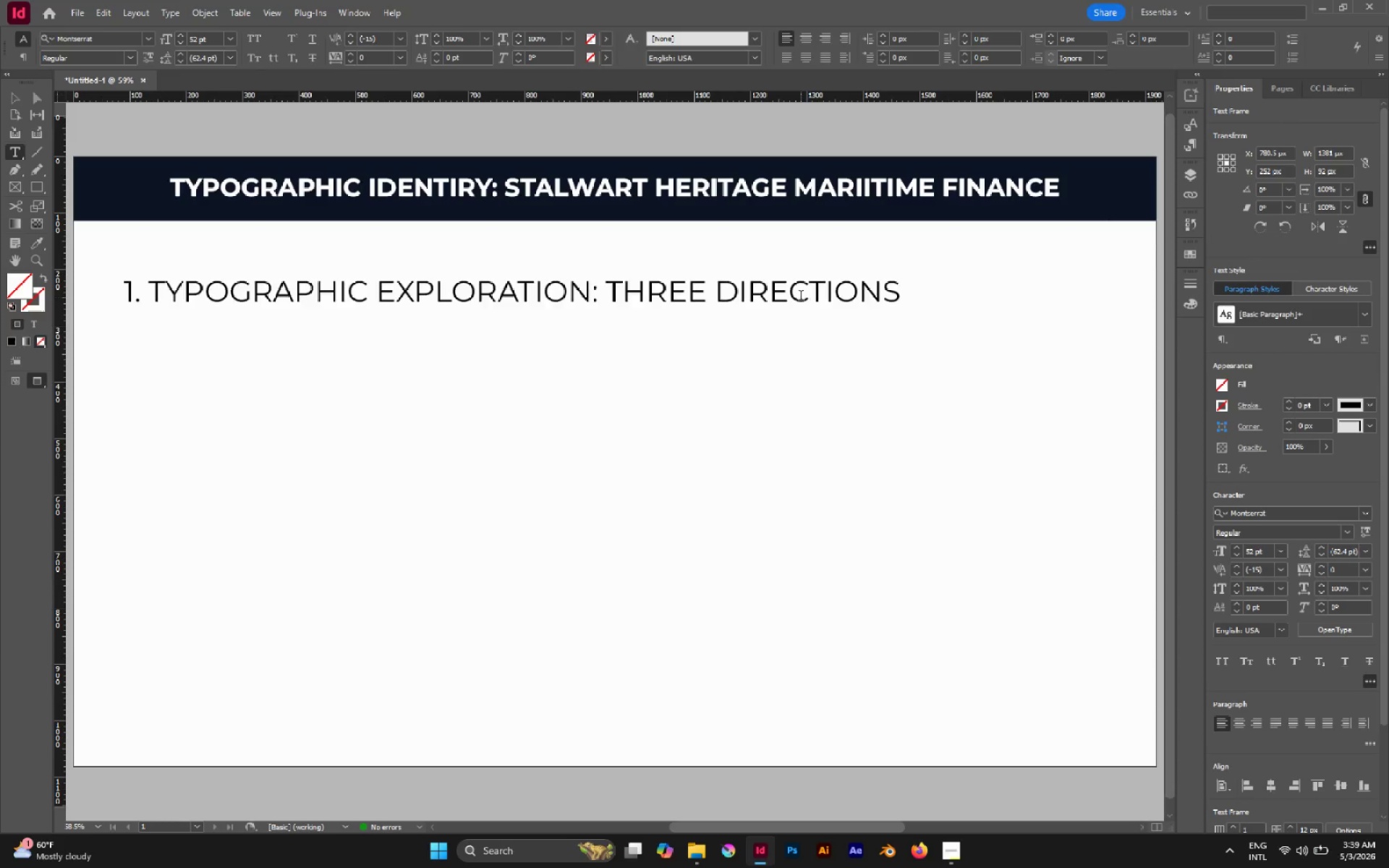 
triple_click([801, 297])
 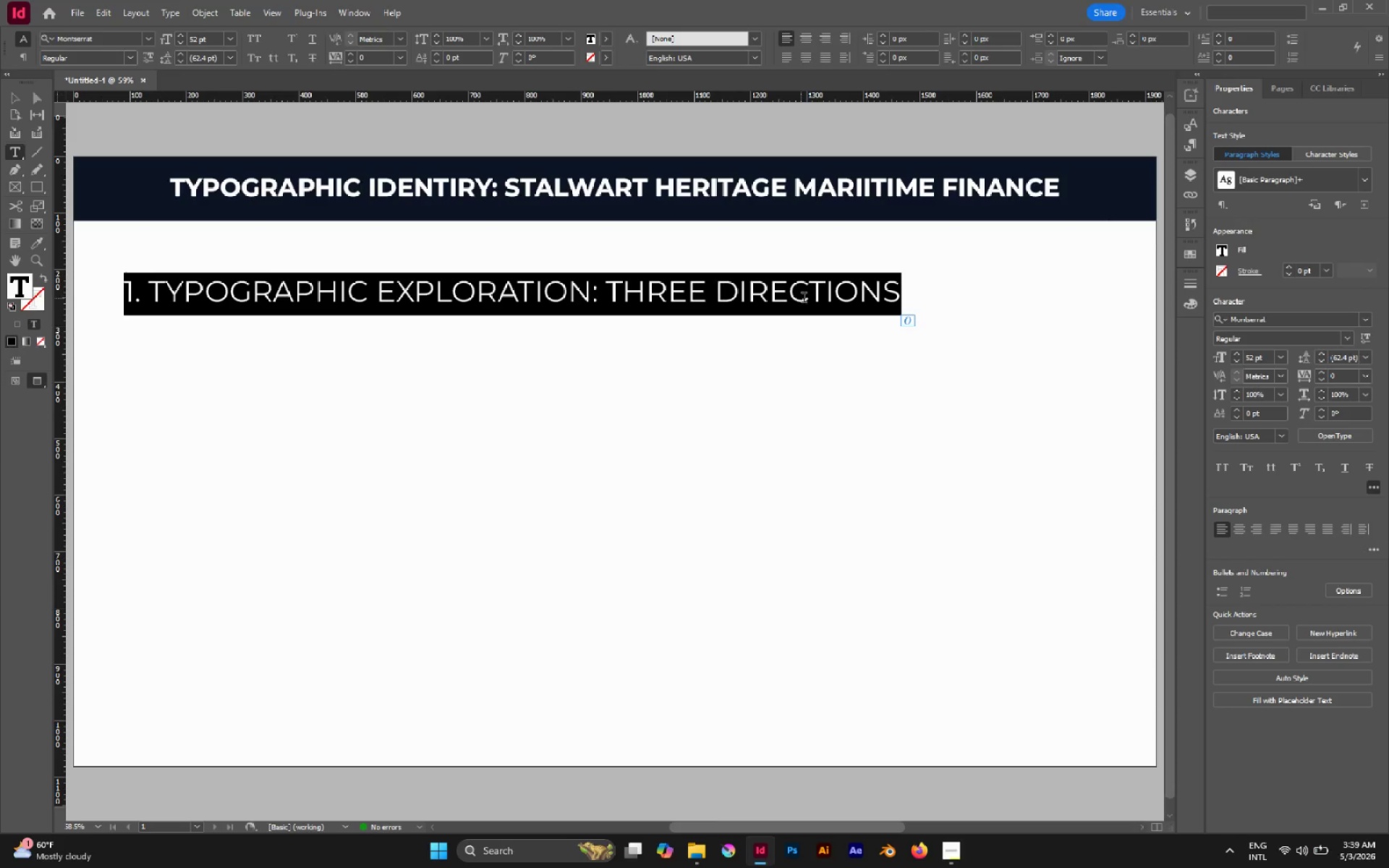 
left_click([1241, 360])
 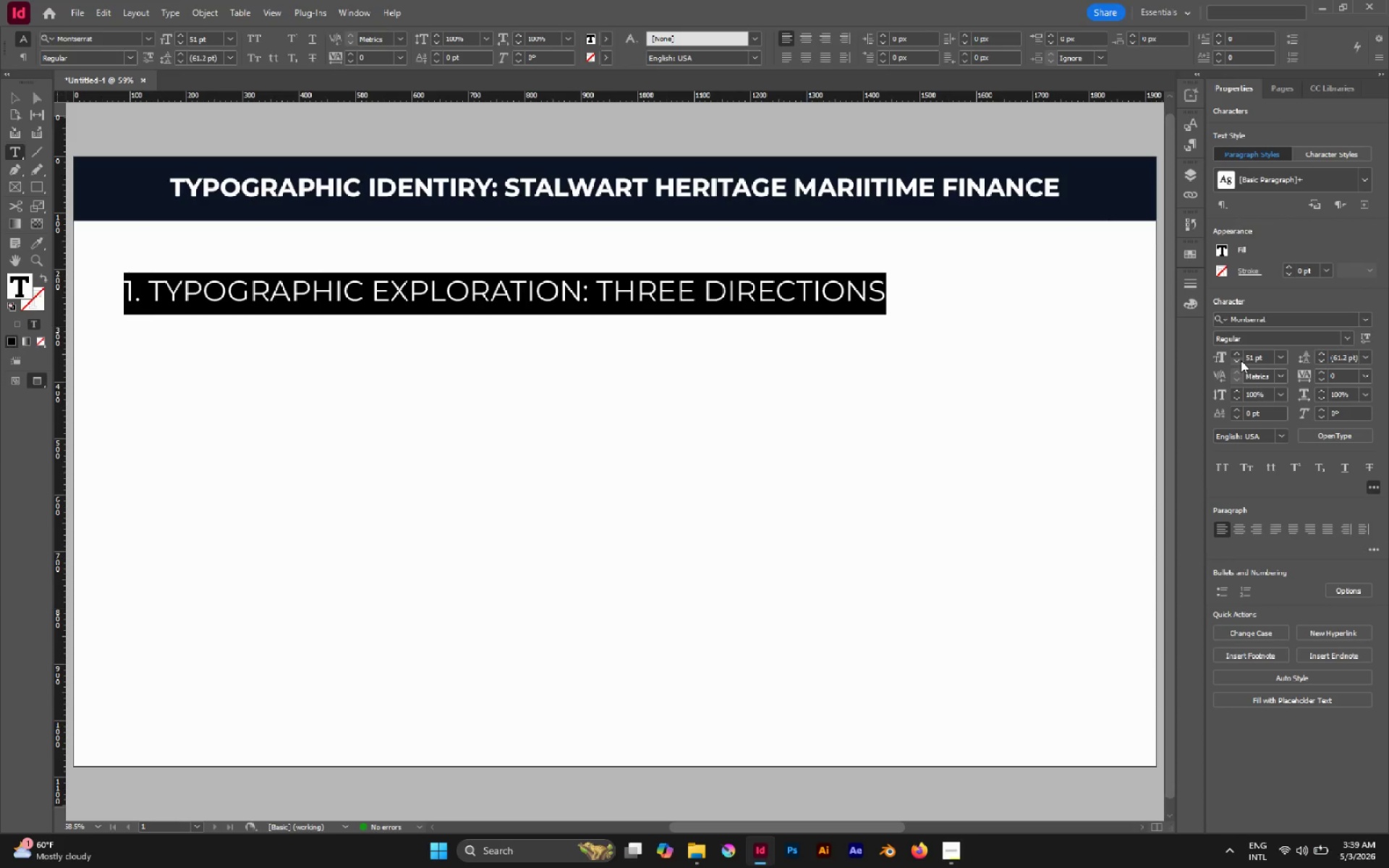 
left_click([1241, 360])
 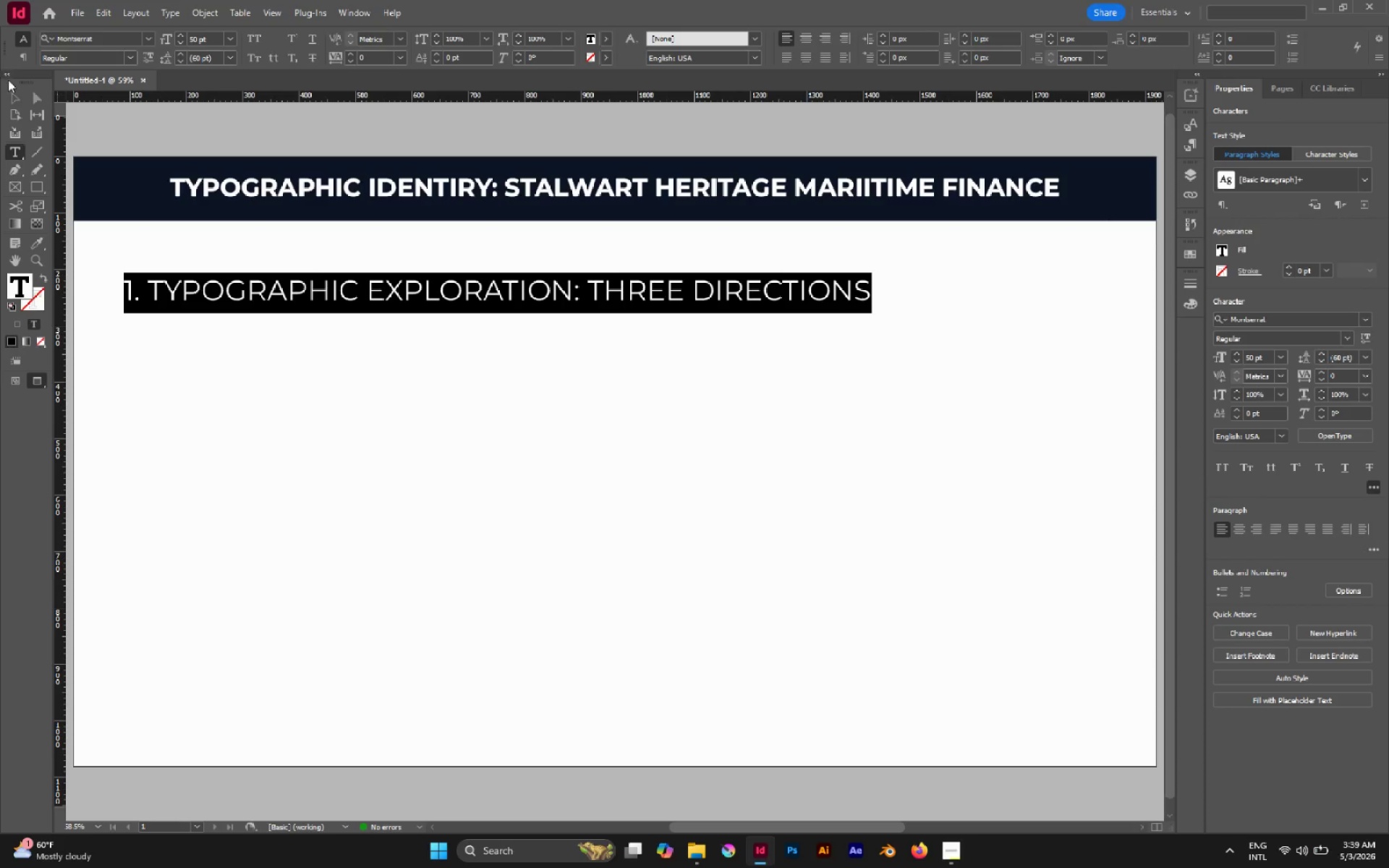 
left_click([10, 94])
 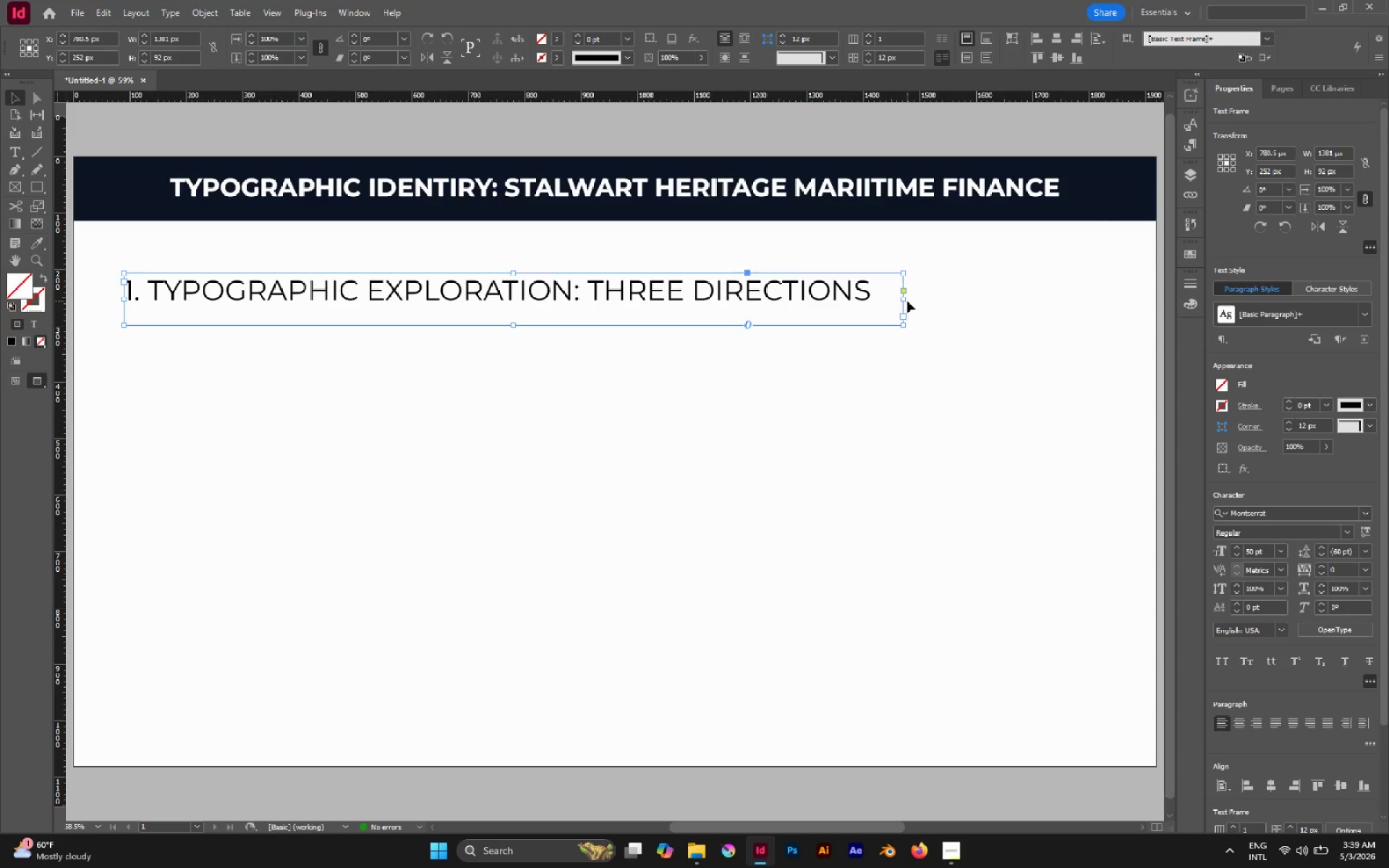 
left_click_drag(start_coordinate=[906, 301], to_coordinate=[877, 299])
 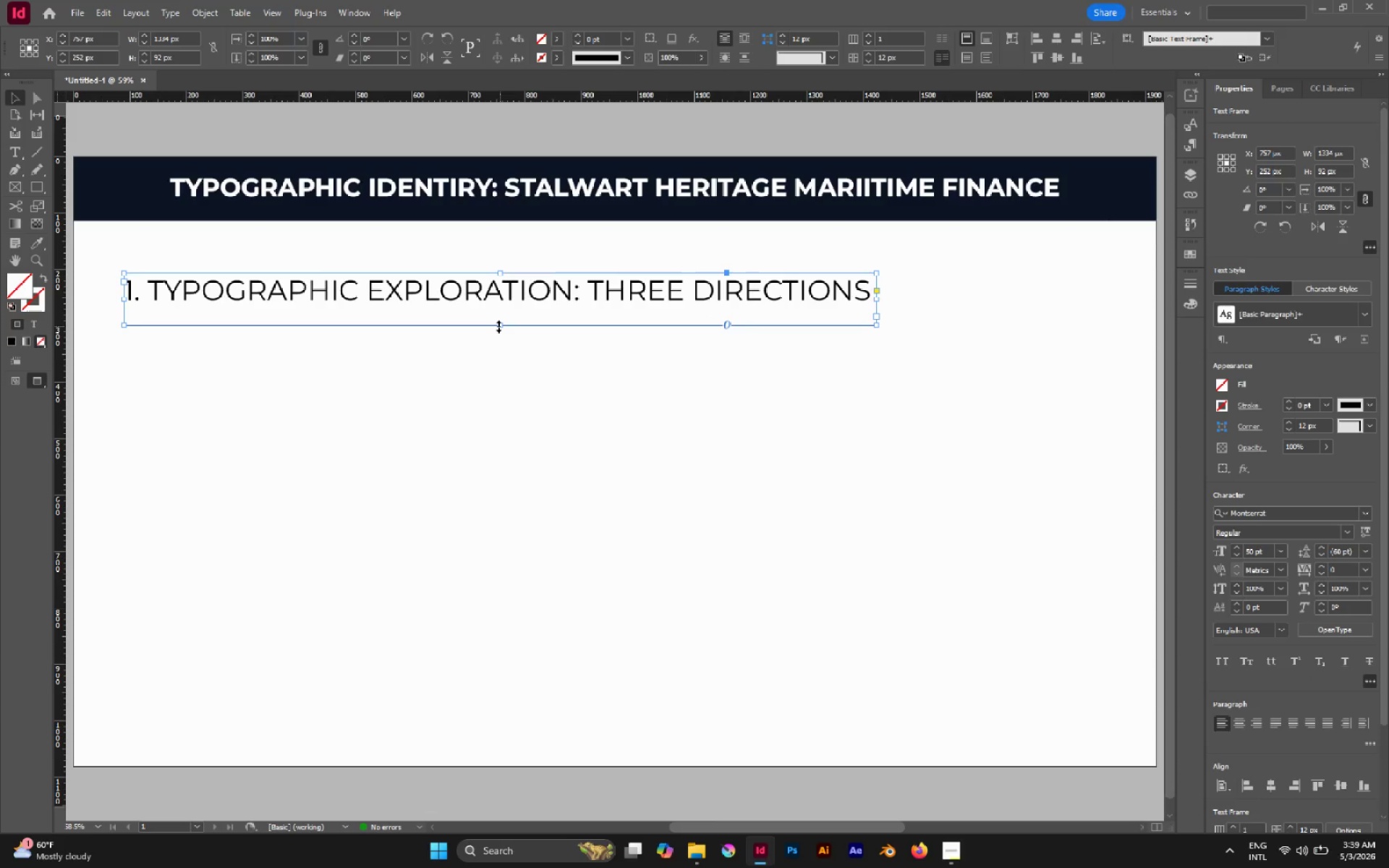 
left_click_drag(start_coordinate=[498, 326], to_coordinate=[498, 310])
 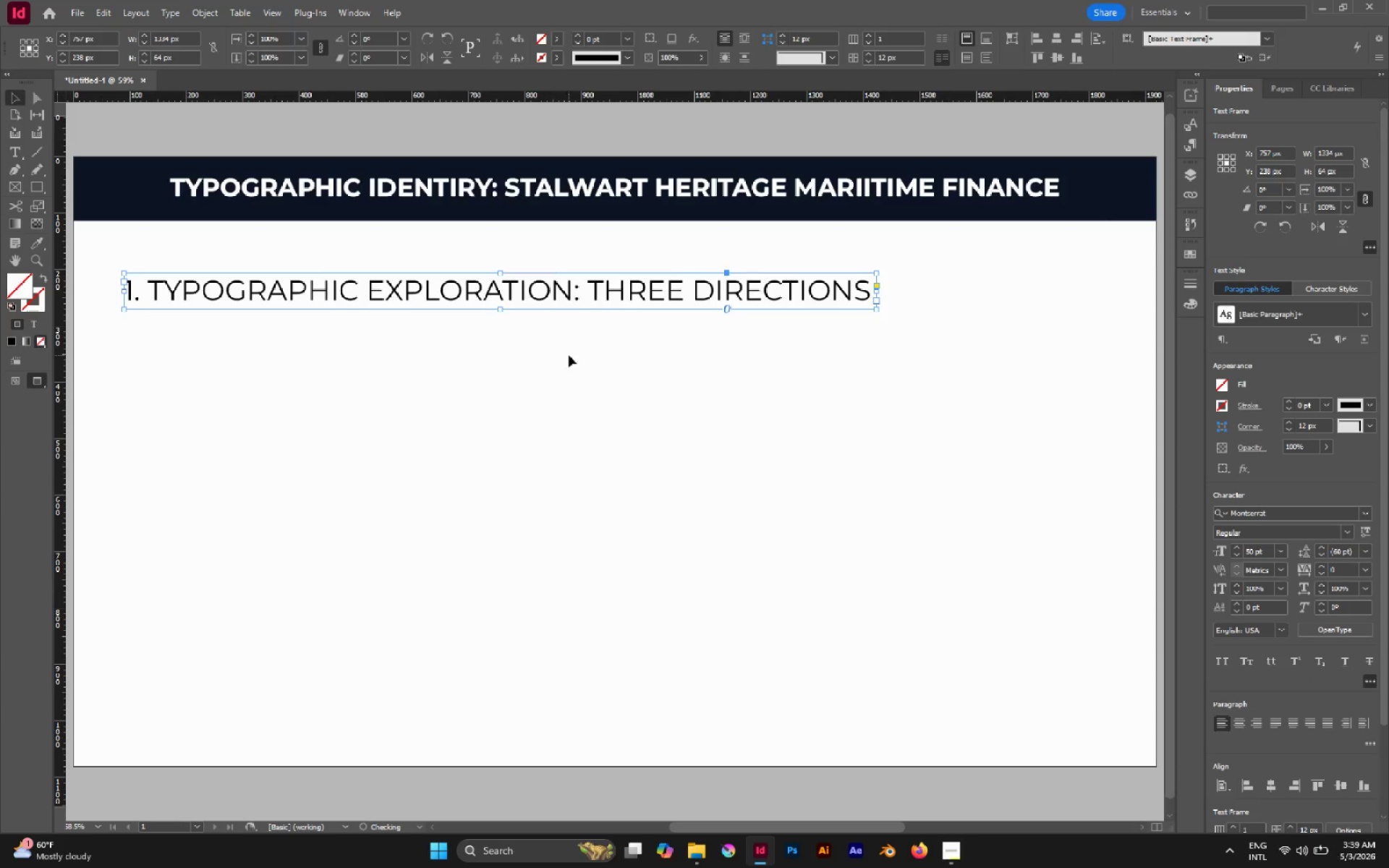 
left_click([569, 355])
 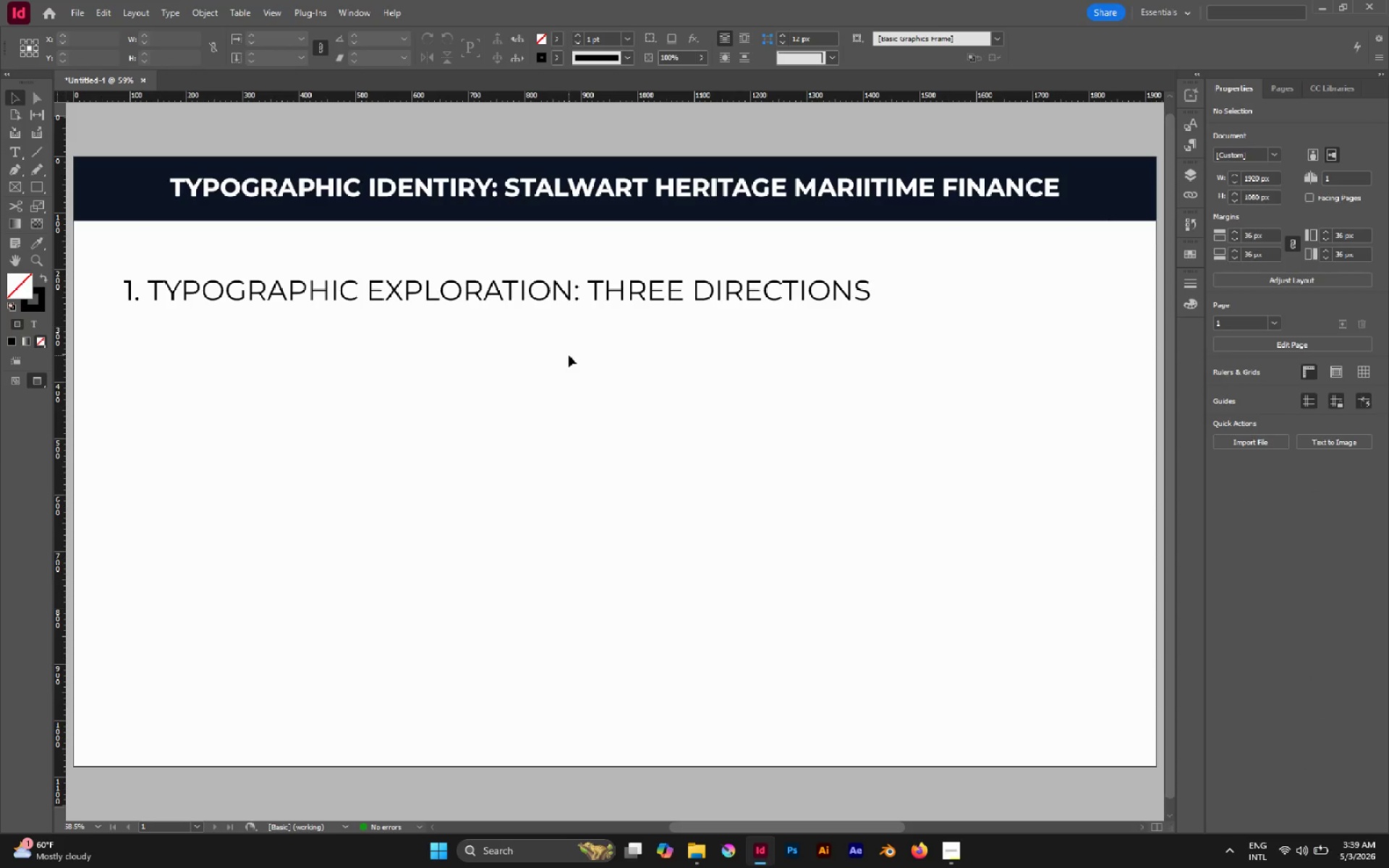 
left_click_drag(start_coordinate=[569, 355], to_coordinate=[318, 255])
 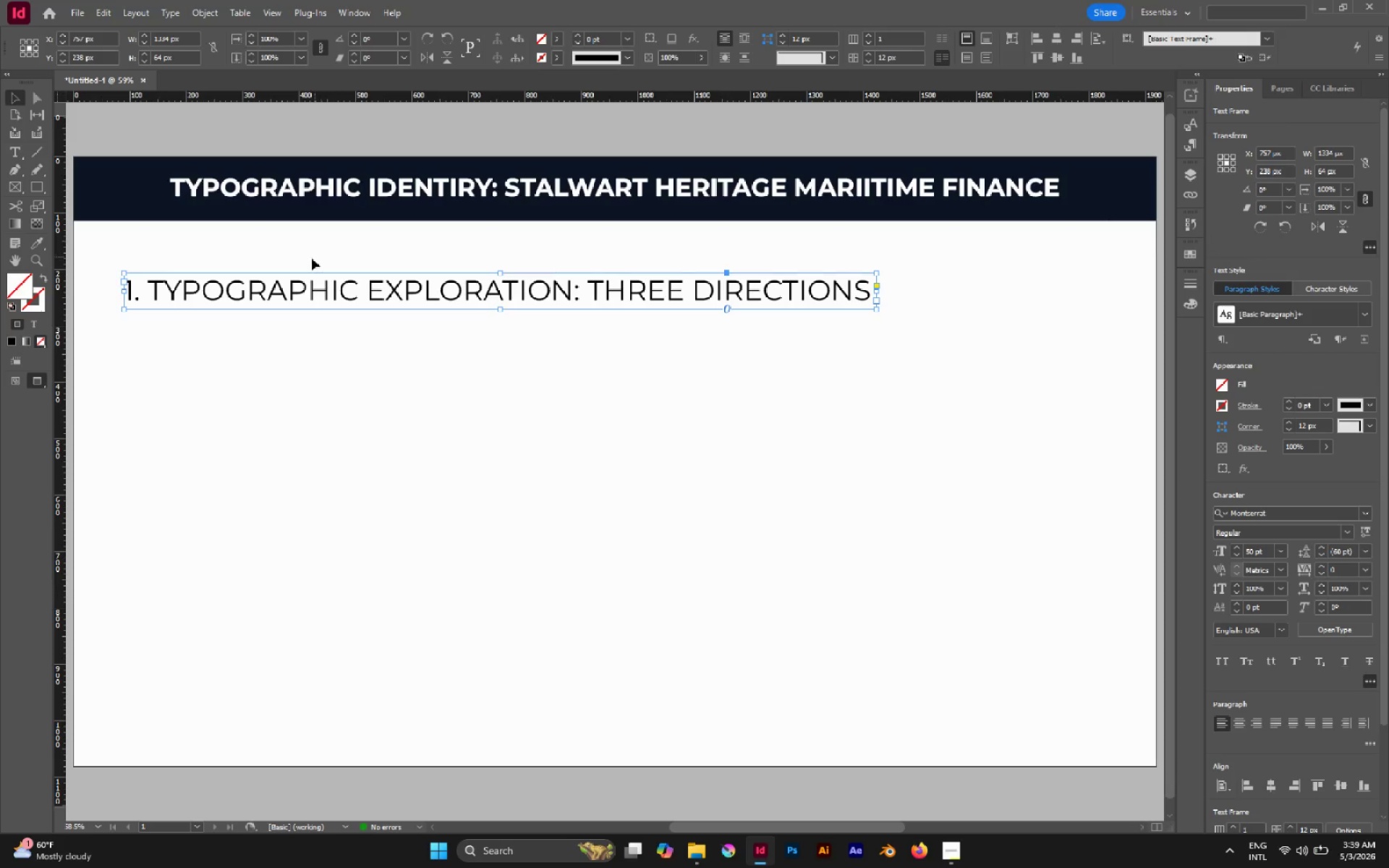 
wait(5.34)
 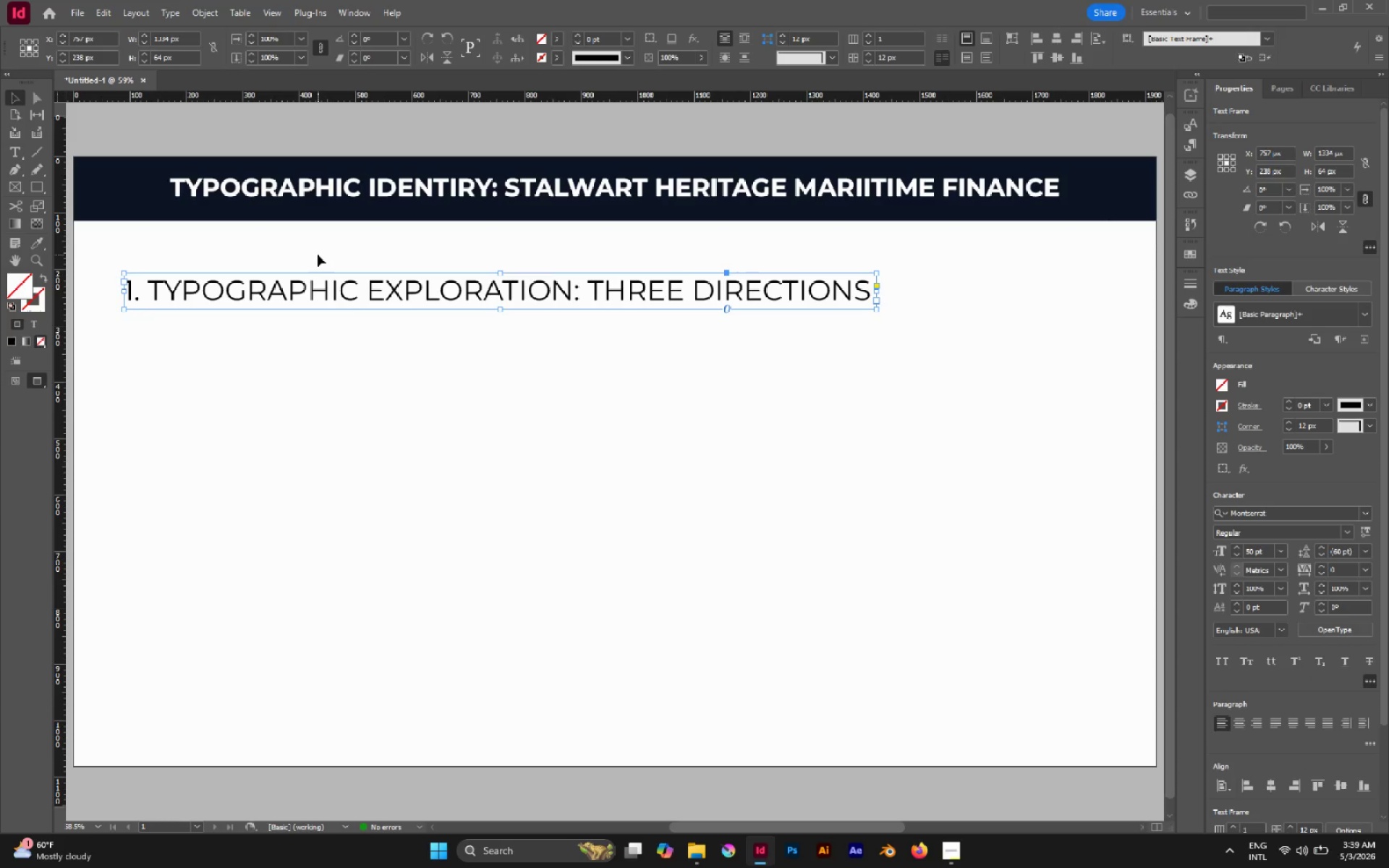 
left_click_drag(start_coordinate=[305, 261], to_coordinate=[494, 426])
 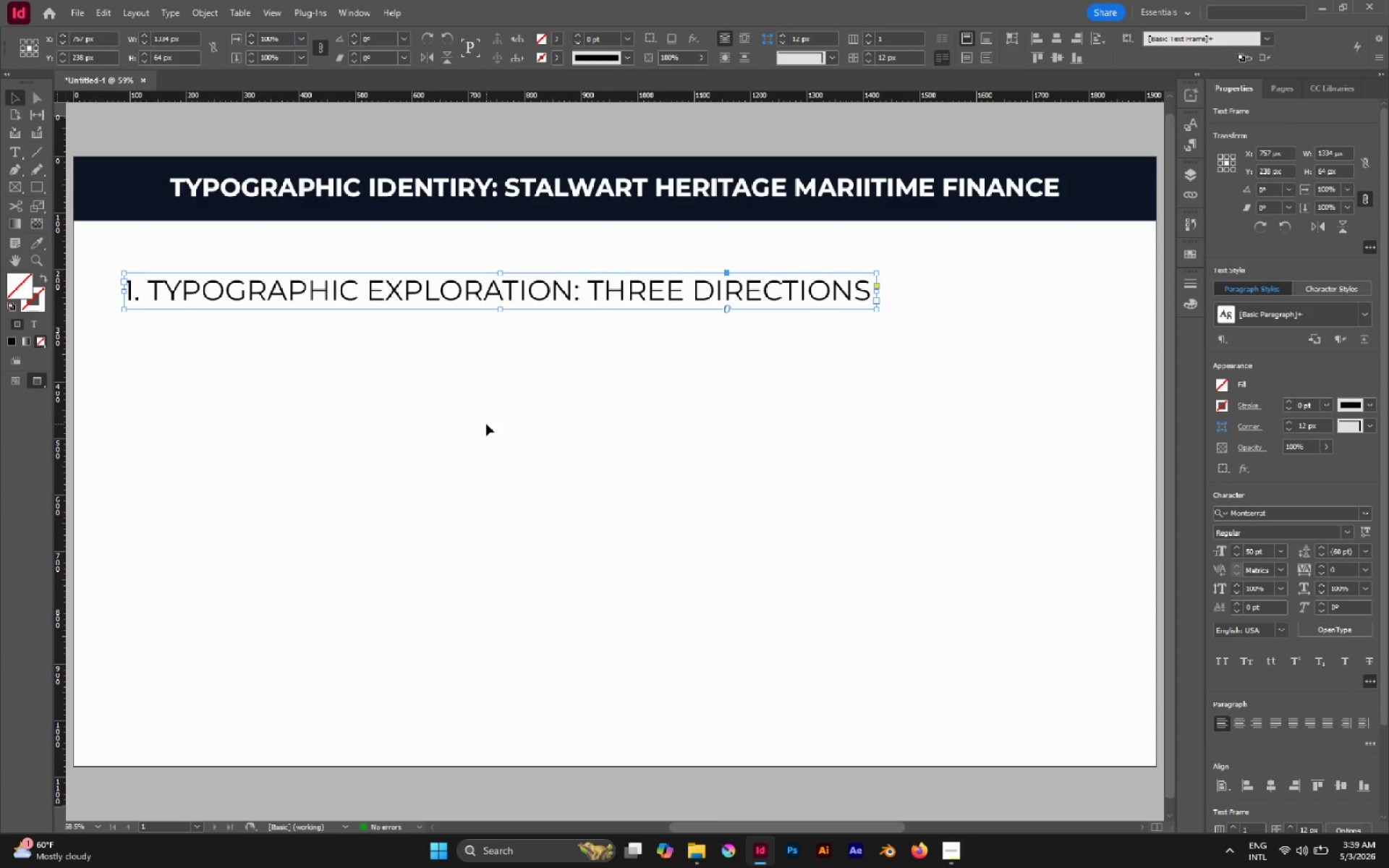 
hold_key(key=AltLeft, duration=0.45)
 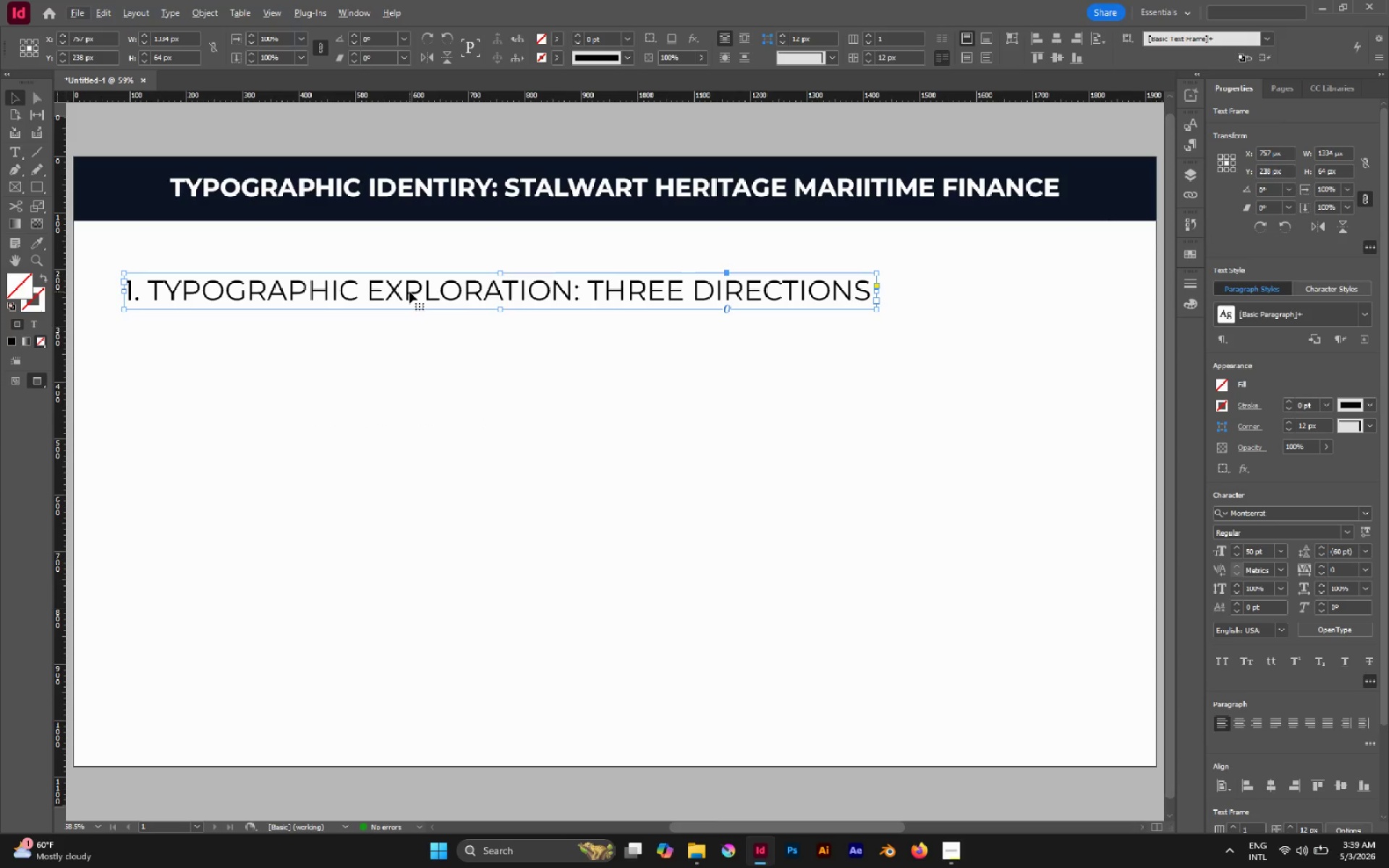 
left_click([409, 292])
 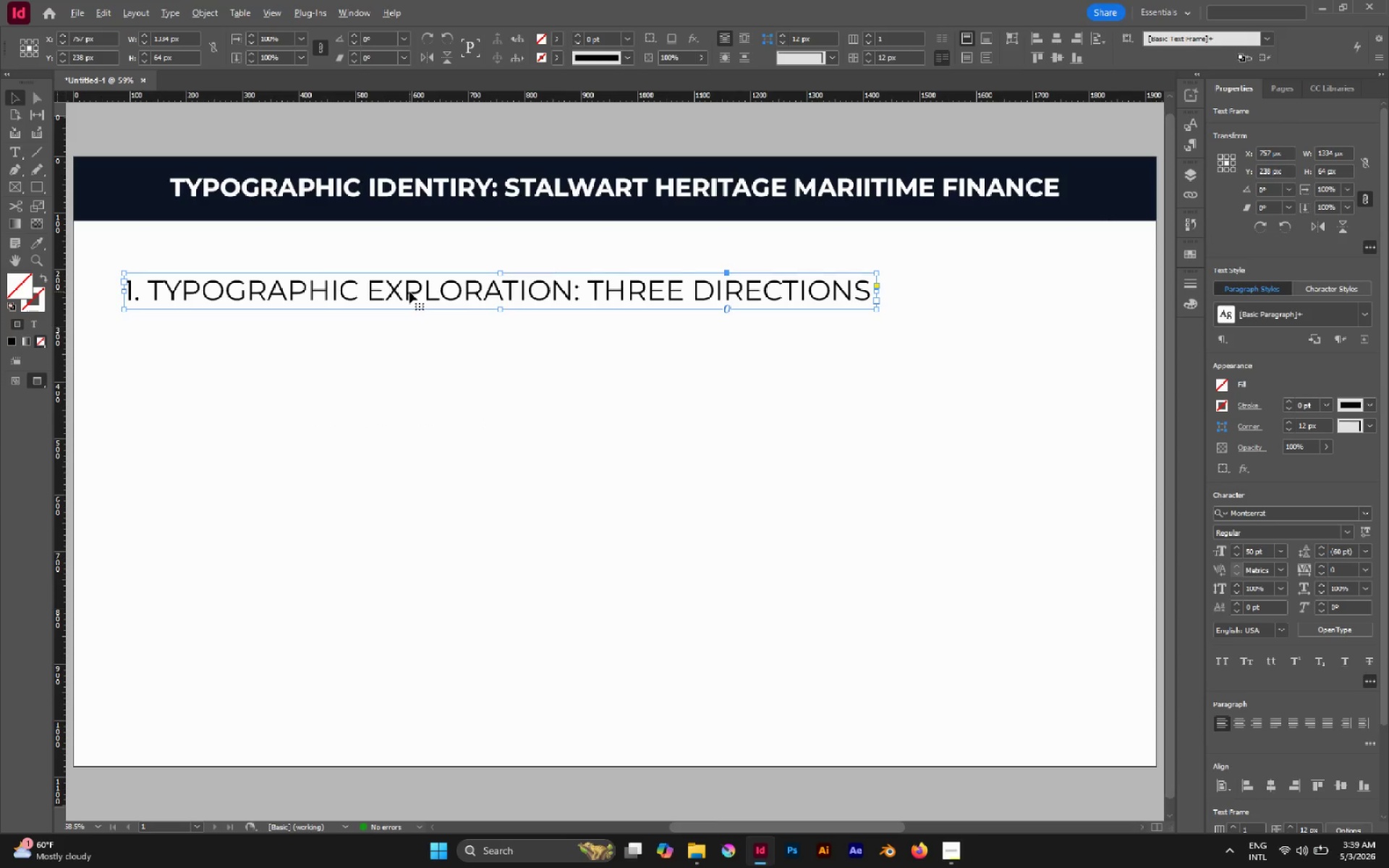 
hold_key(key=AltLeft, duration=3.02)
left_click_drag(start_coordinate=[411, 291], to_coordinate=[426, 381])
 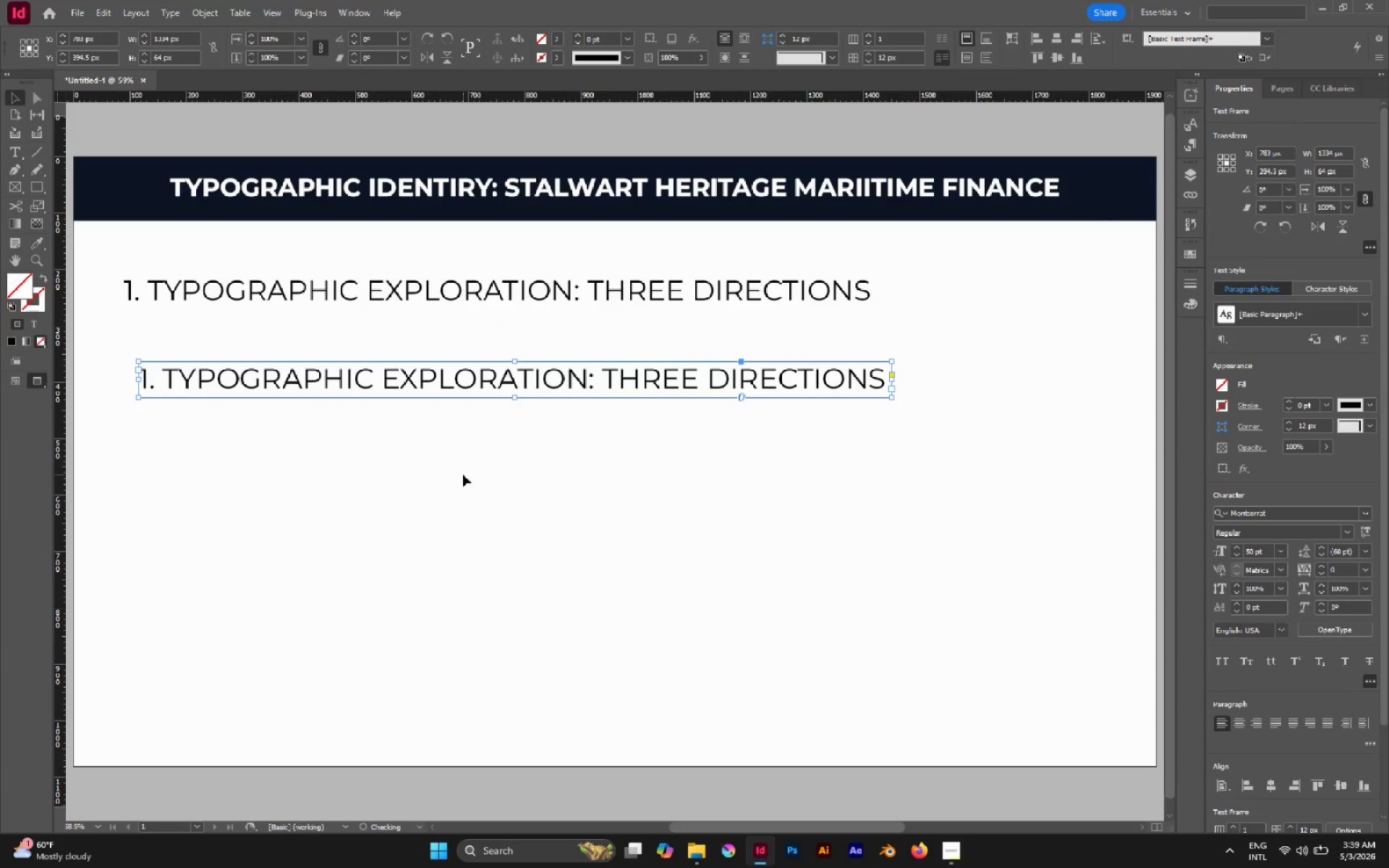 
left_click_drag(start_coordinate=[463, 475], to_coordinate=[157, 240])
 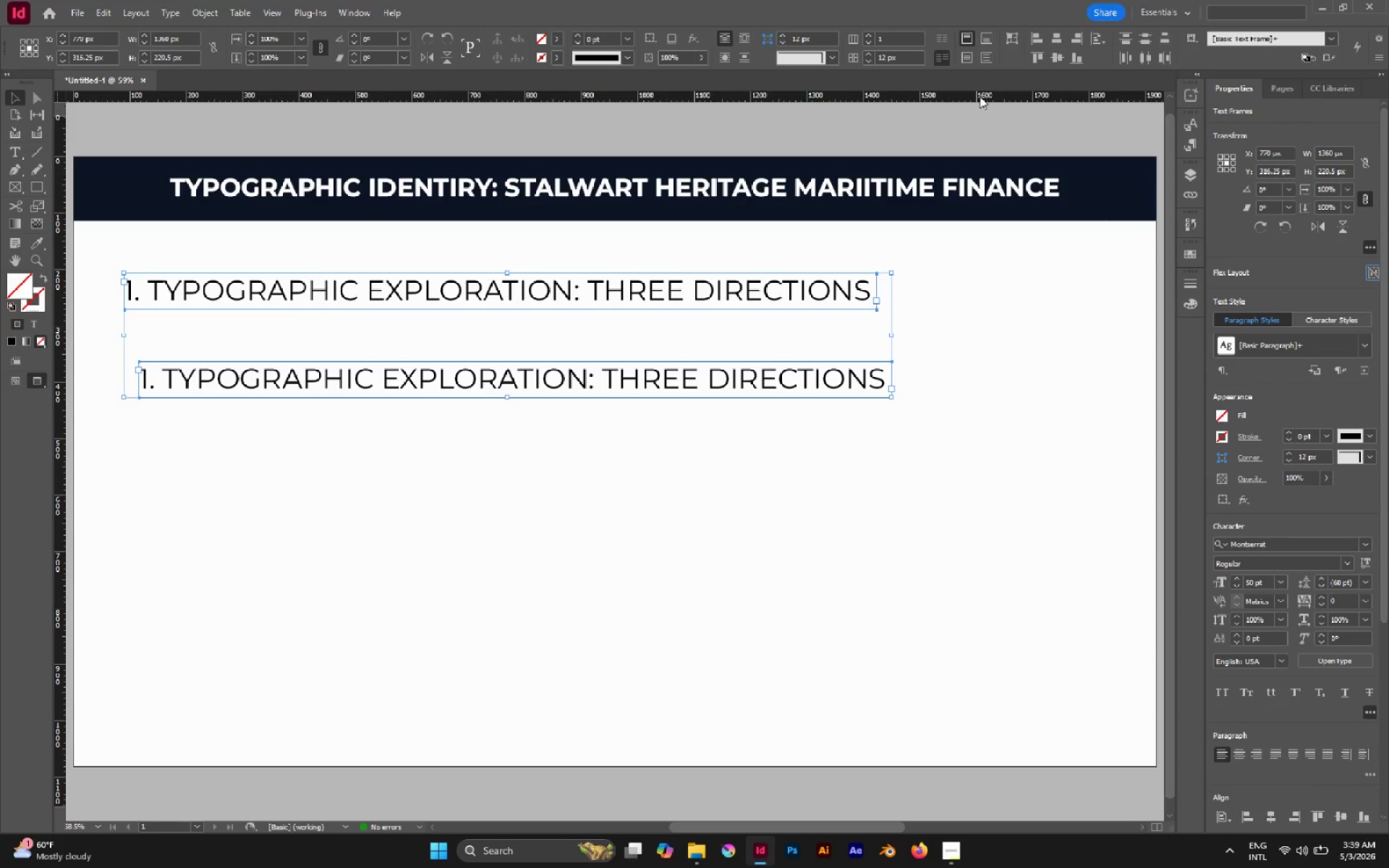 
left_click([1041, 41])
 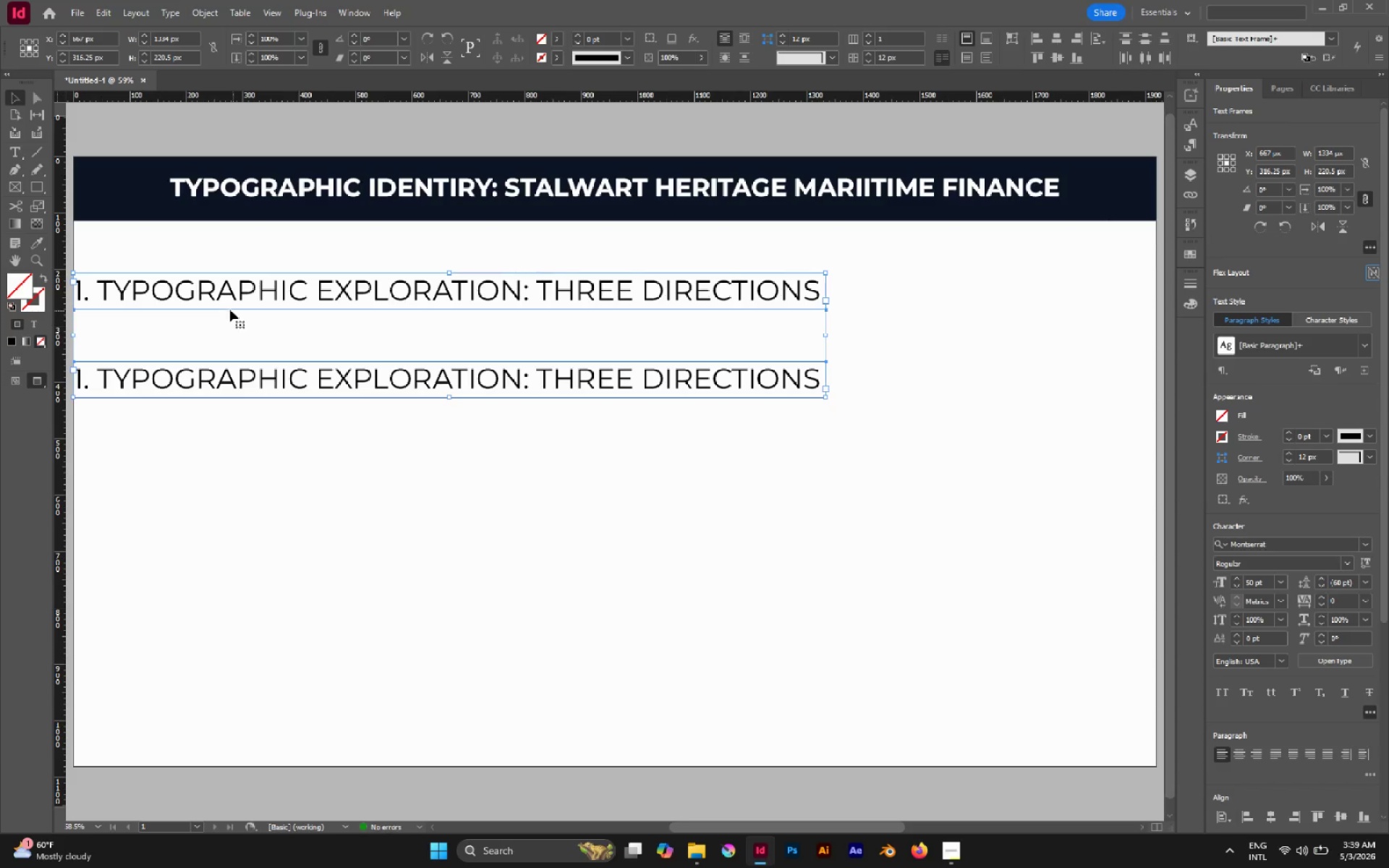 
left_click_drag(start_coordinate=[202, 292], to_coordinate=[259, 293])
 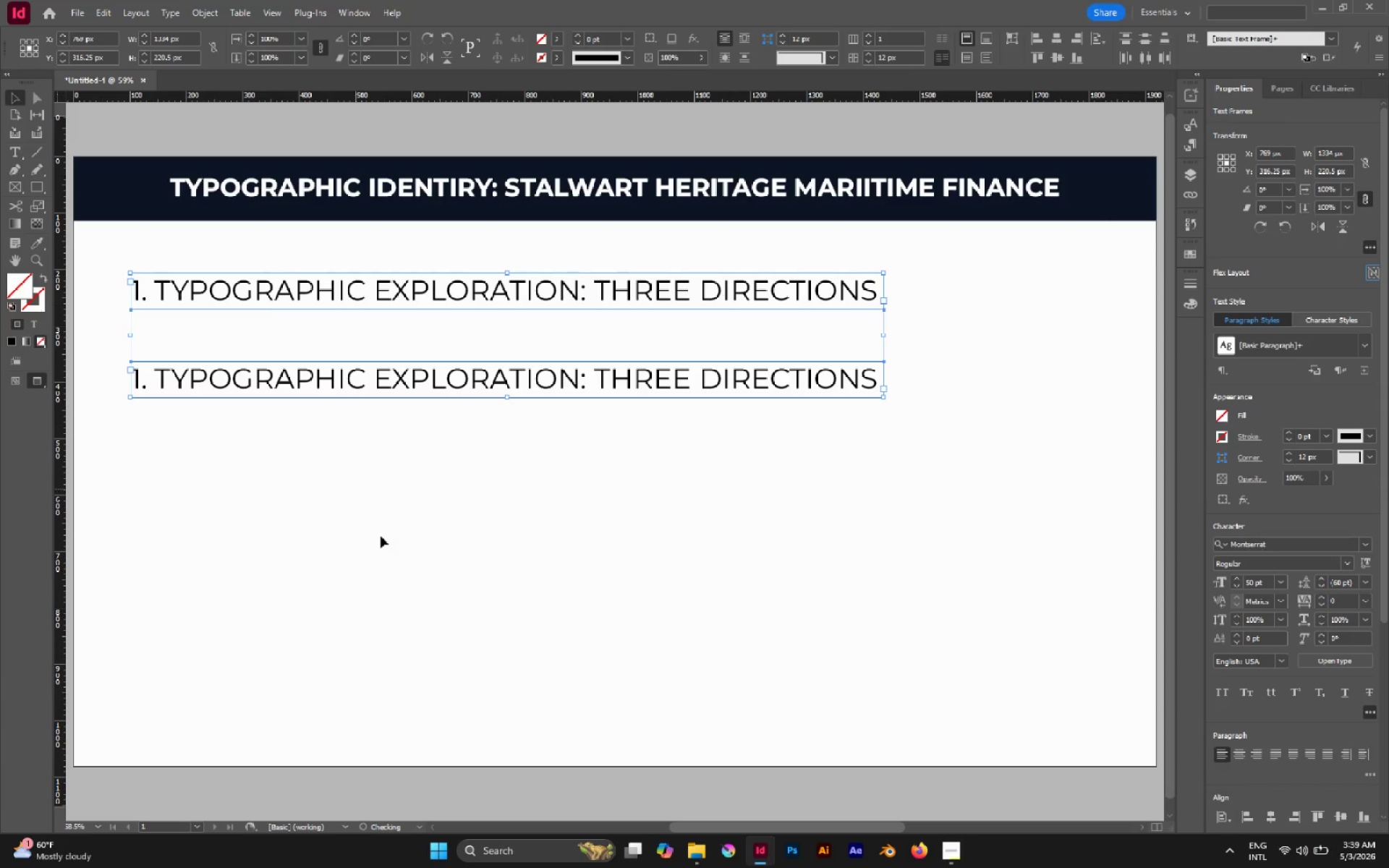 
left_click([383, 541])
 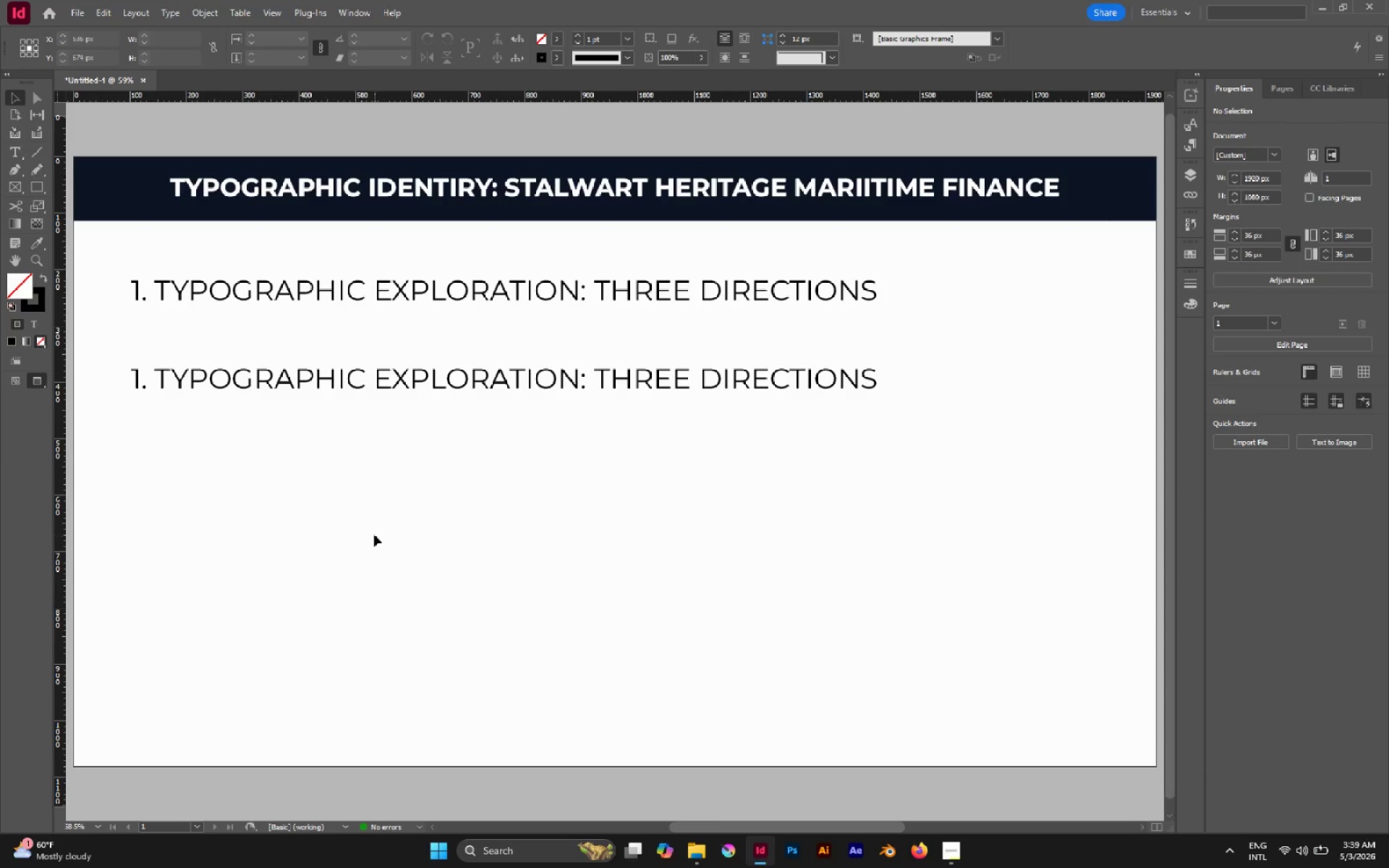 
left_click([278, 378])
 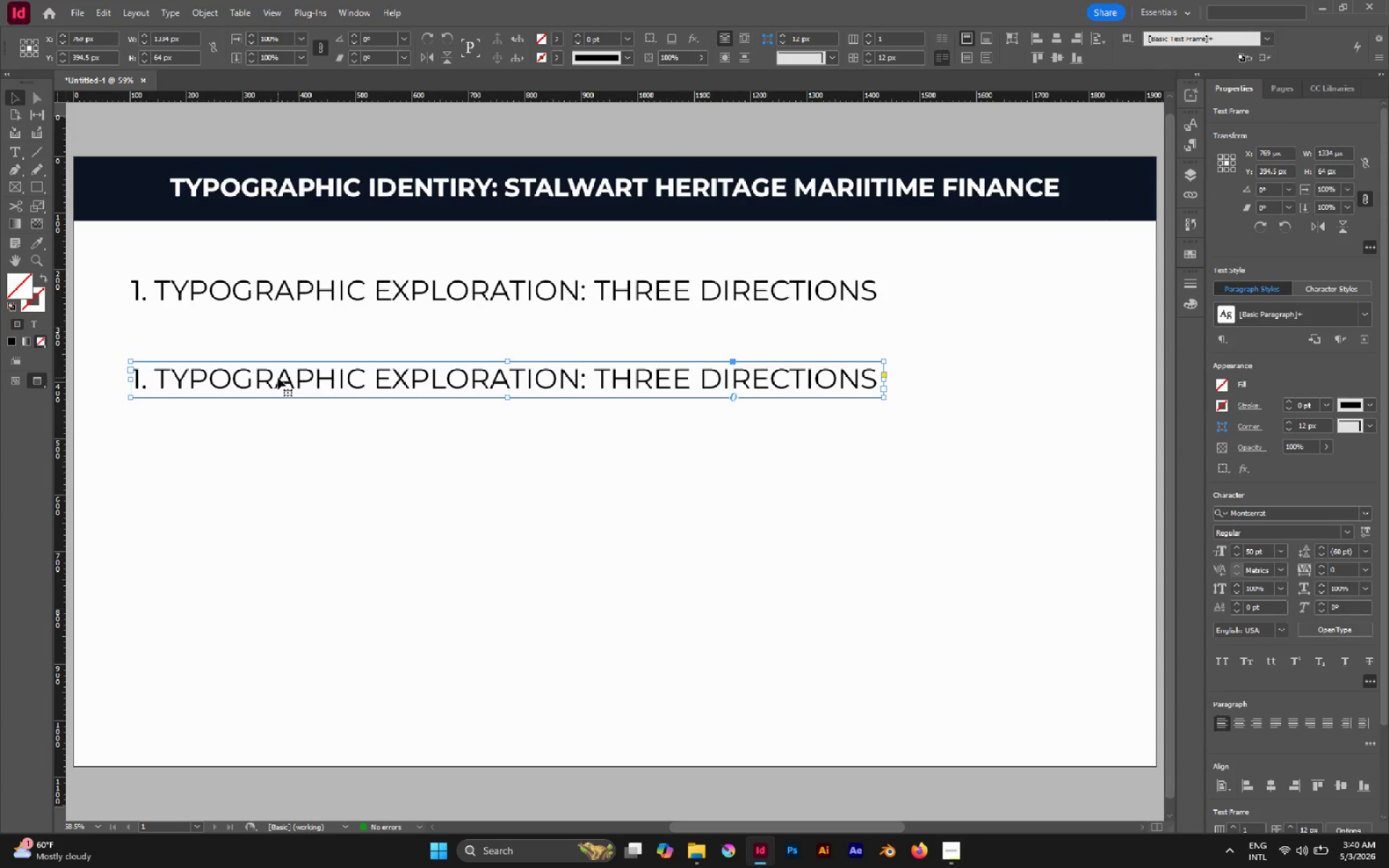 
double_click([278, 378])
 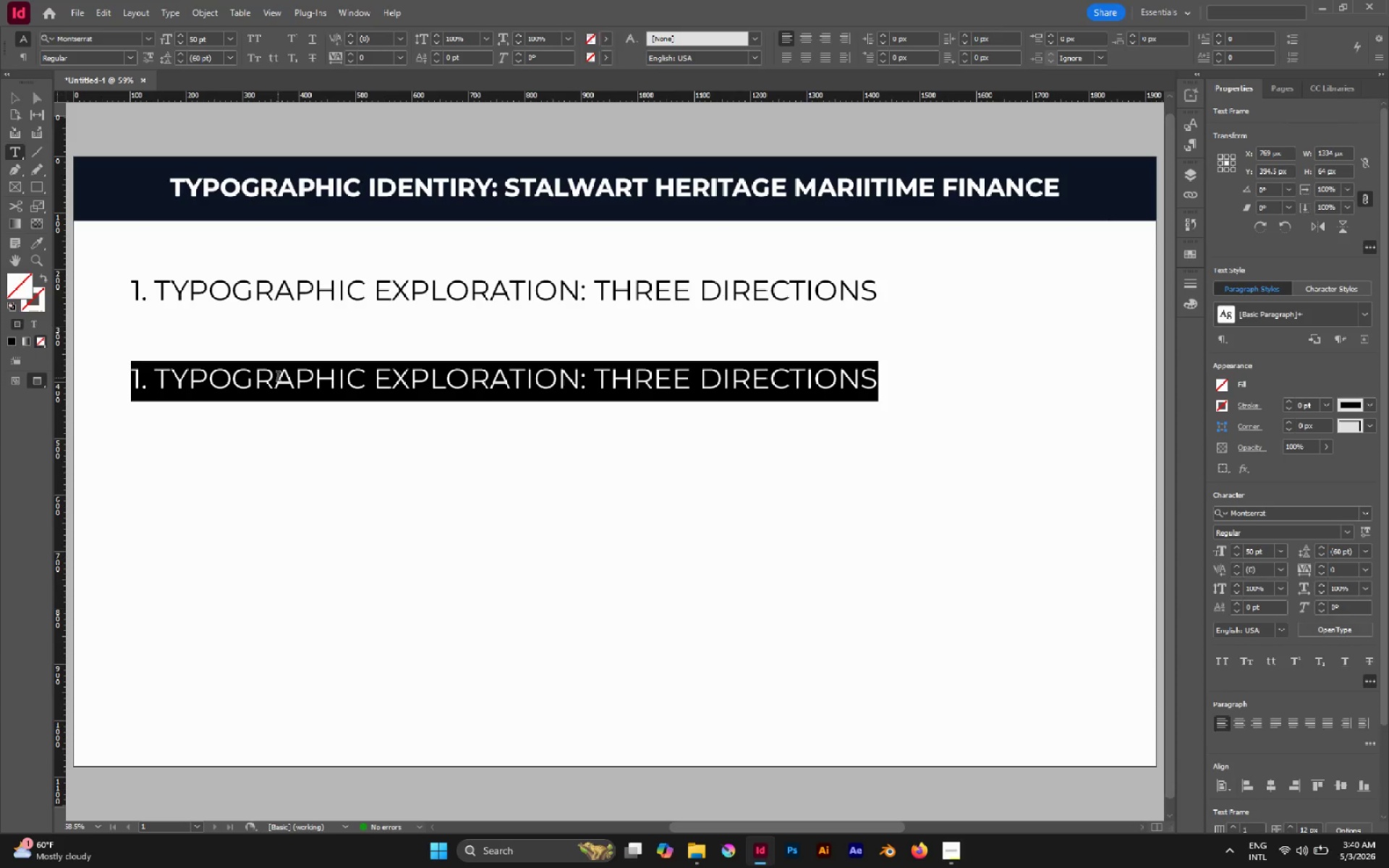 
triple_click([278, 378])
 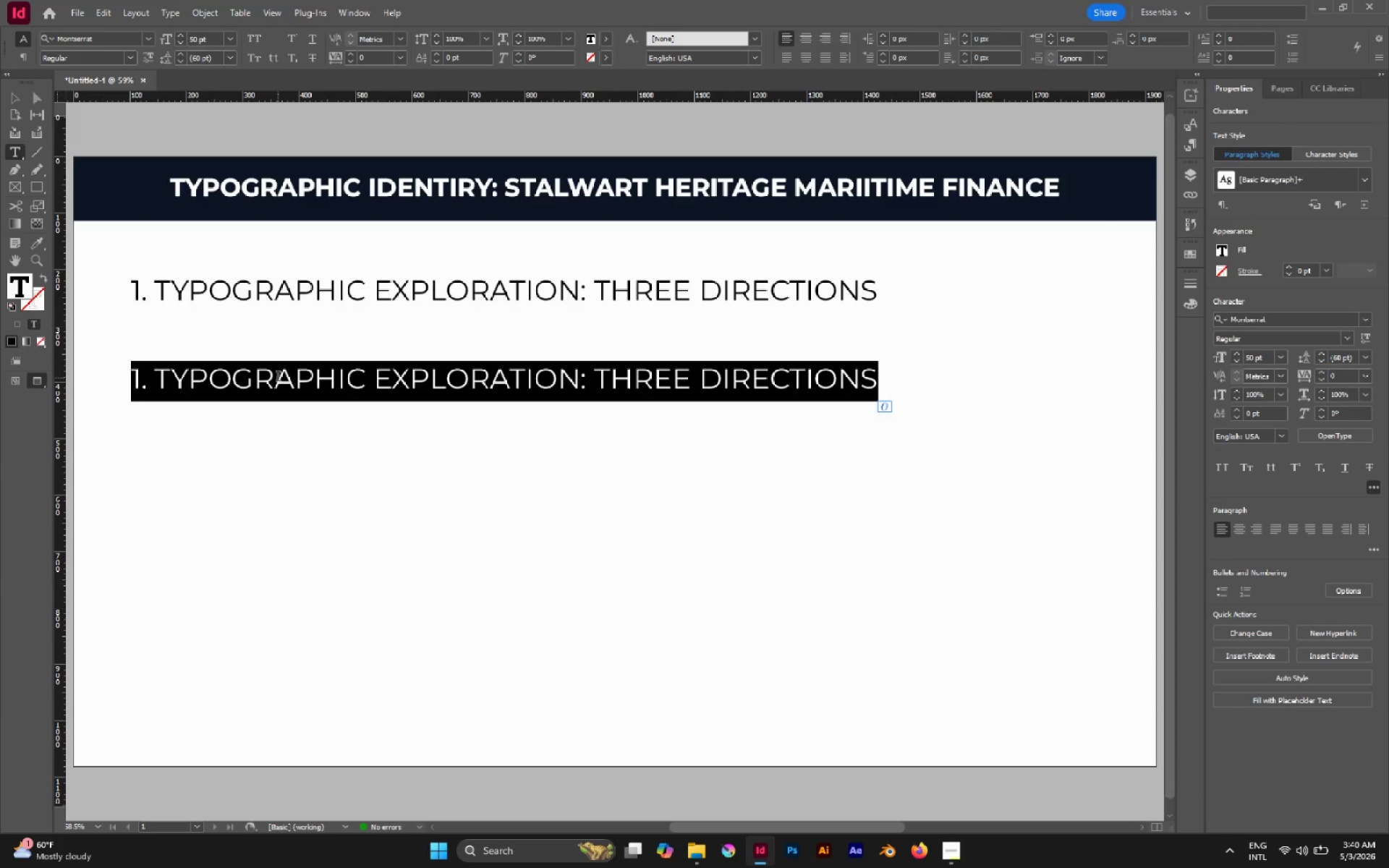 
type(direction A)
 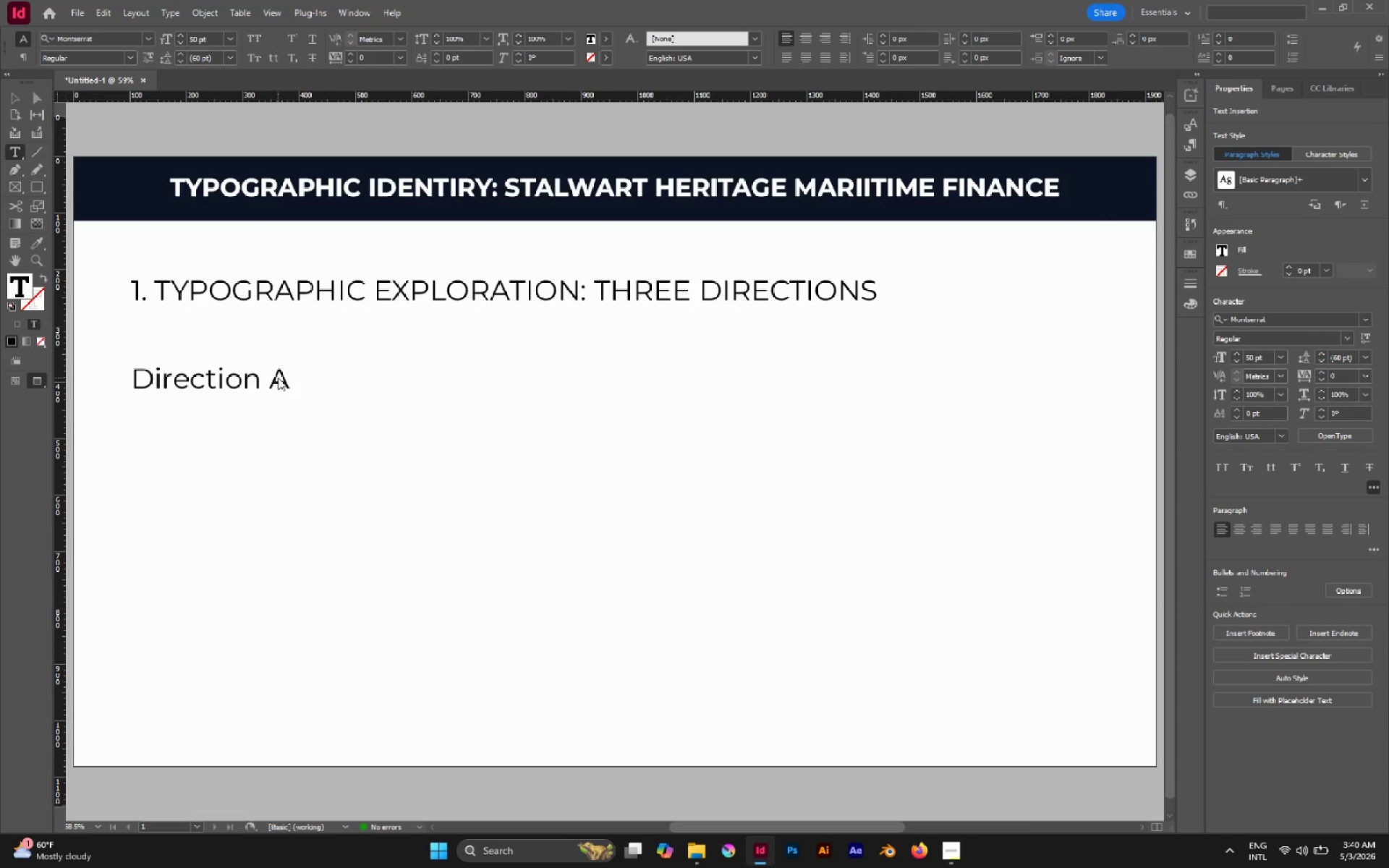 
wait(33.38)
 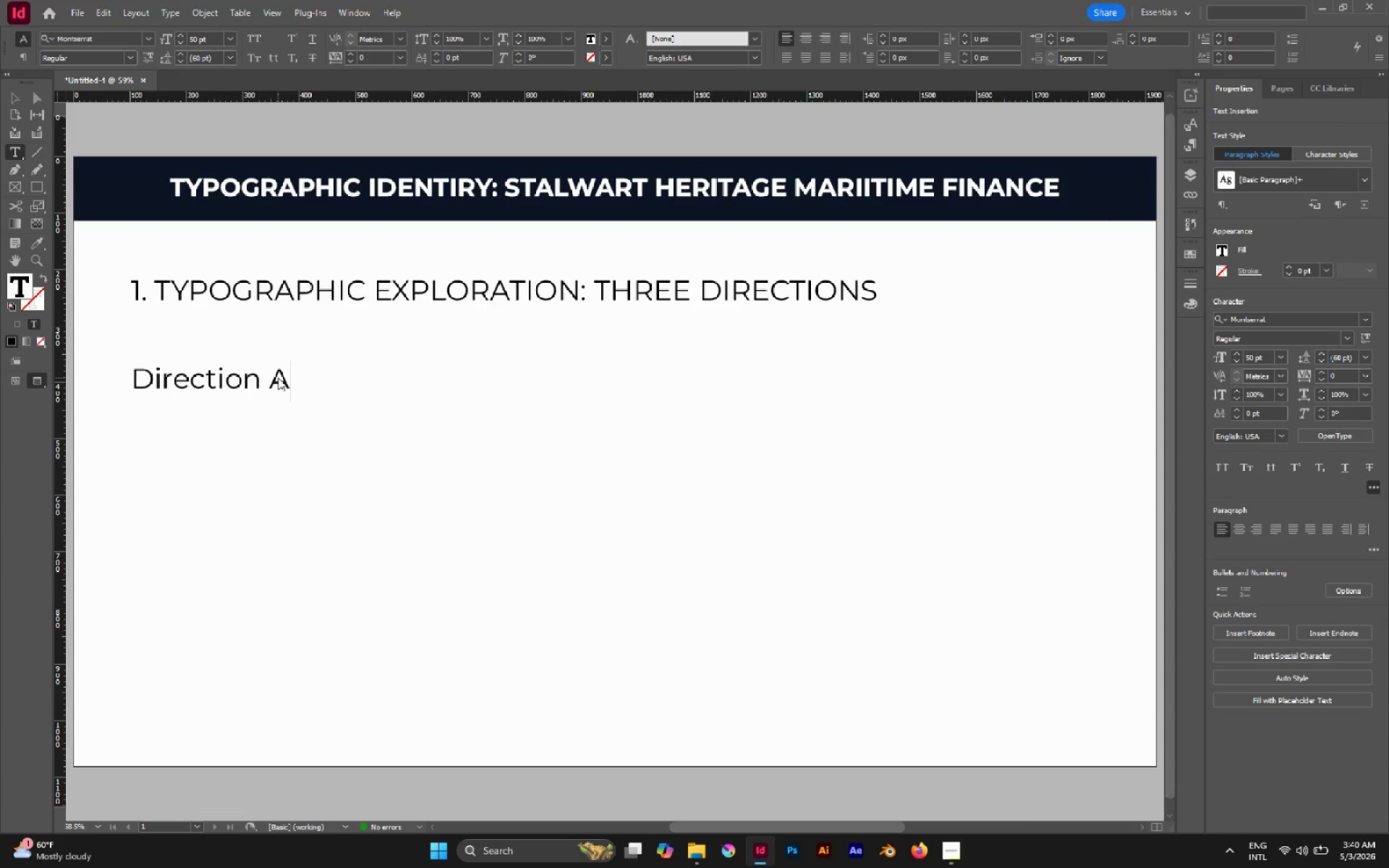 
type(: High Contrast Legacy)
 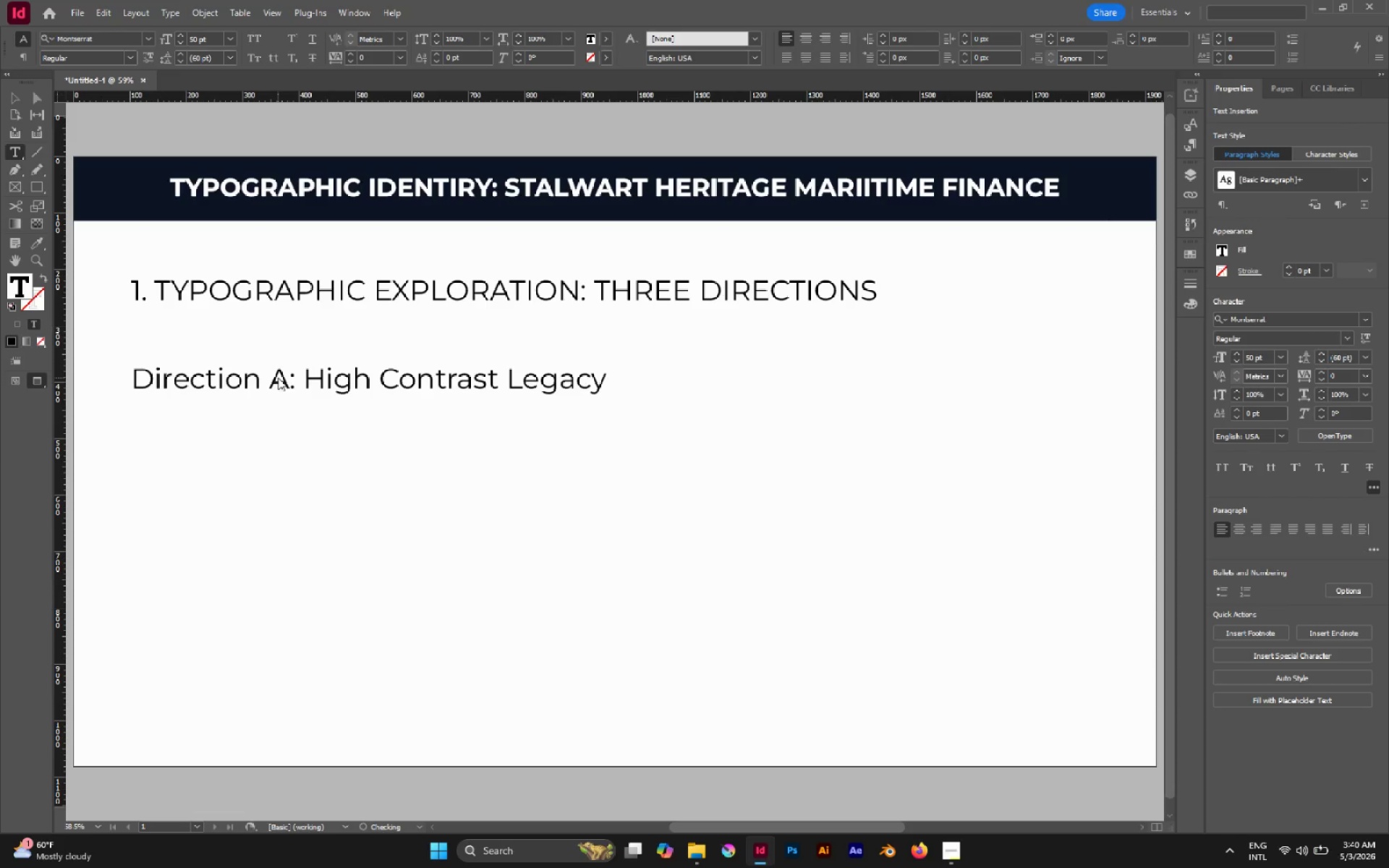 
type( ())
 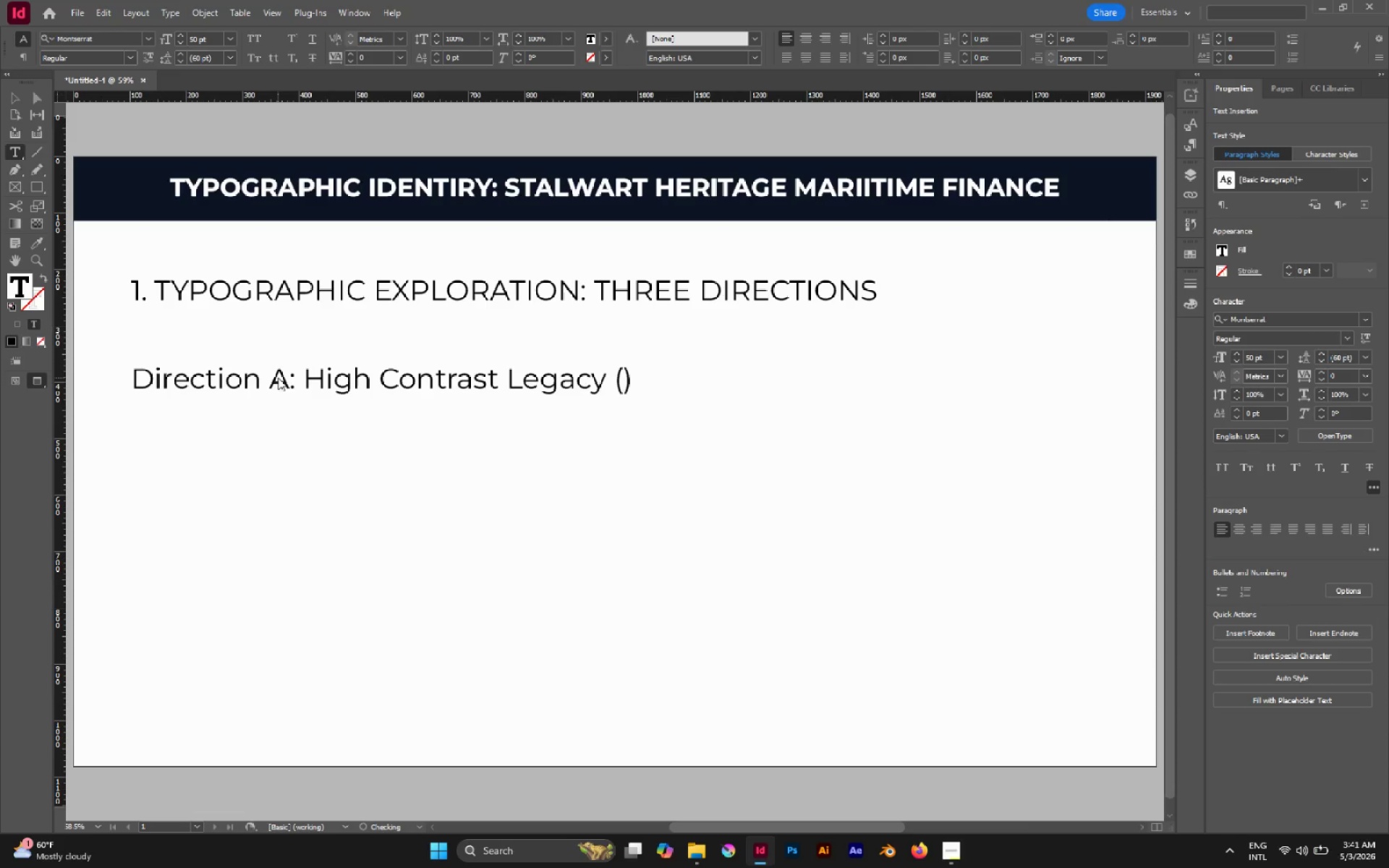 
key(ArrowLeft)
 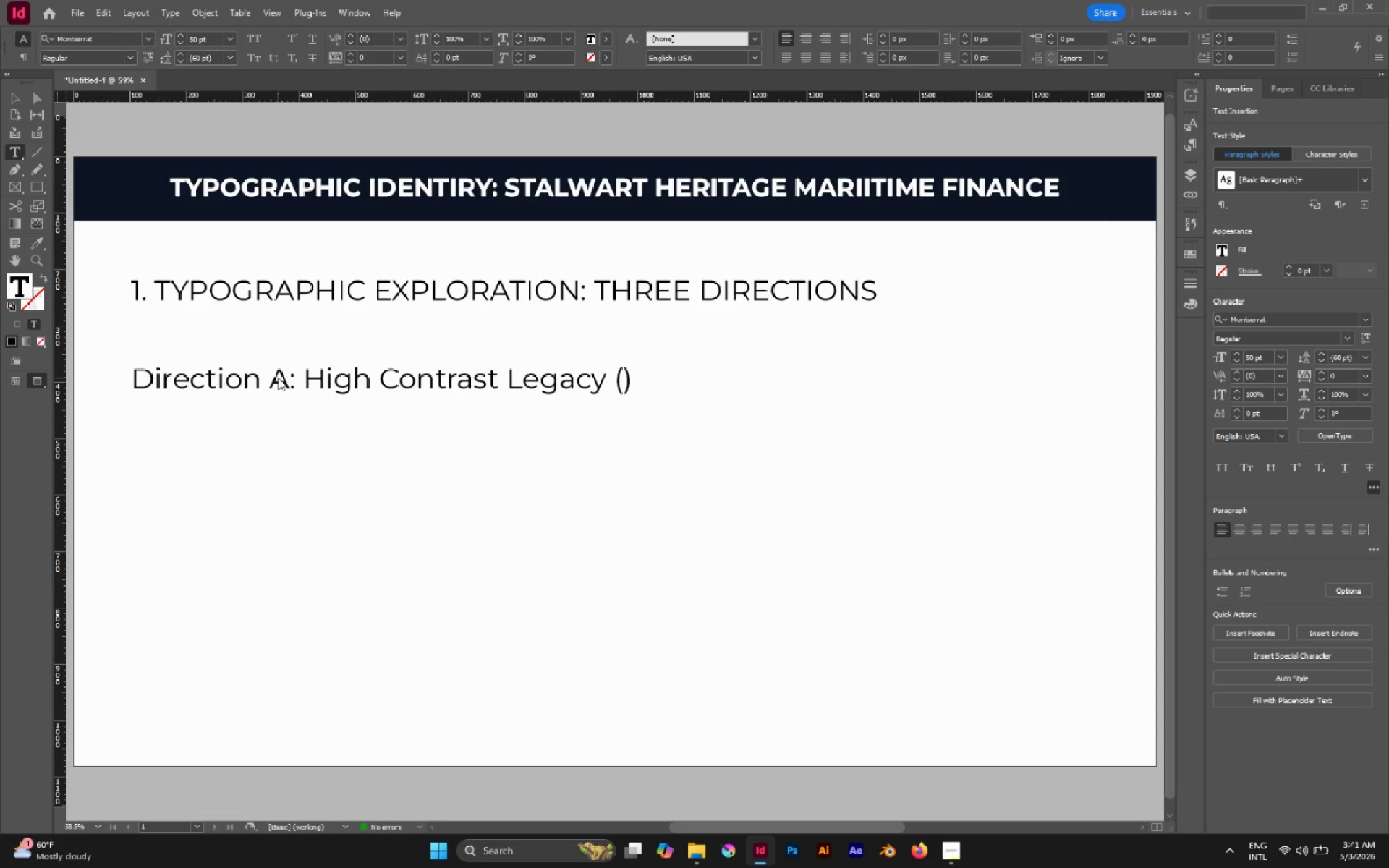 
type(Didone Serif)
key(Escape)
 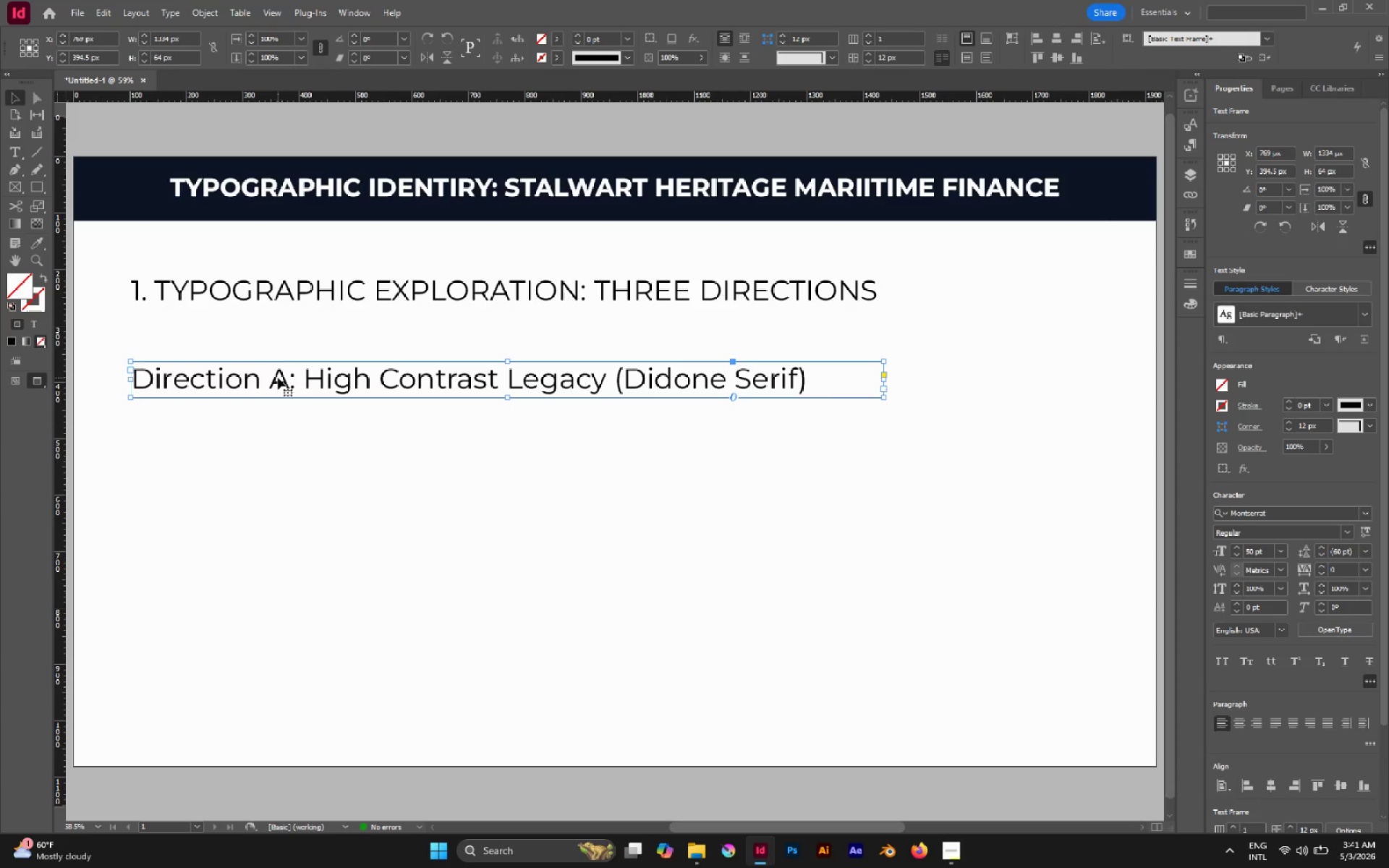 
wait(54.64)
 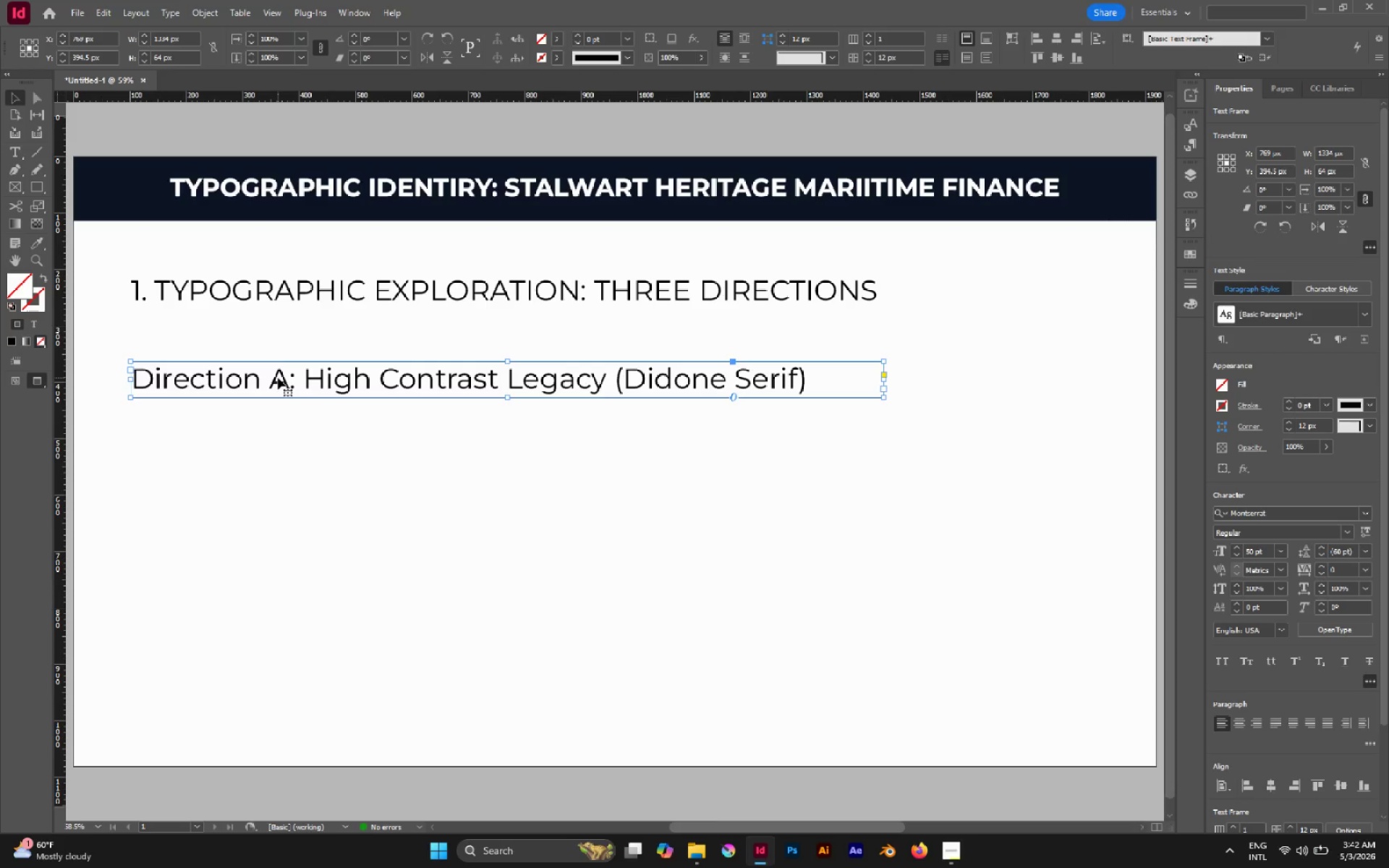 
left_click_drag(start_coordinate=[883, 380], to_coordinate=[816, 368])
 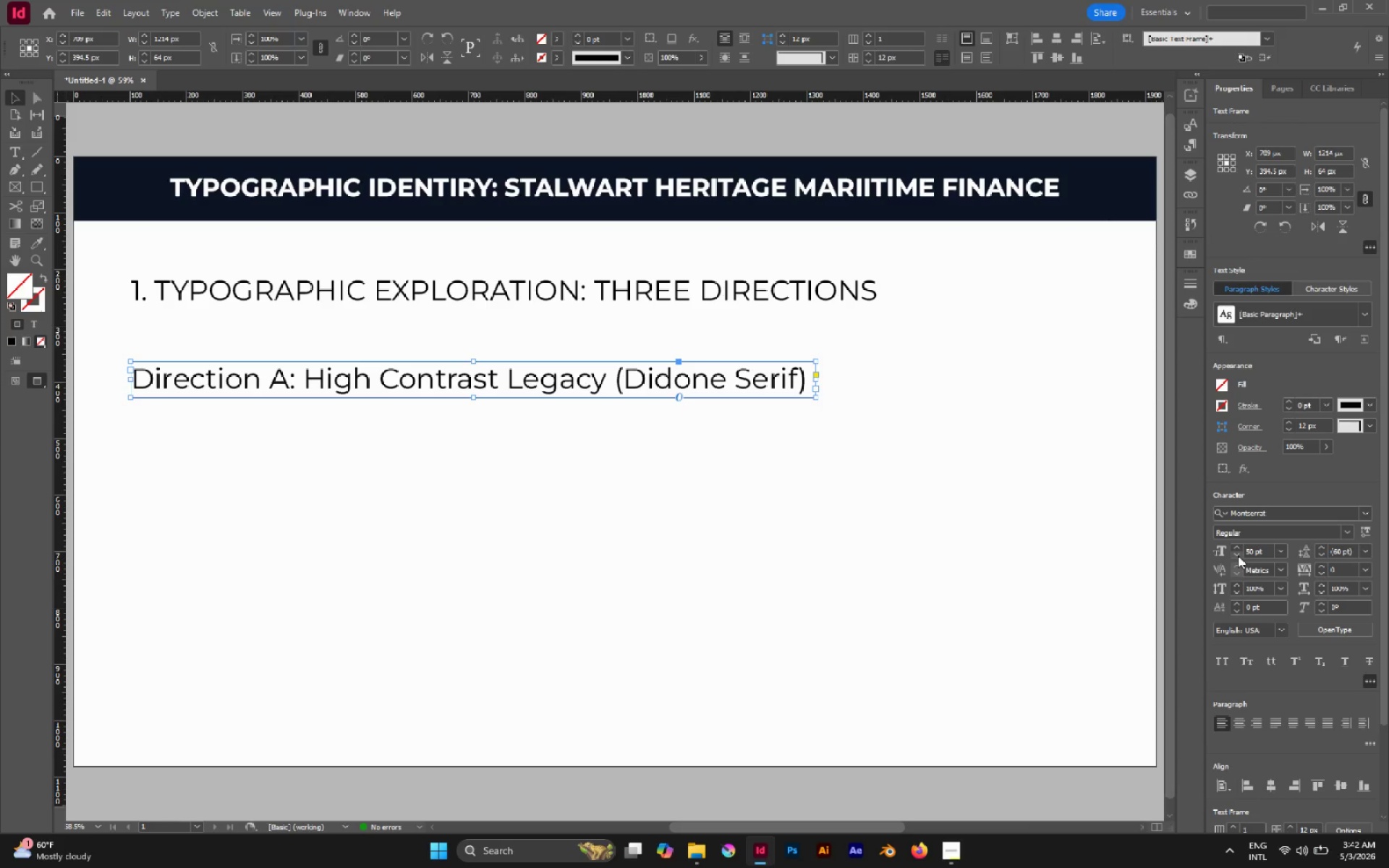 
double_click([1238, 556])
 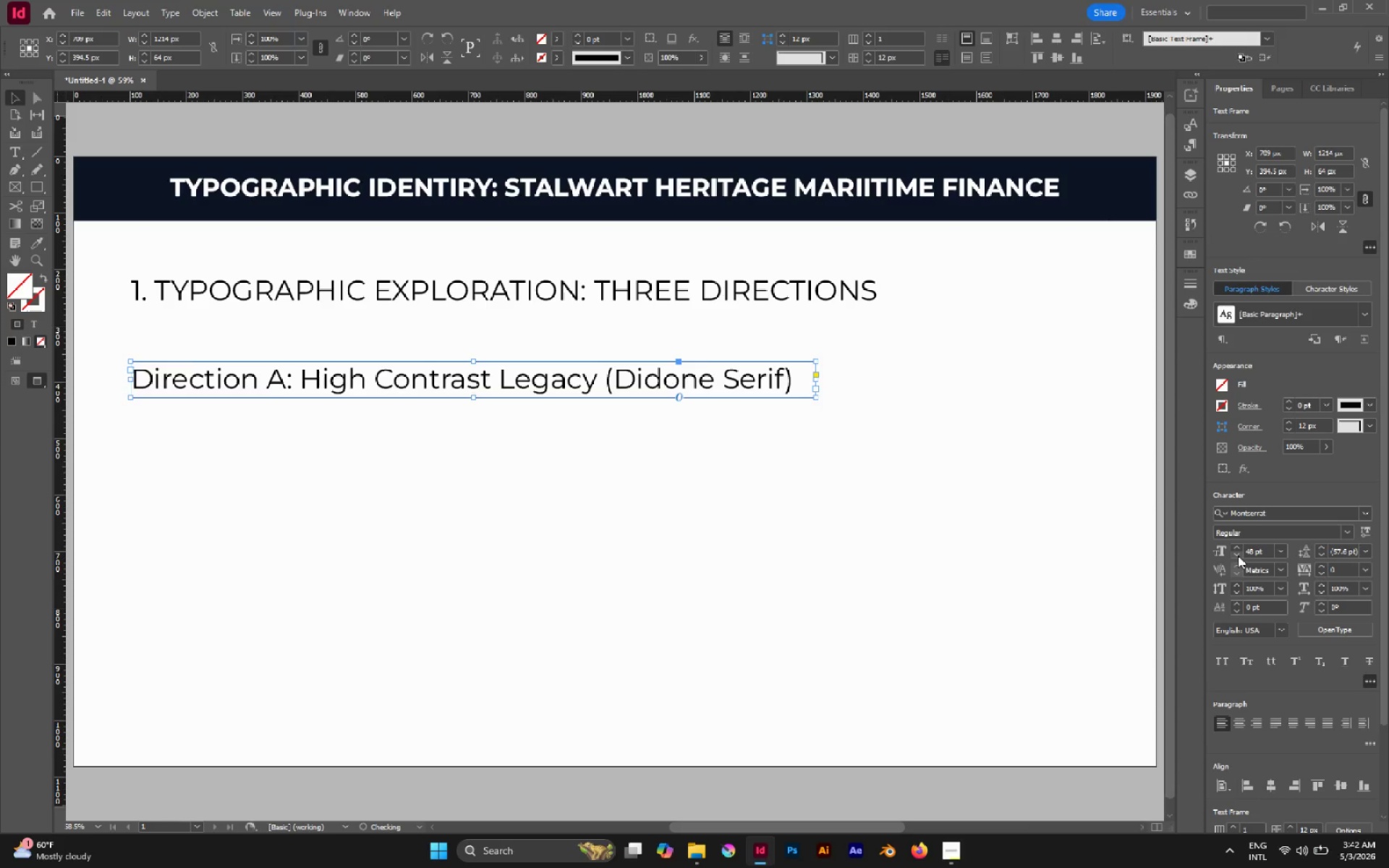 
triple_click([1238, 556])
 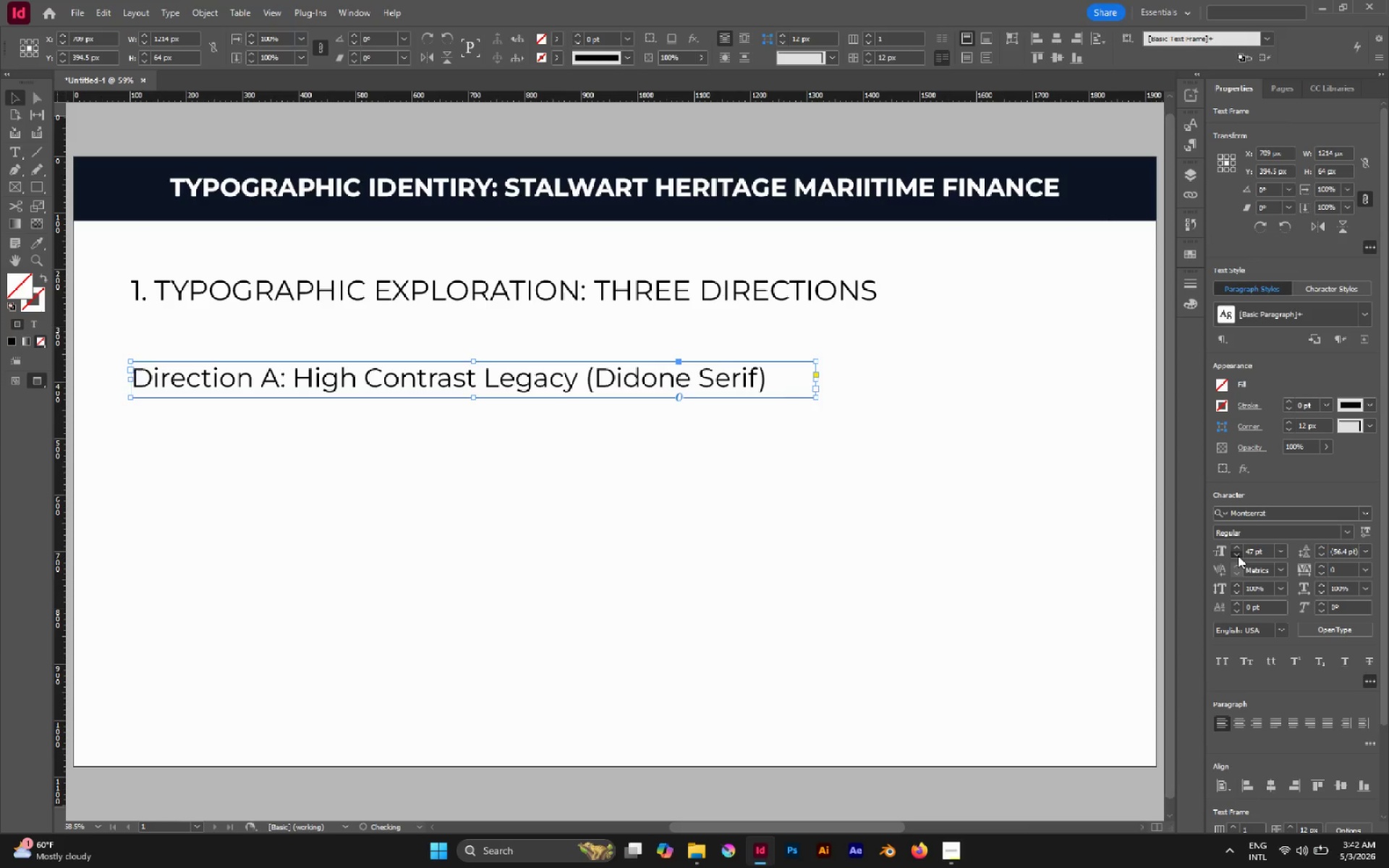 
triple_click([1238, 556])
 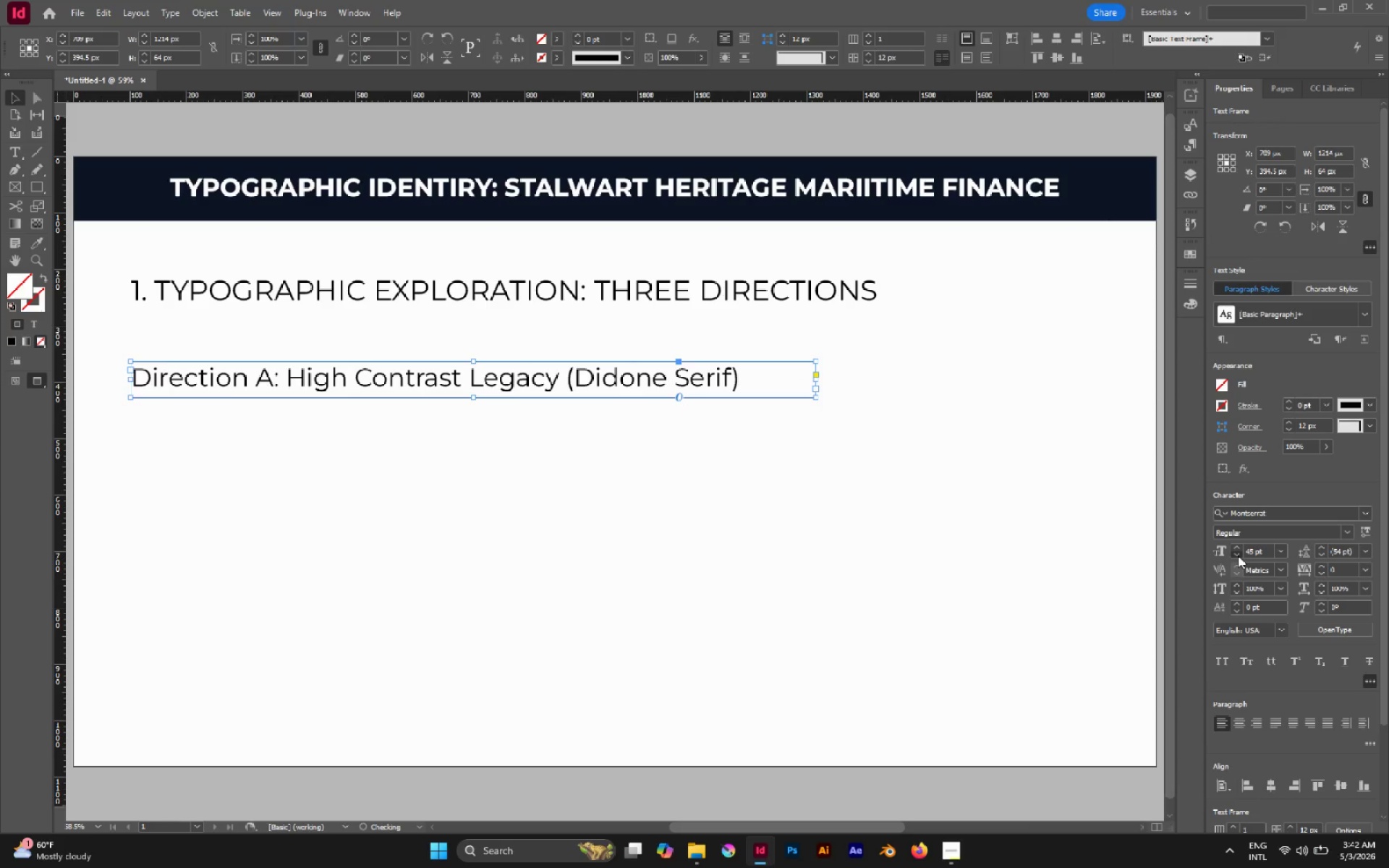 
triple_click([1238, 556])
 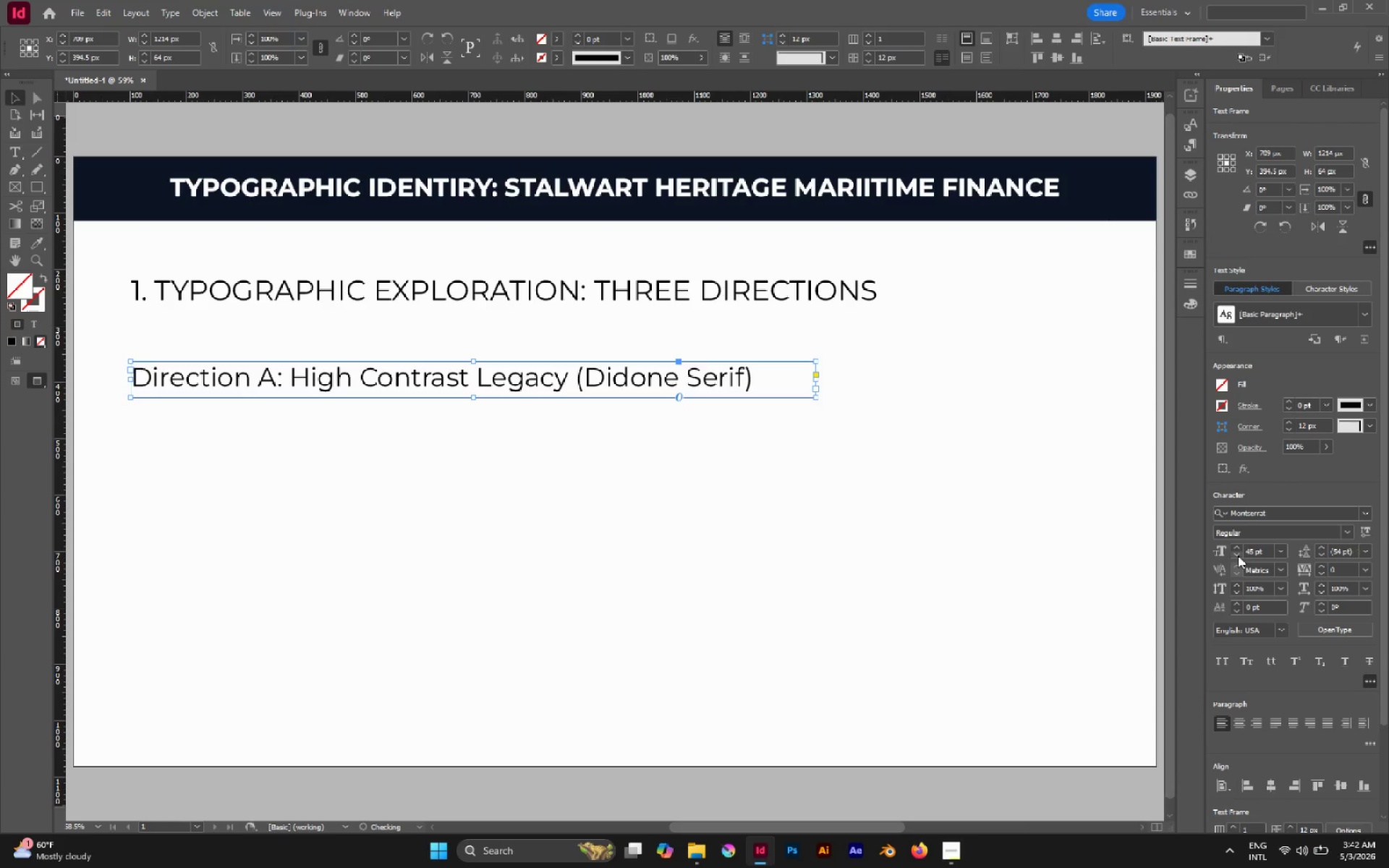 
triple_click([1238, 556])
 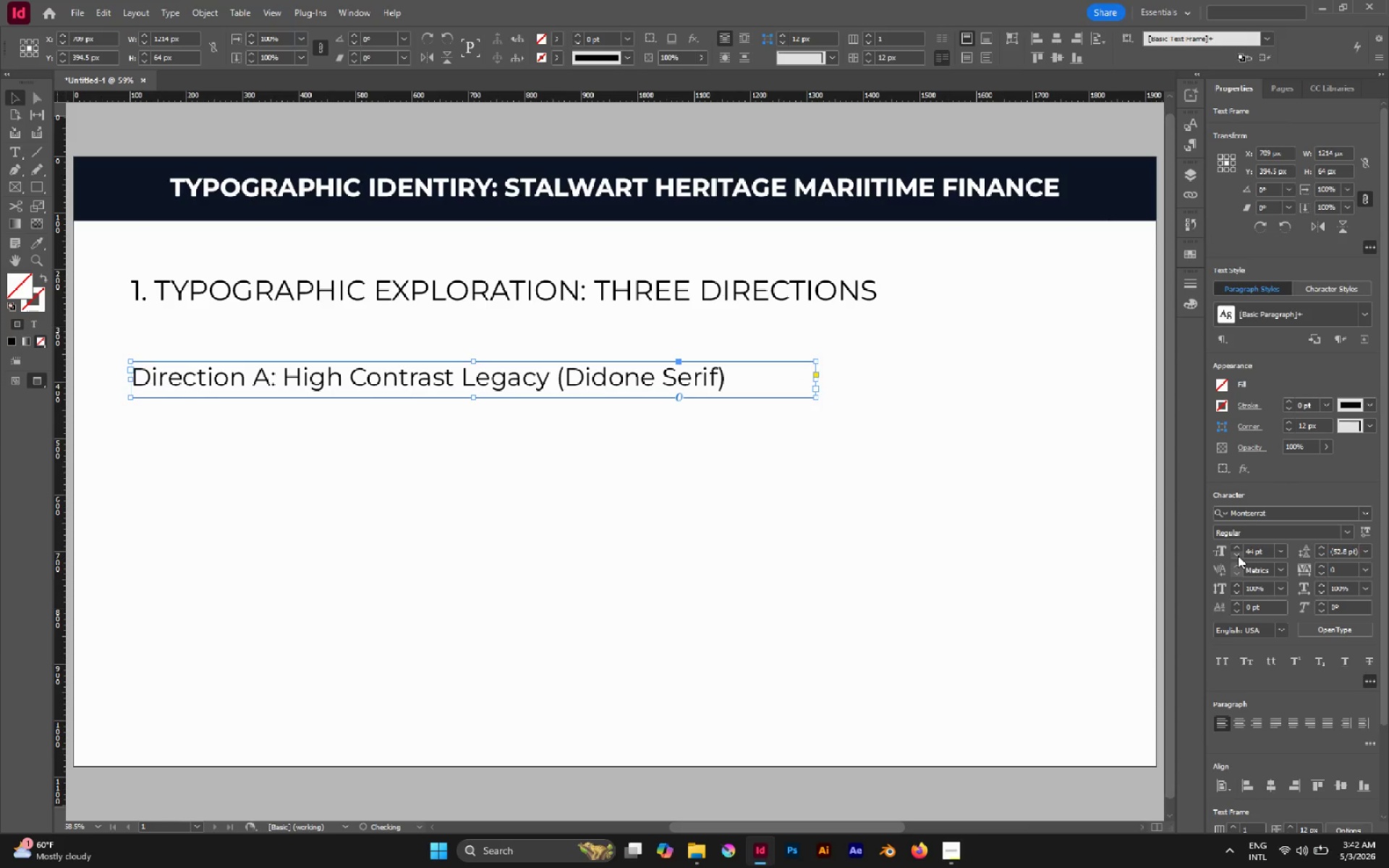 
triple_click([1238, 556])
 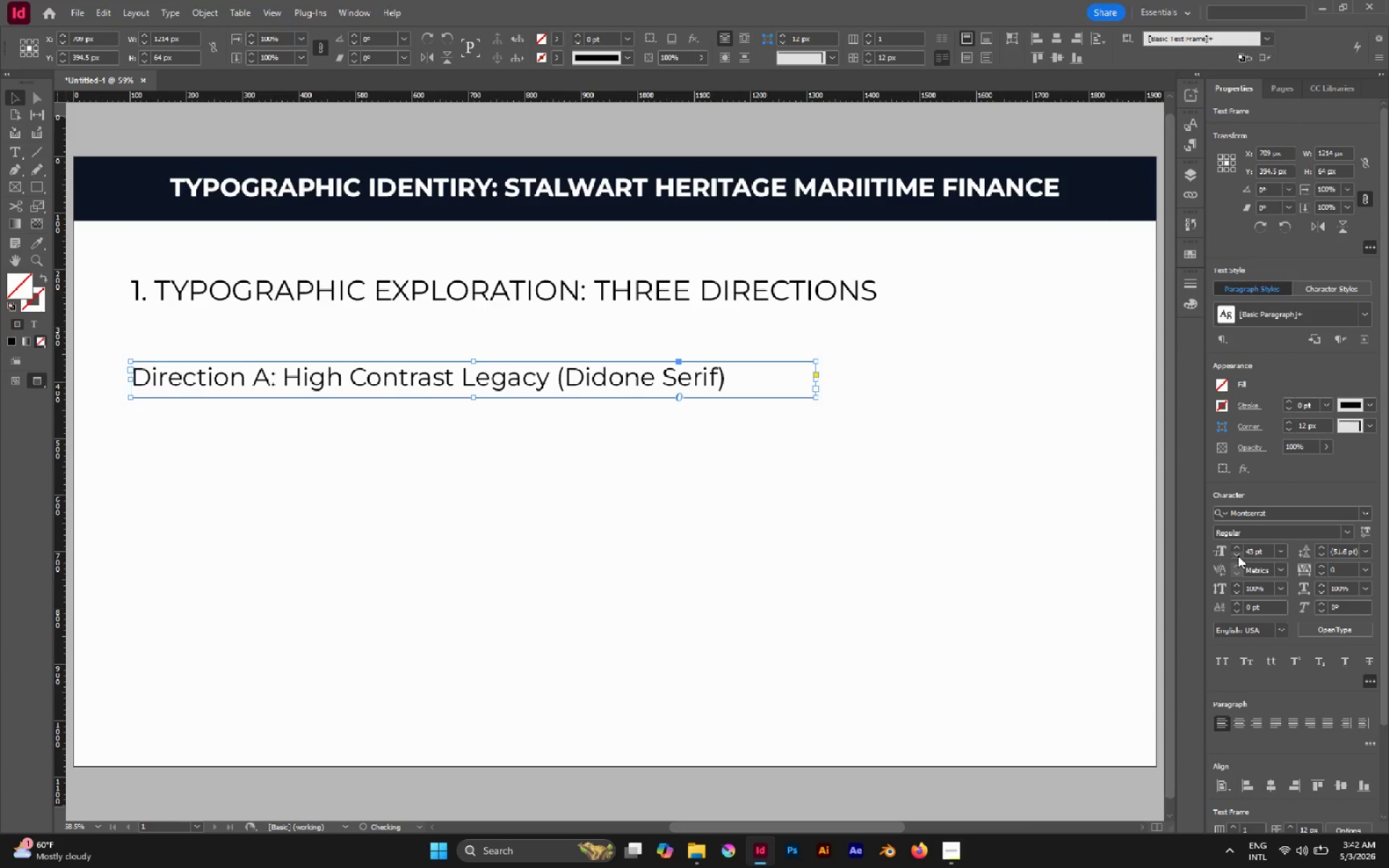 
triple_click([1238, 556])
 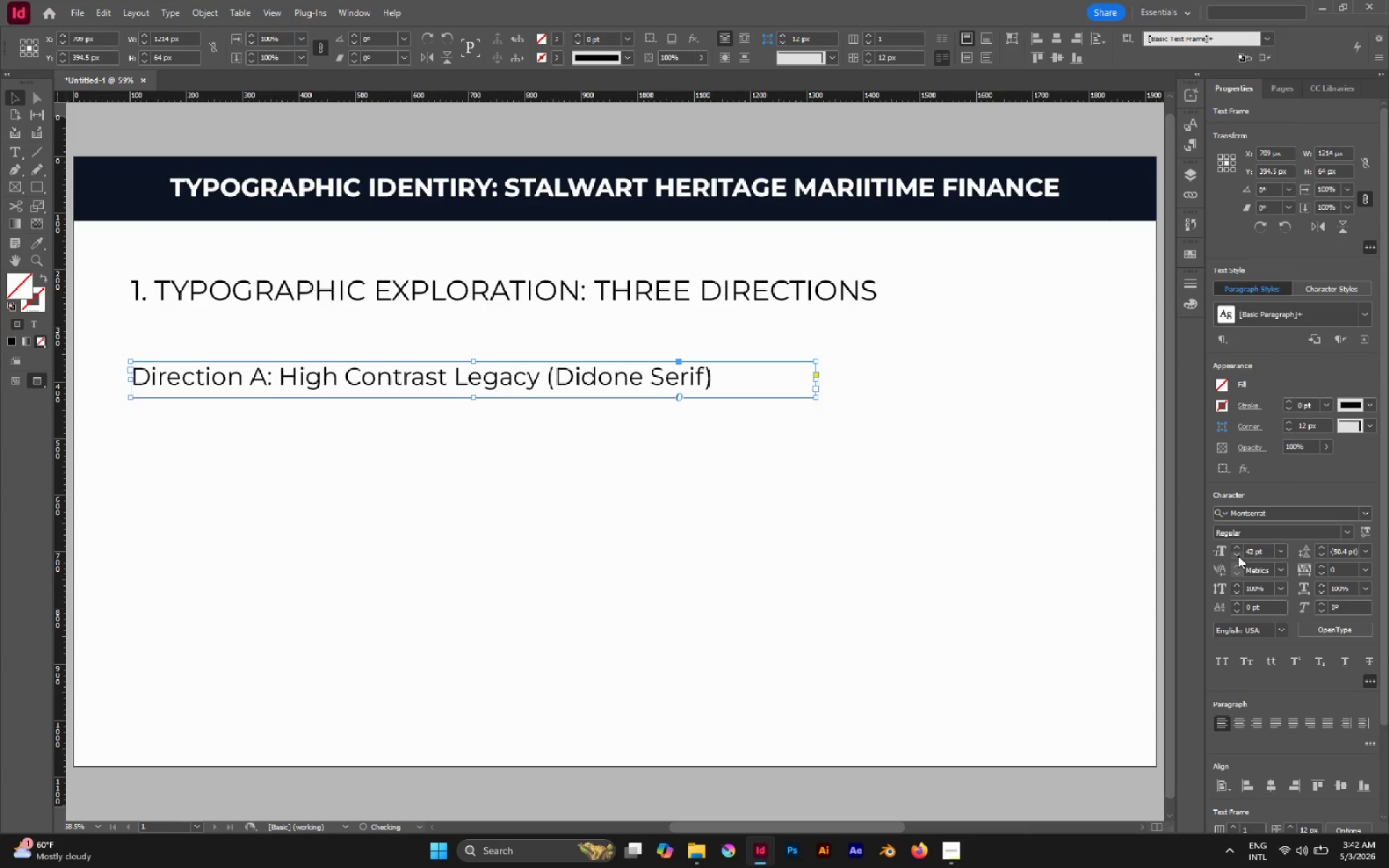 
triple_click([1238, 556])
 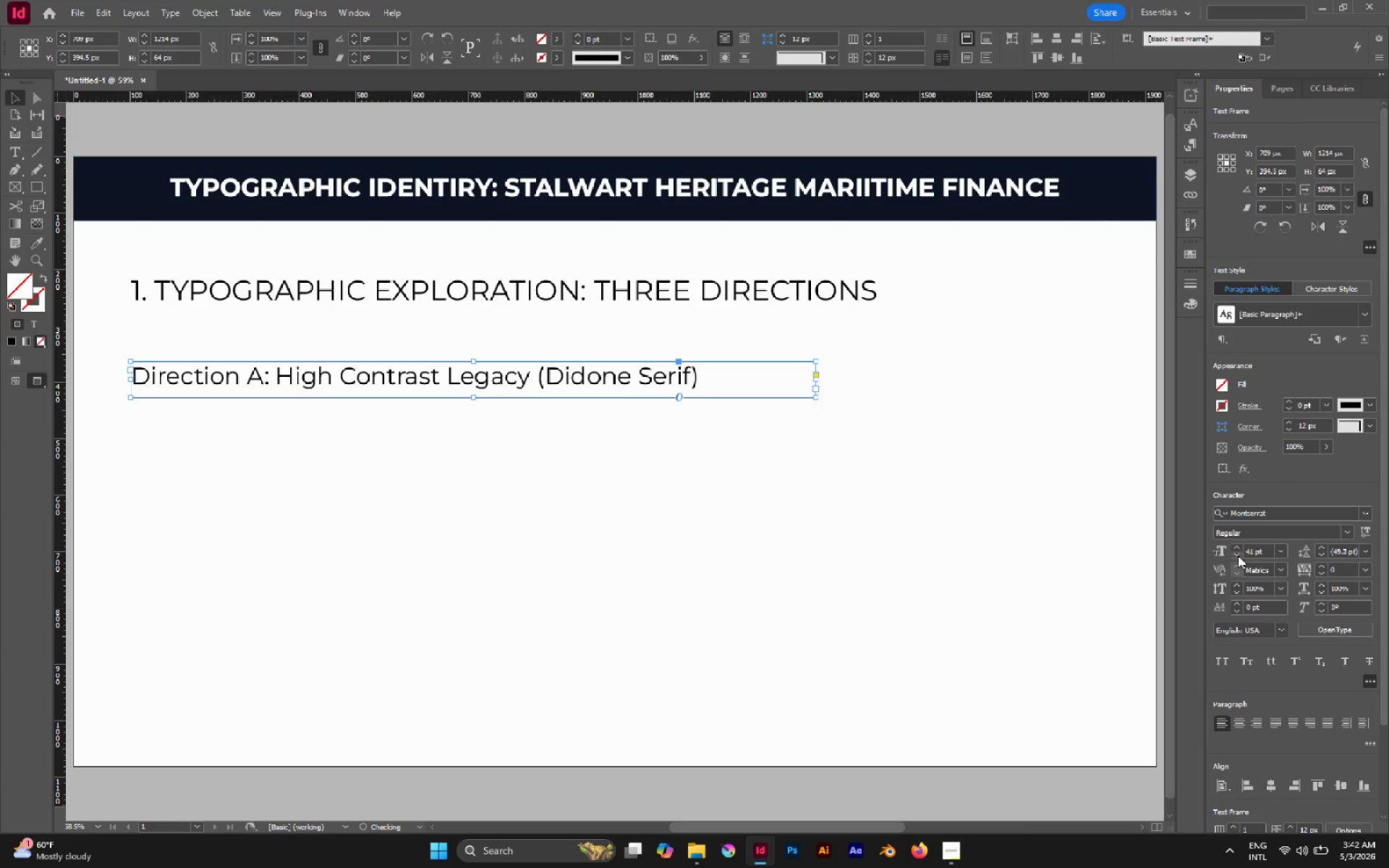 
triple_click([1238, 556])
 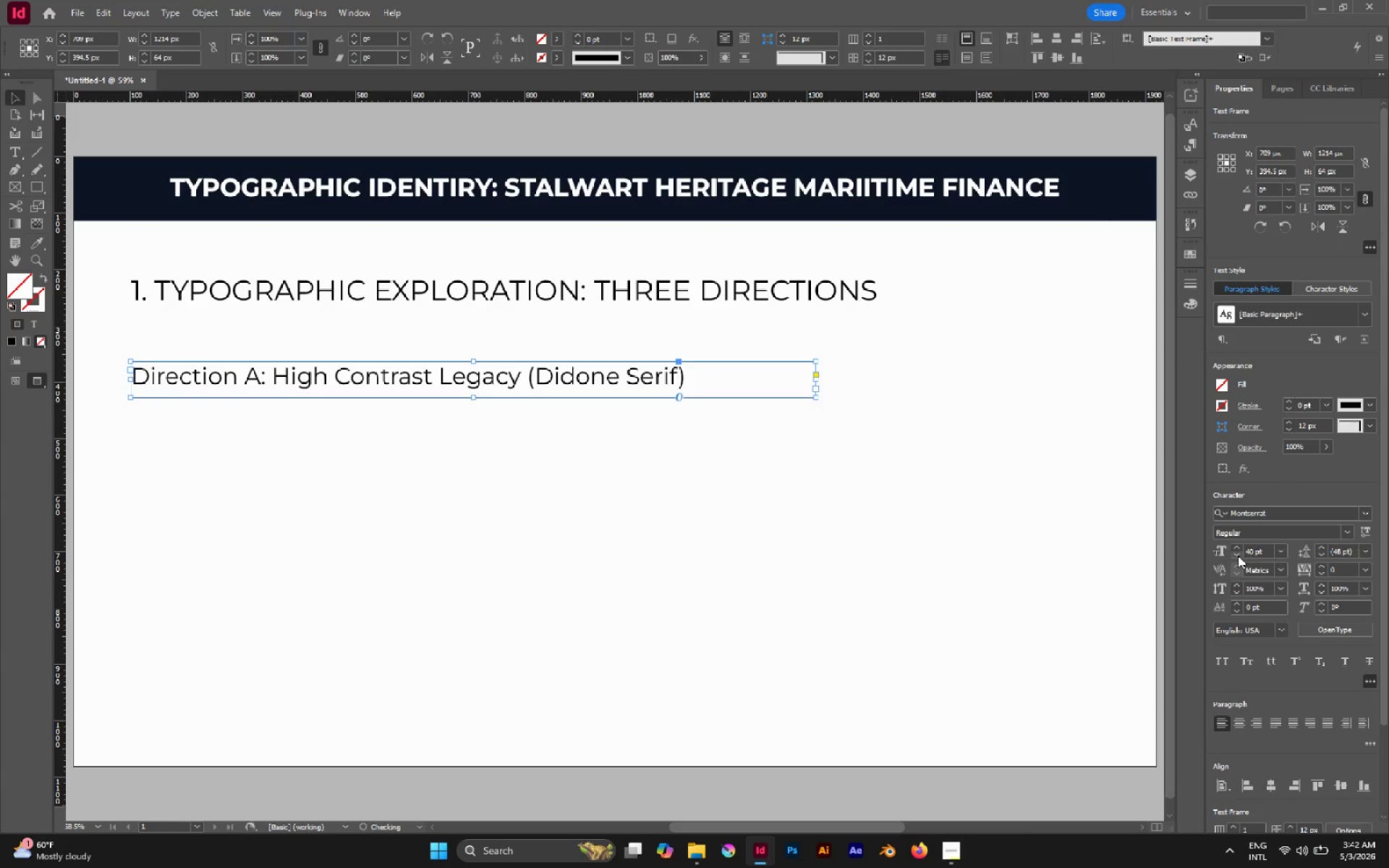 
triple_click([1238, 556])
 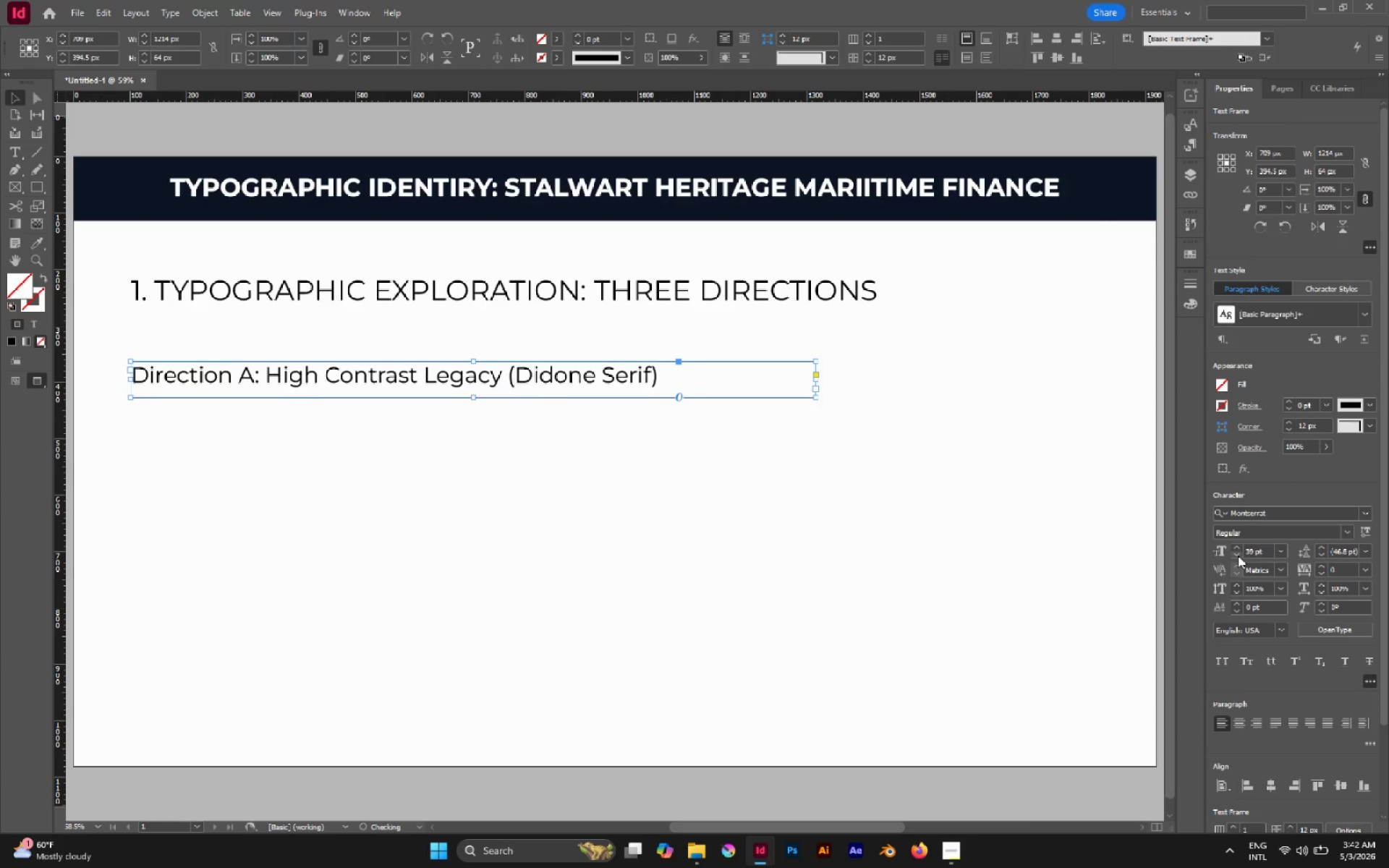 
triple_click([1238, 556])
 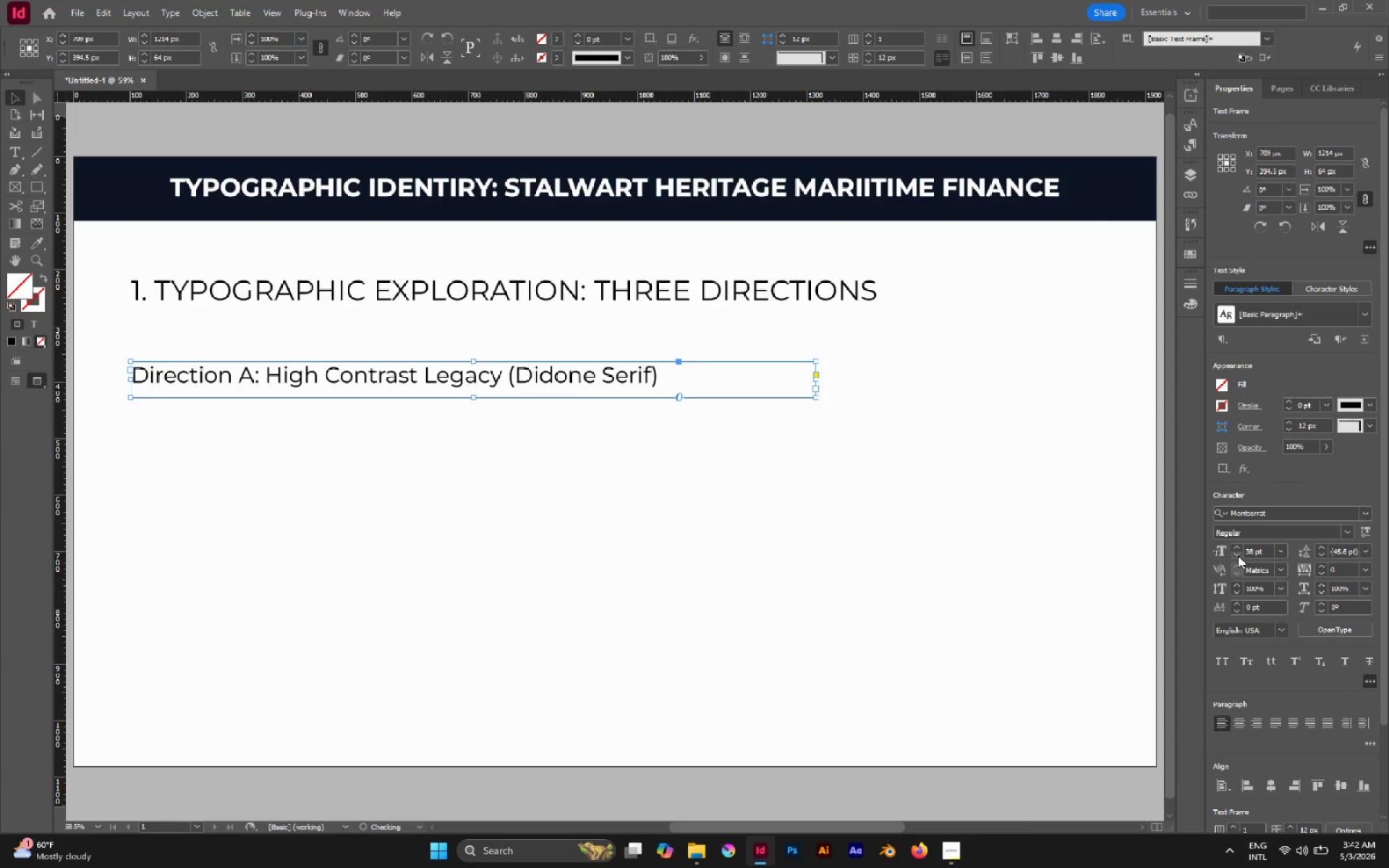 
triple_click([1238, 556])
 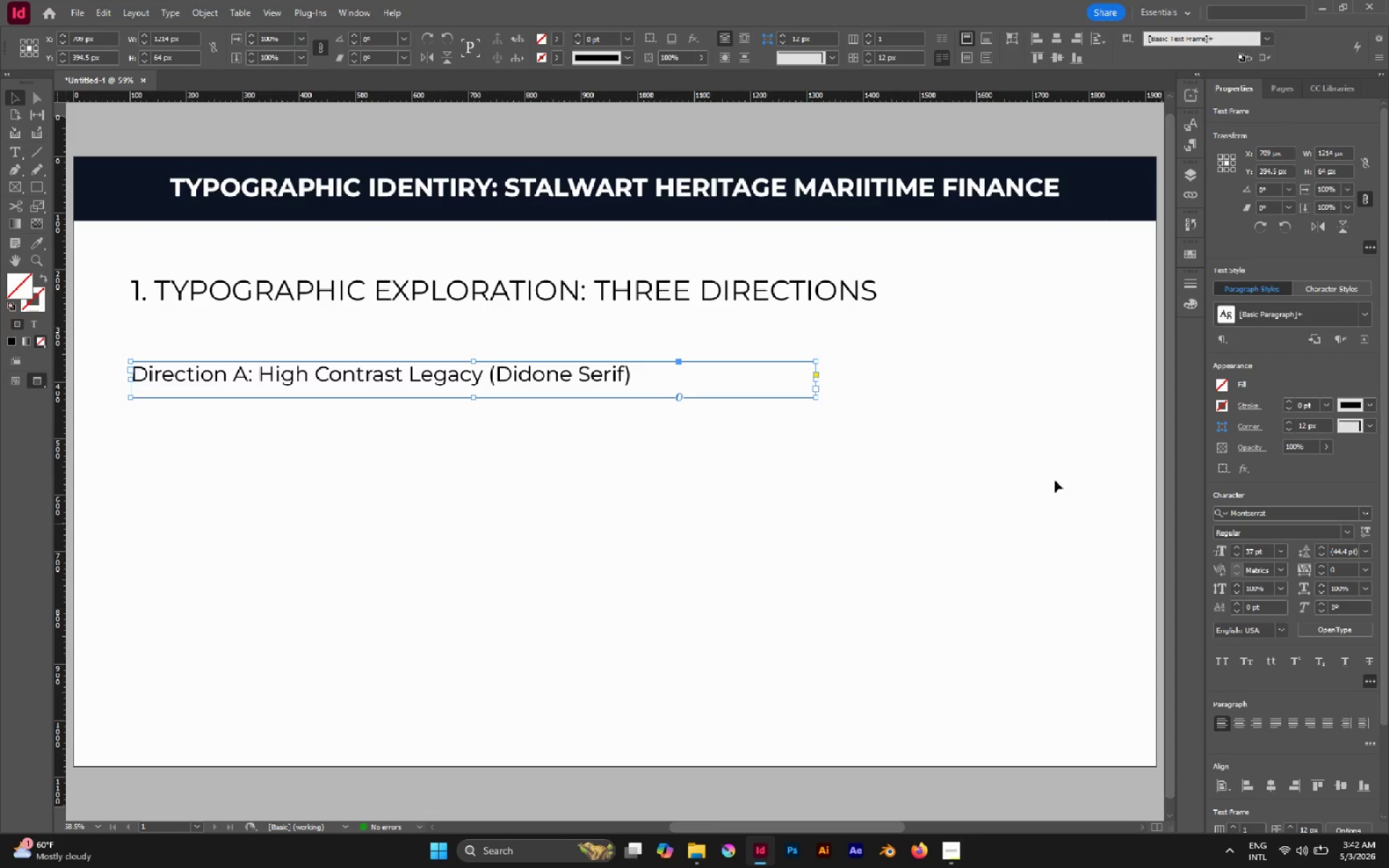 
left_click([567, 284])
 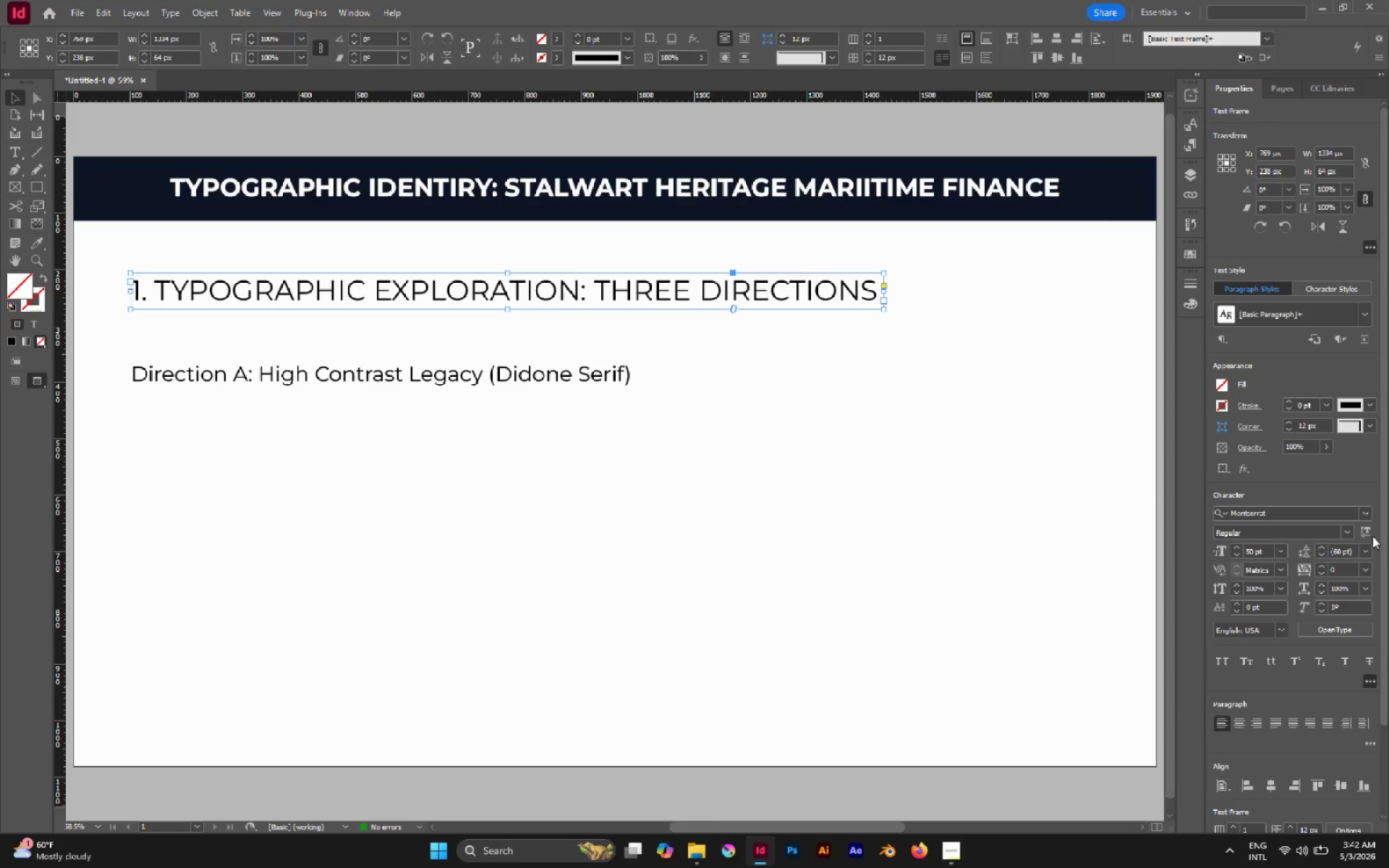 
left_click([1346, 532])
 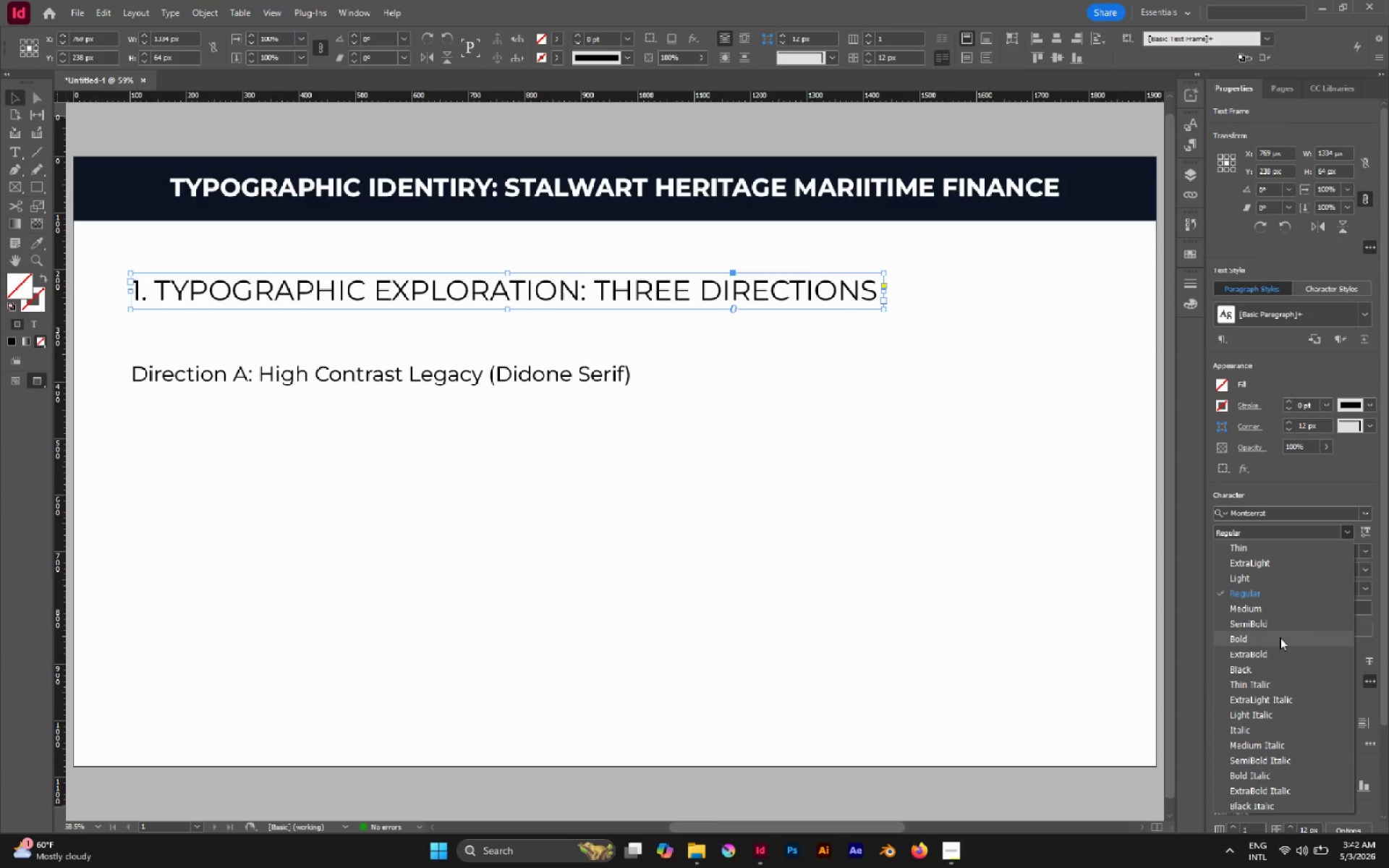 
left_click([1280, 637])
 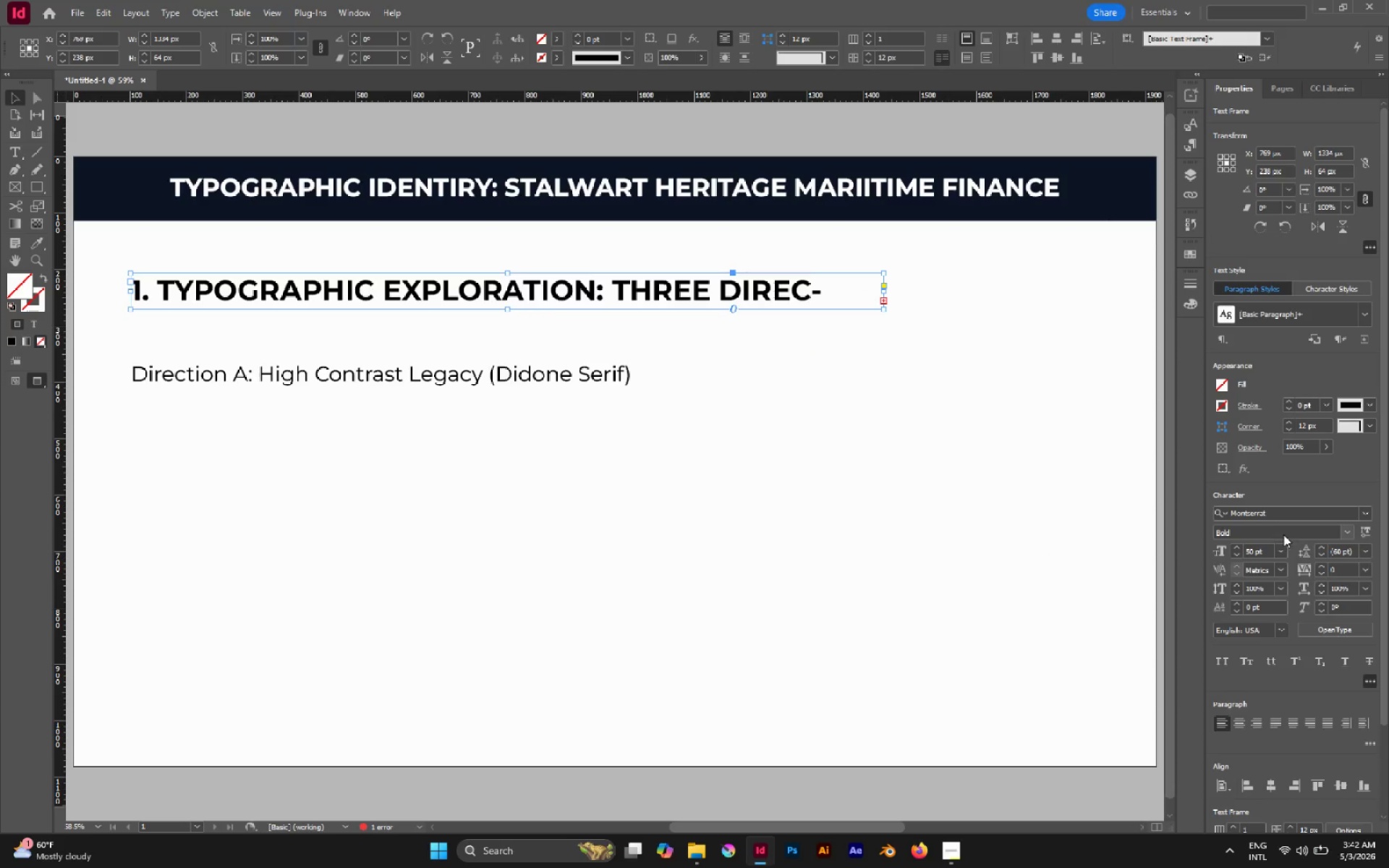 
left_click([1345, 533])
 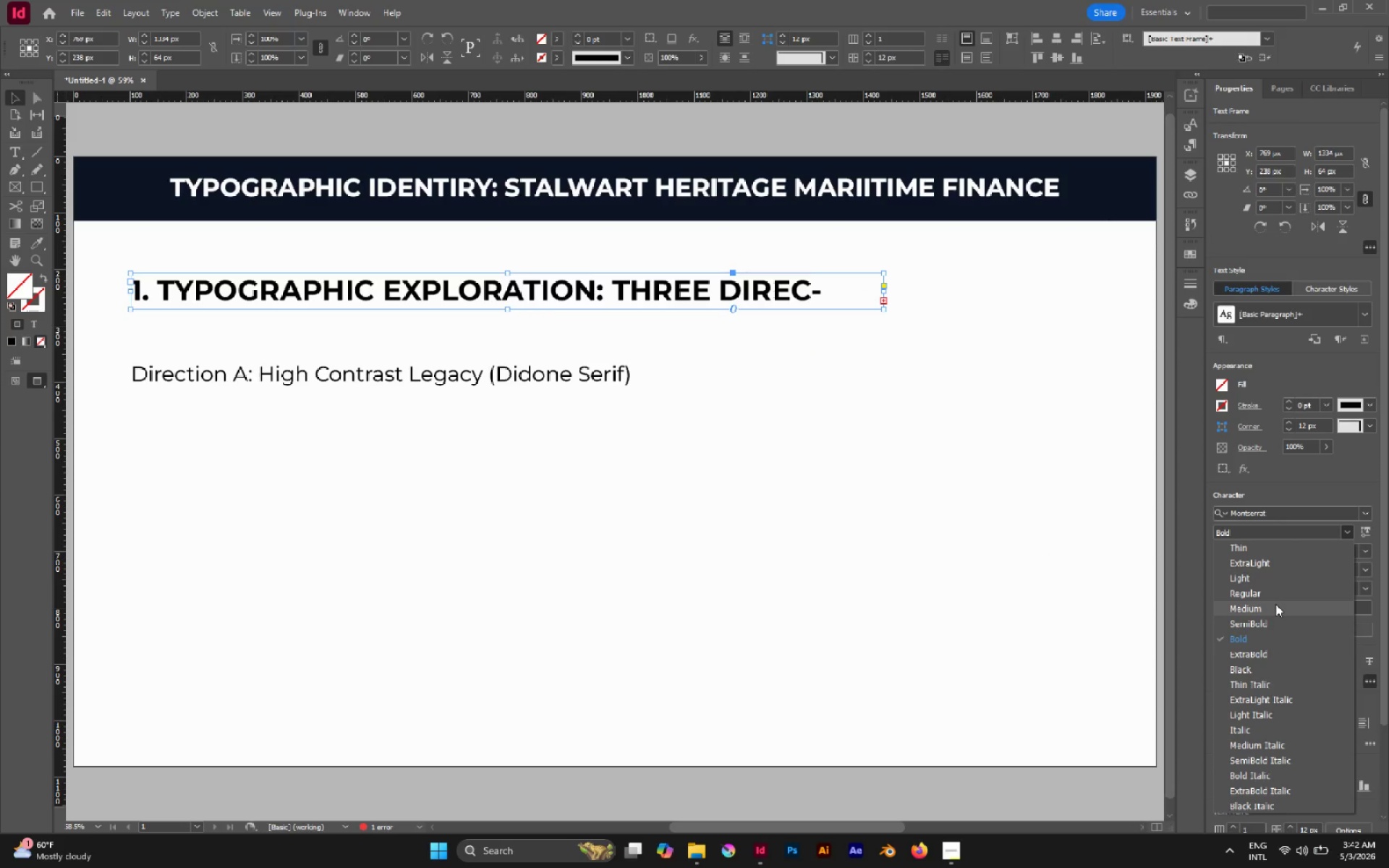 
left_click([1275, 604])
 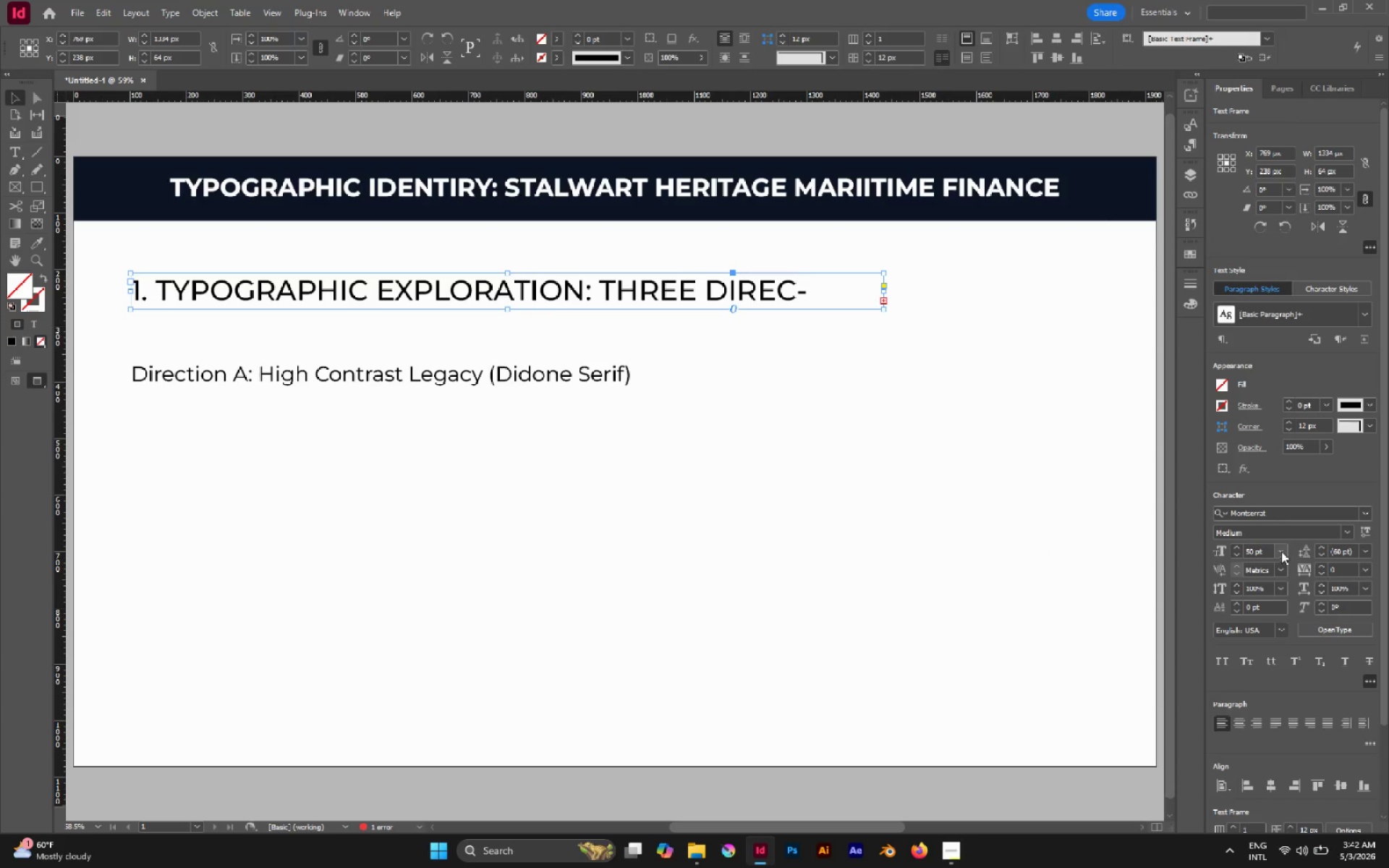 
left_click([1350, 534])
 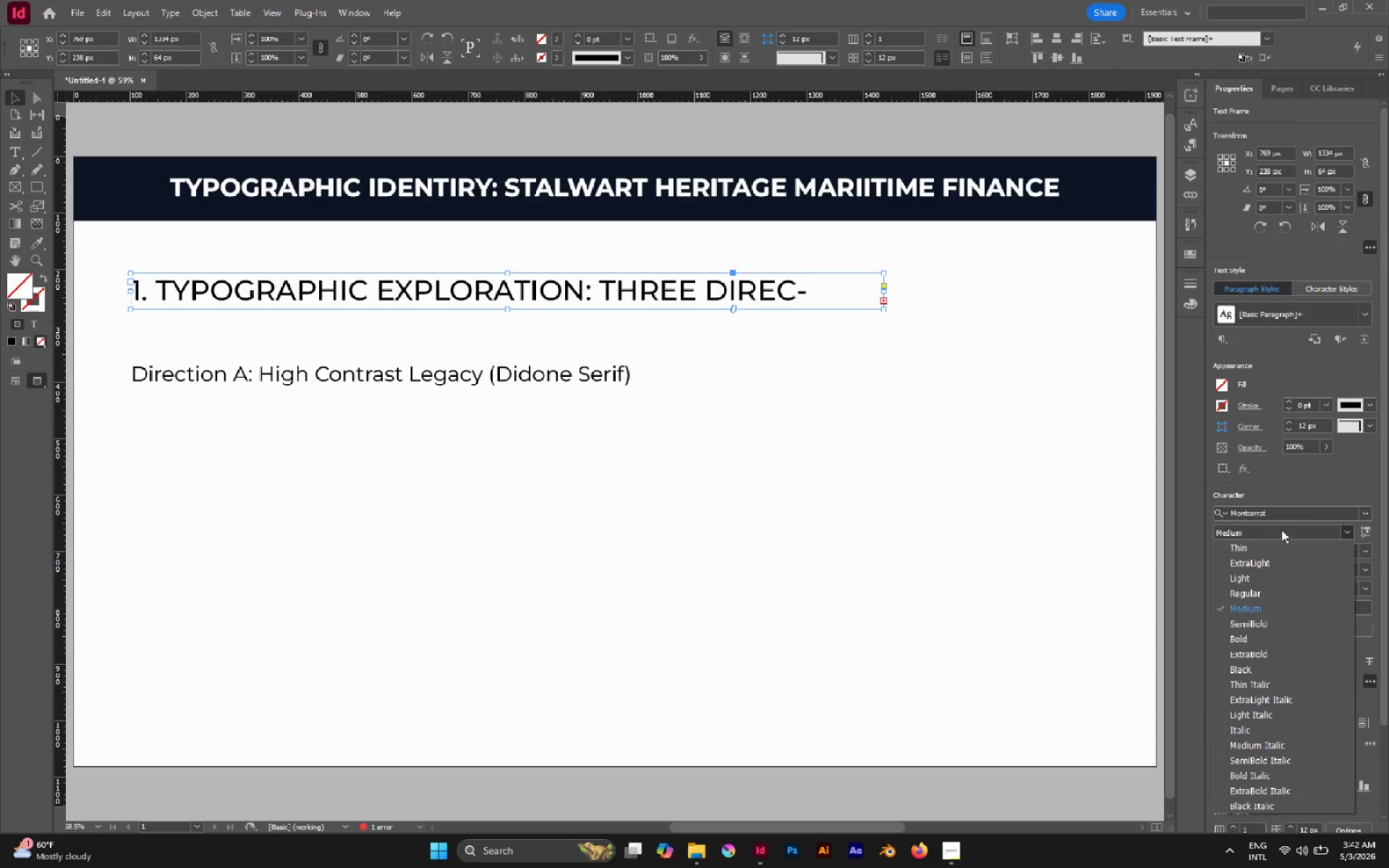 
left_click([1288, 487])
 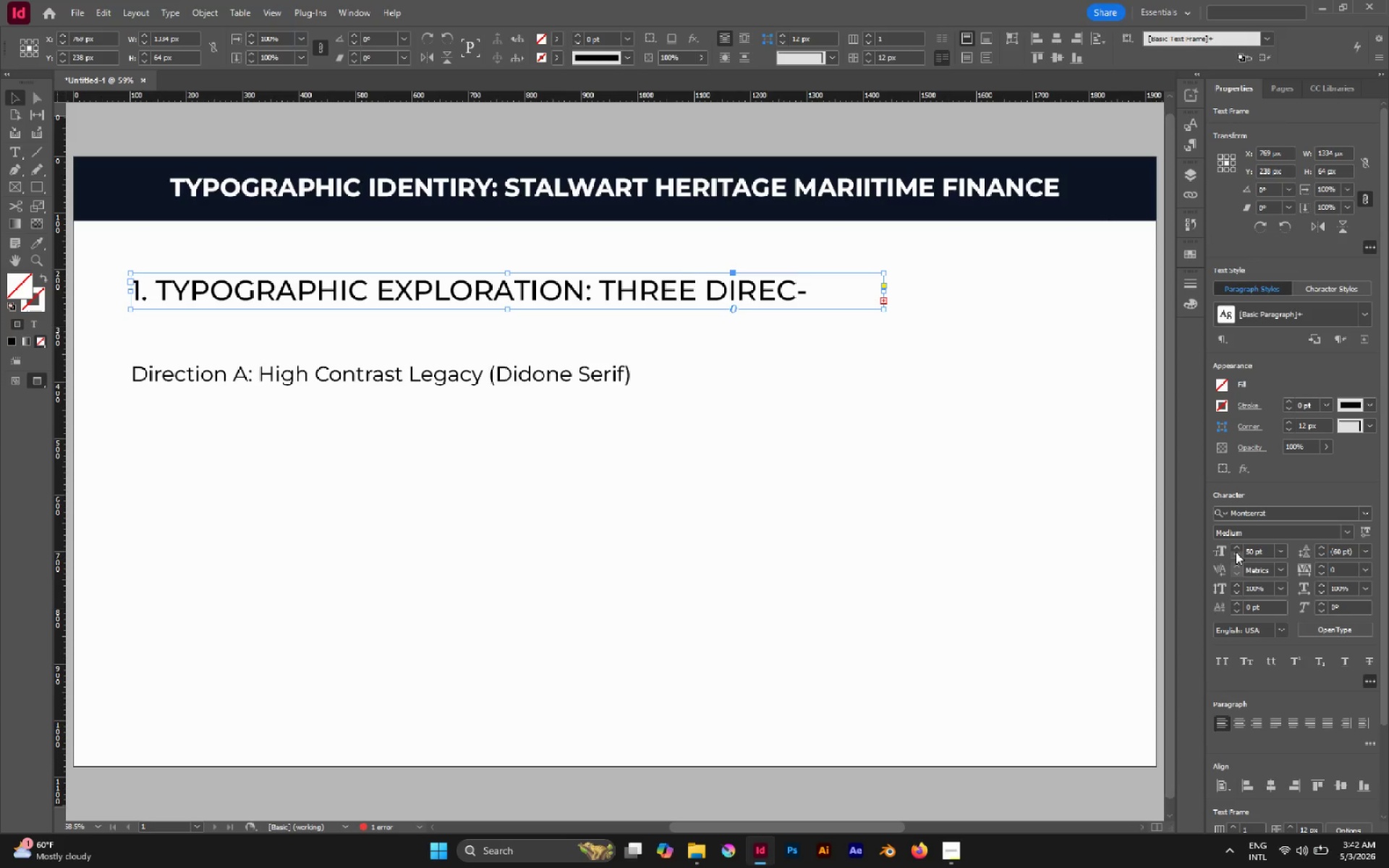 
double_click([1236, 552])
 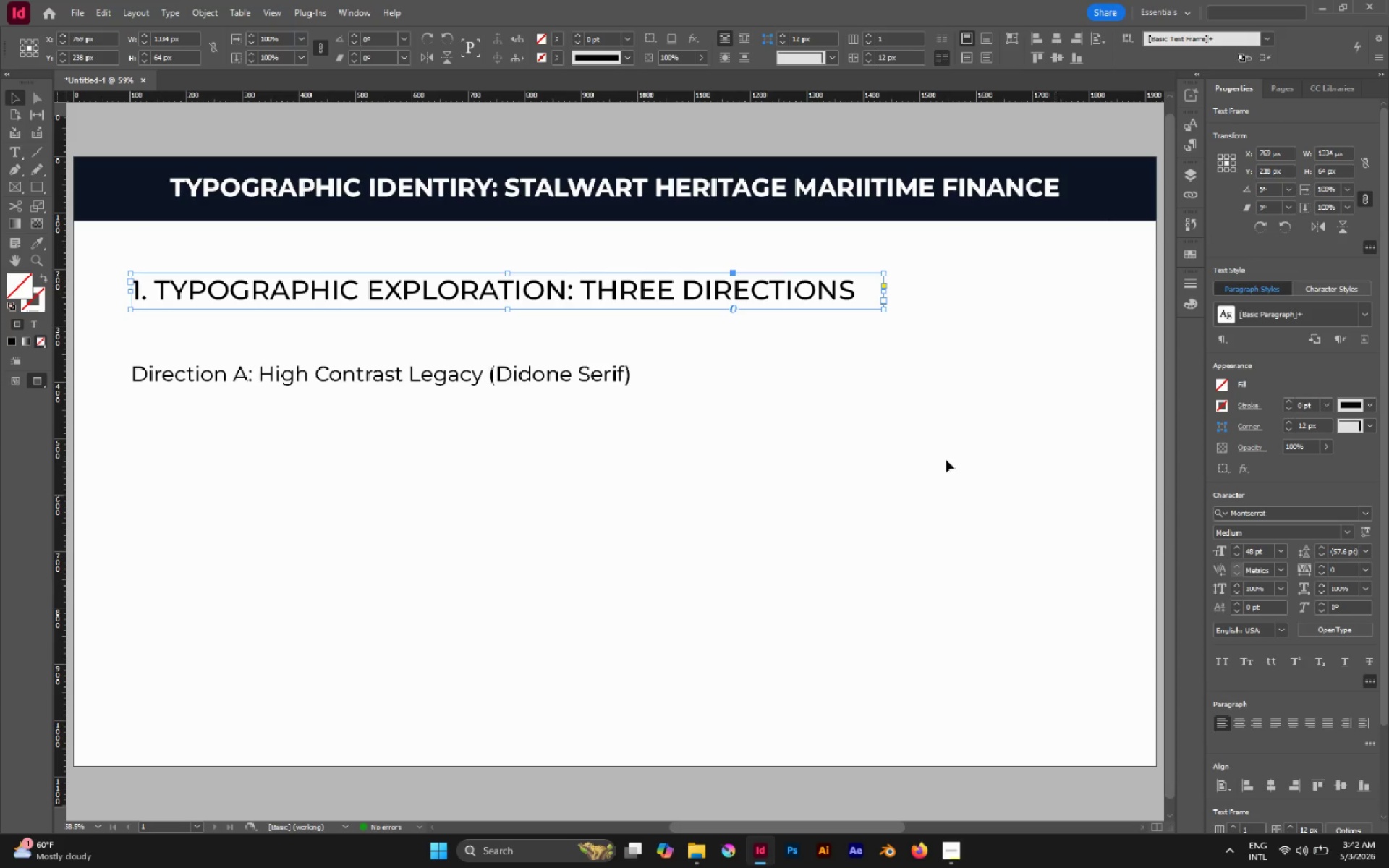 
left_click_drag(start_coordinate=[730, 412], to_coordinate=[580, 356])
 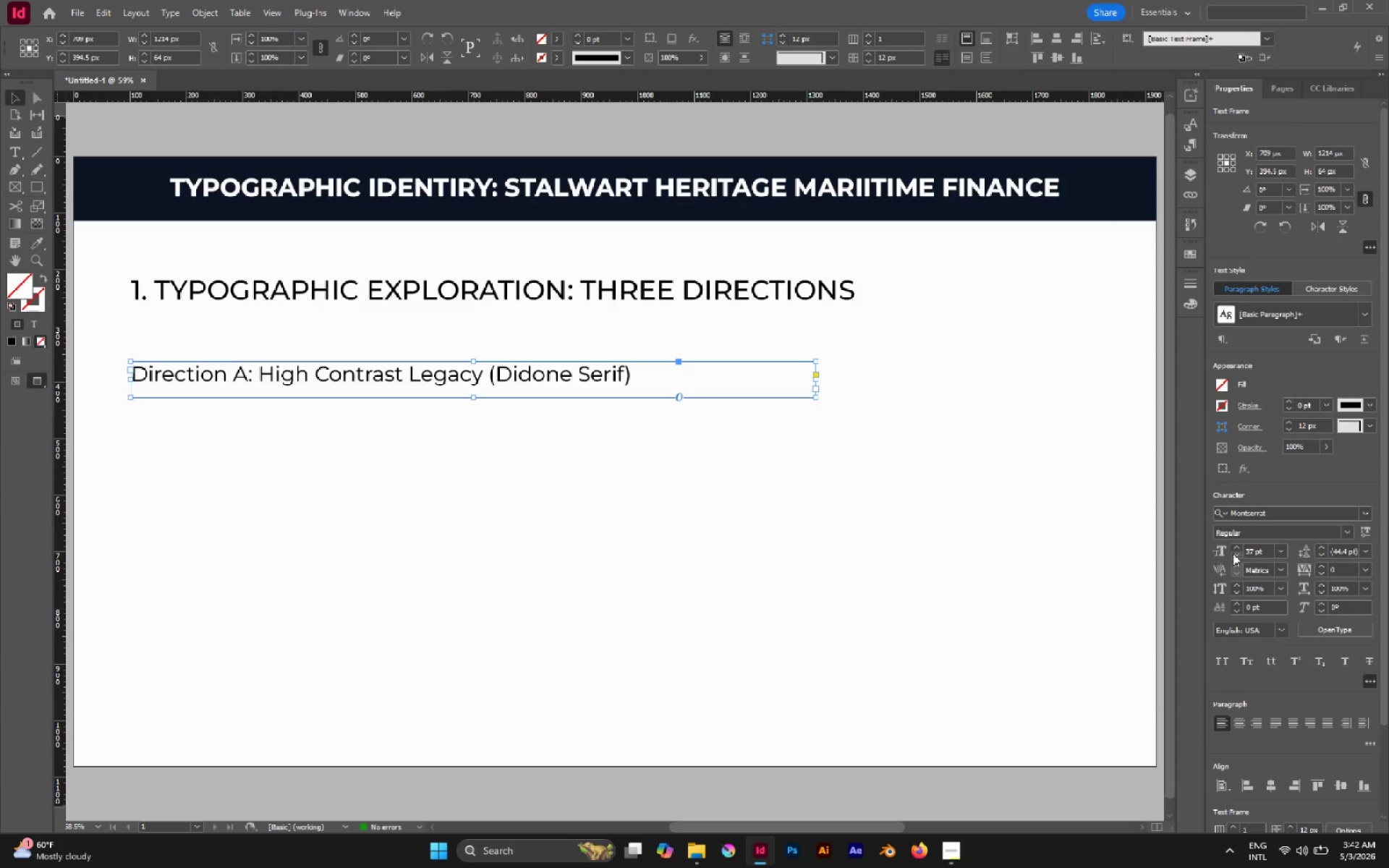 
left_click([1236, 556])
 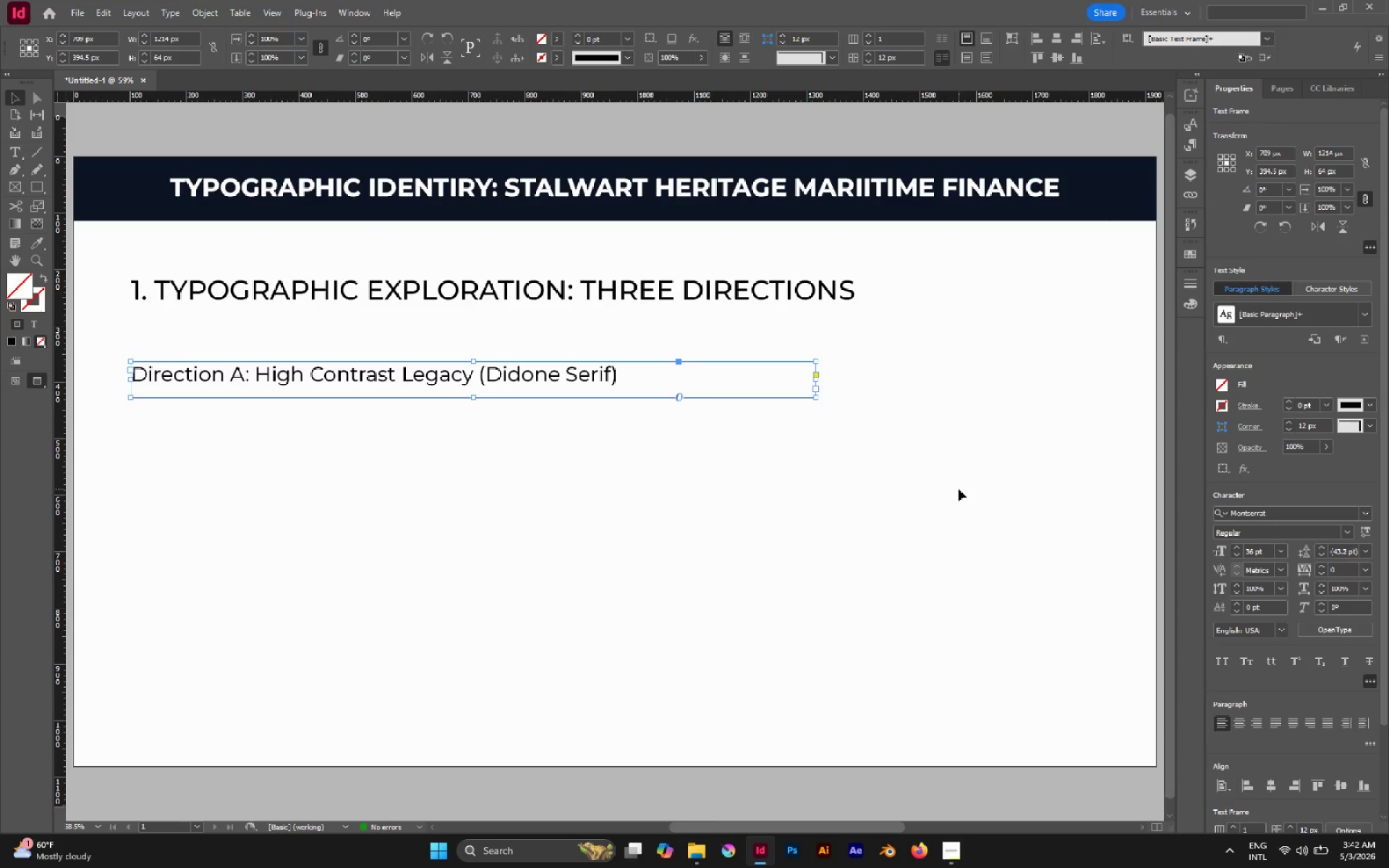 
left_click([959, 489])
 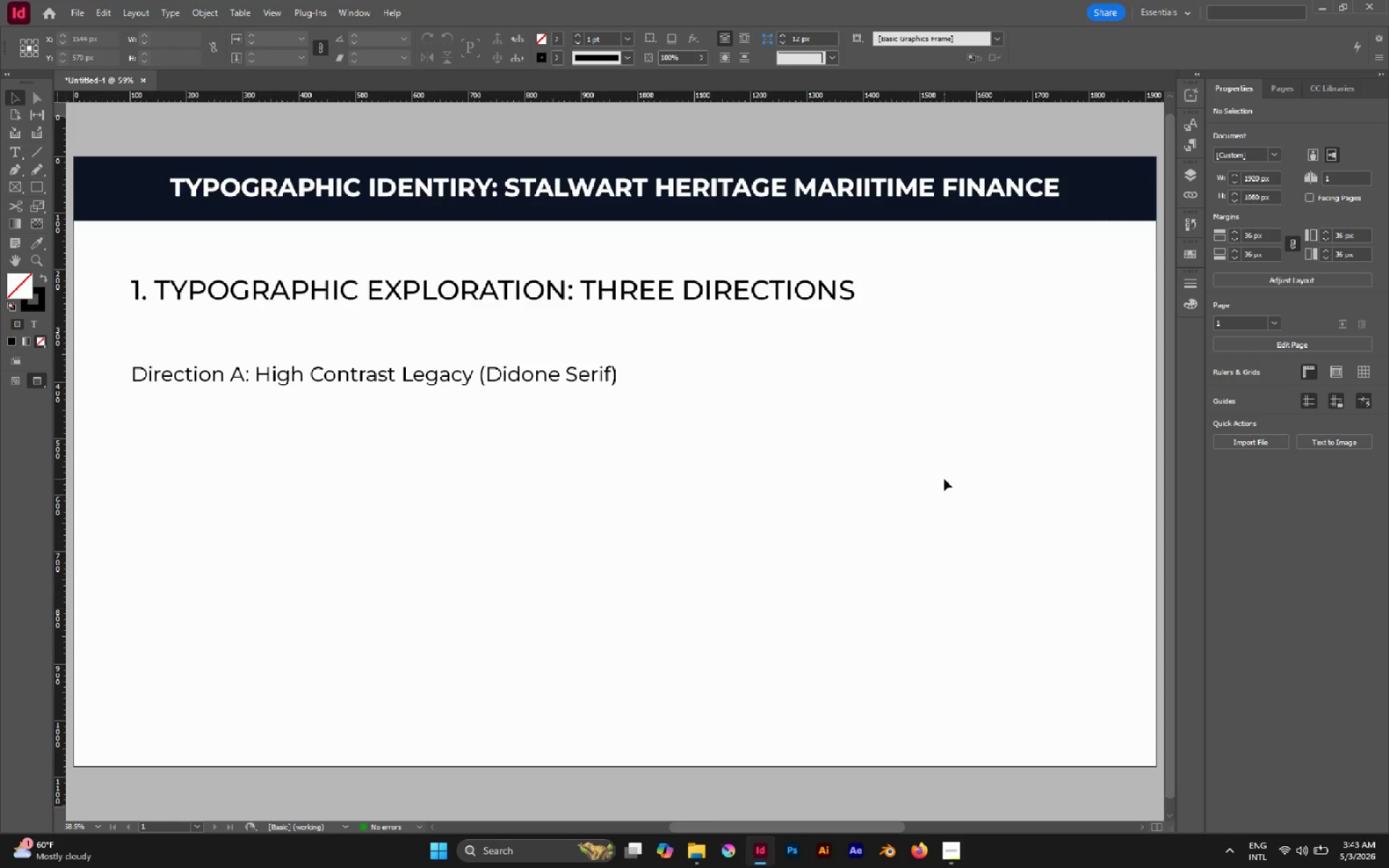 
wait(35.83)
 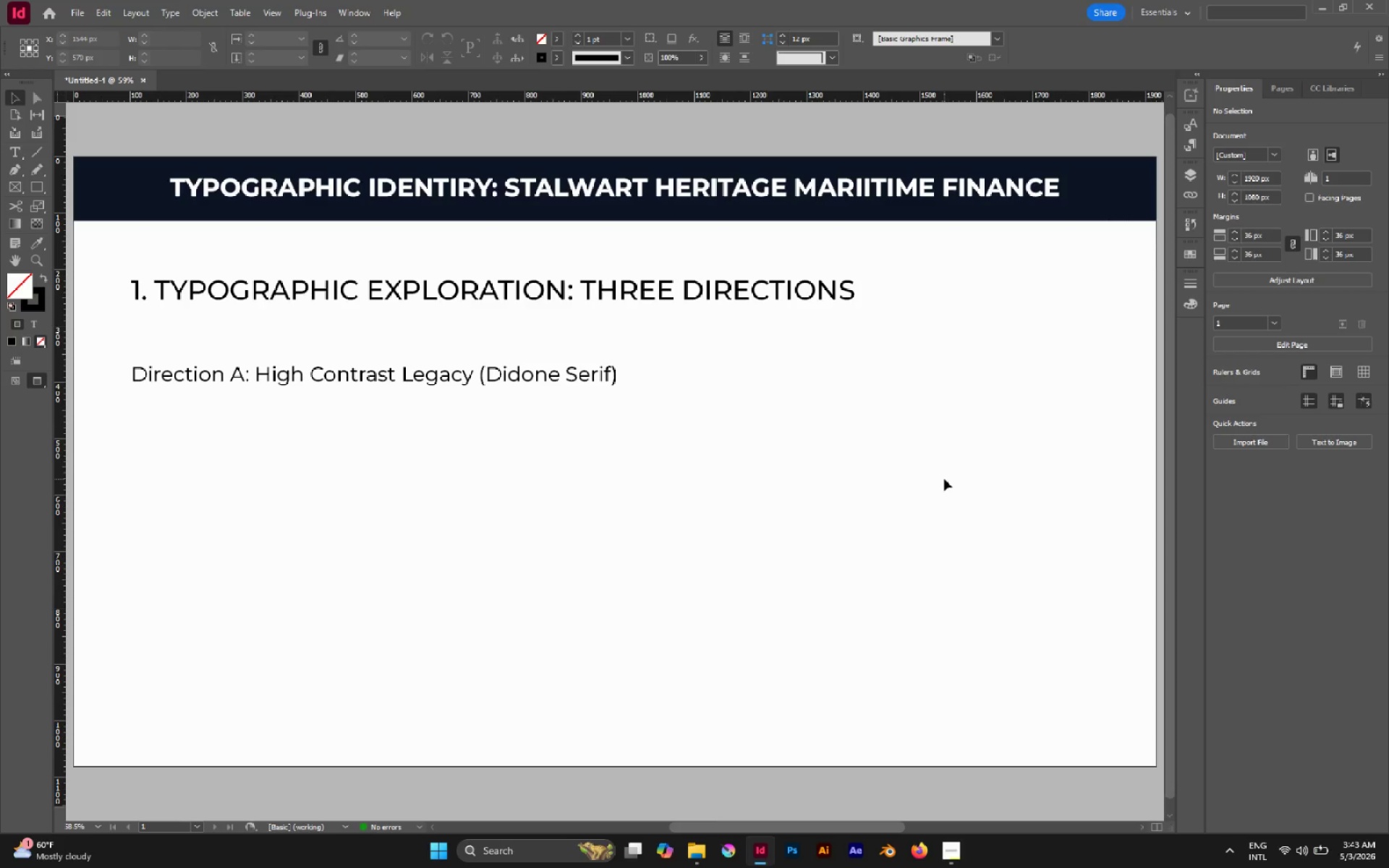 
left_click([579, 453])
 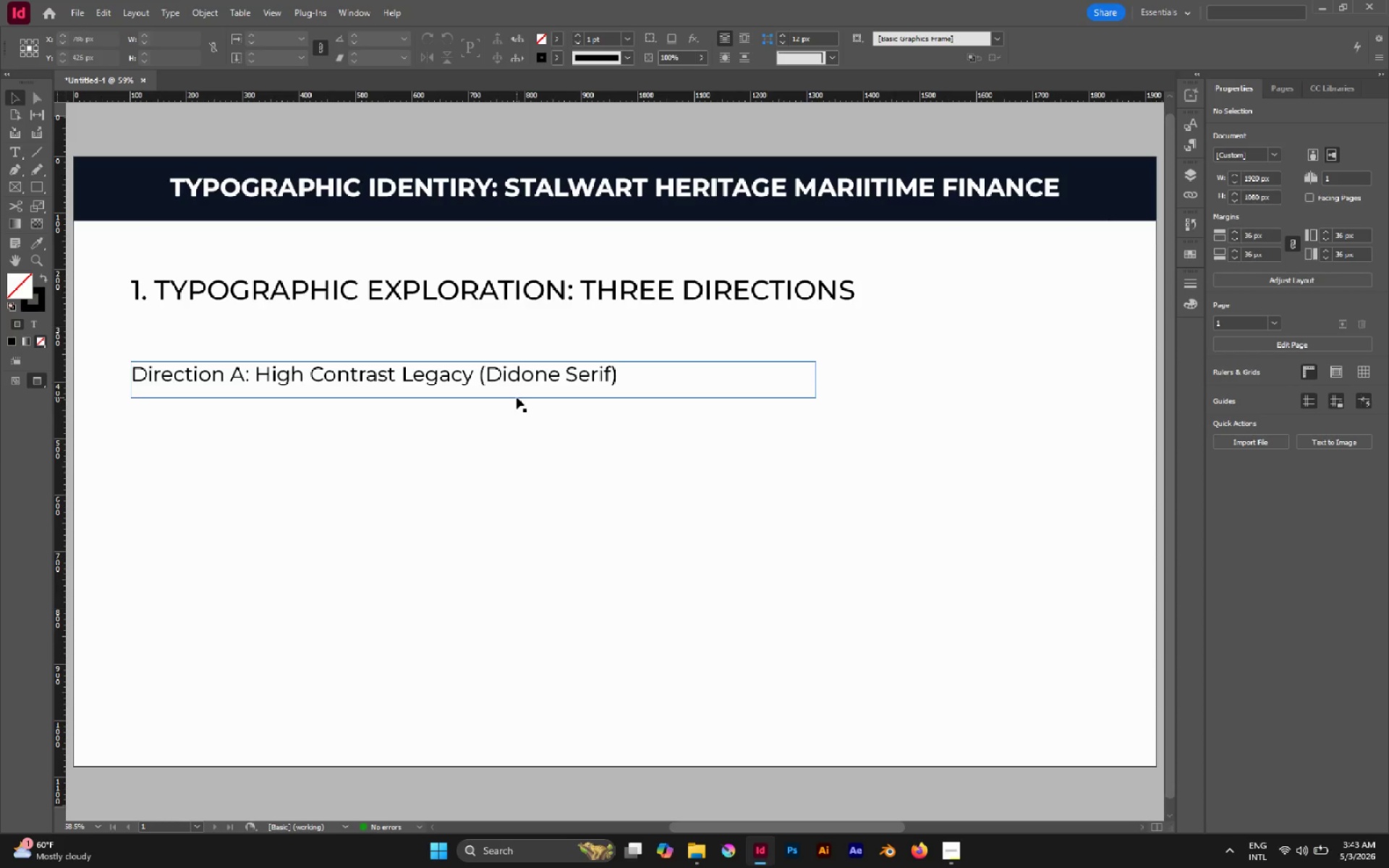 
wait(23.67)
 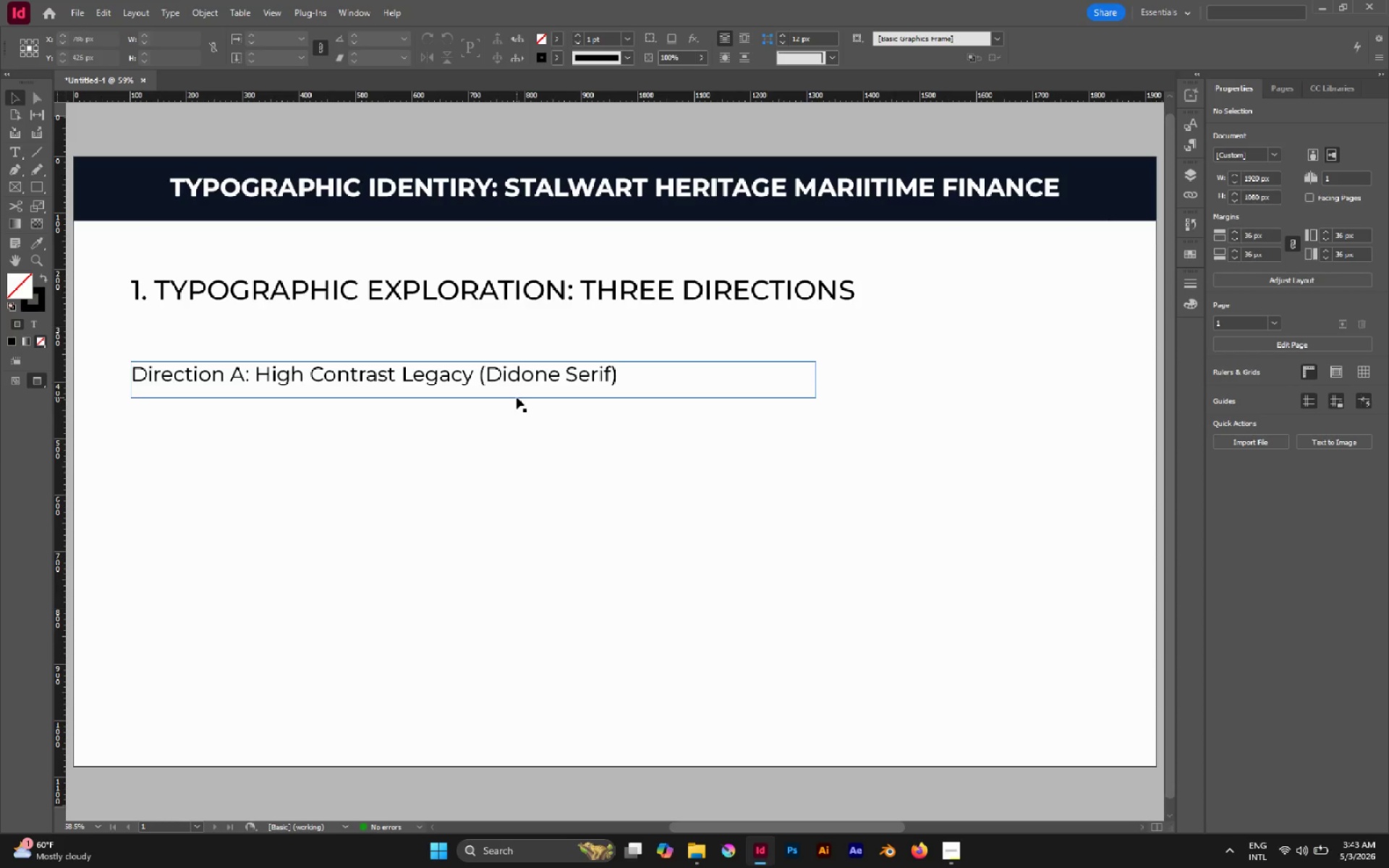 
hold_key(key=AltLeft, duration=1.53)
left_click_drag(start_coordinate=[590, 191], to_coordinate=[550, 504])
 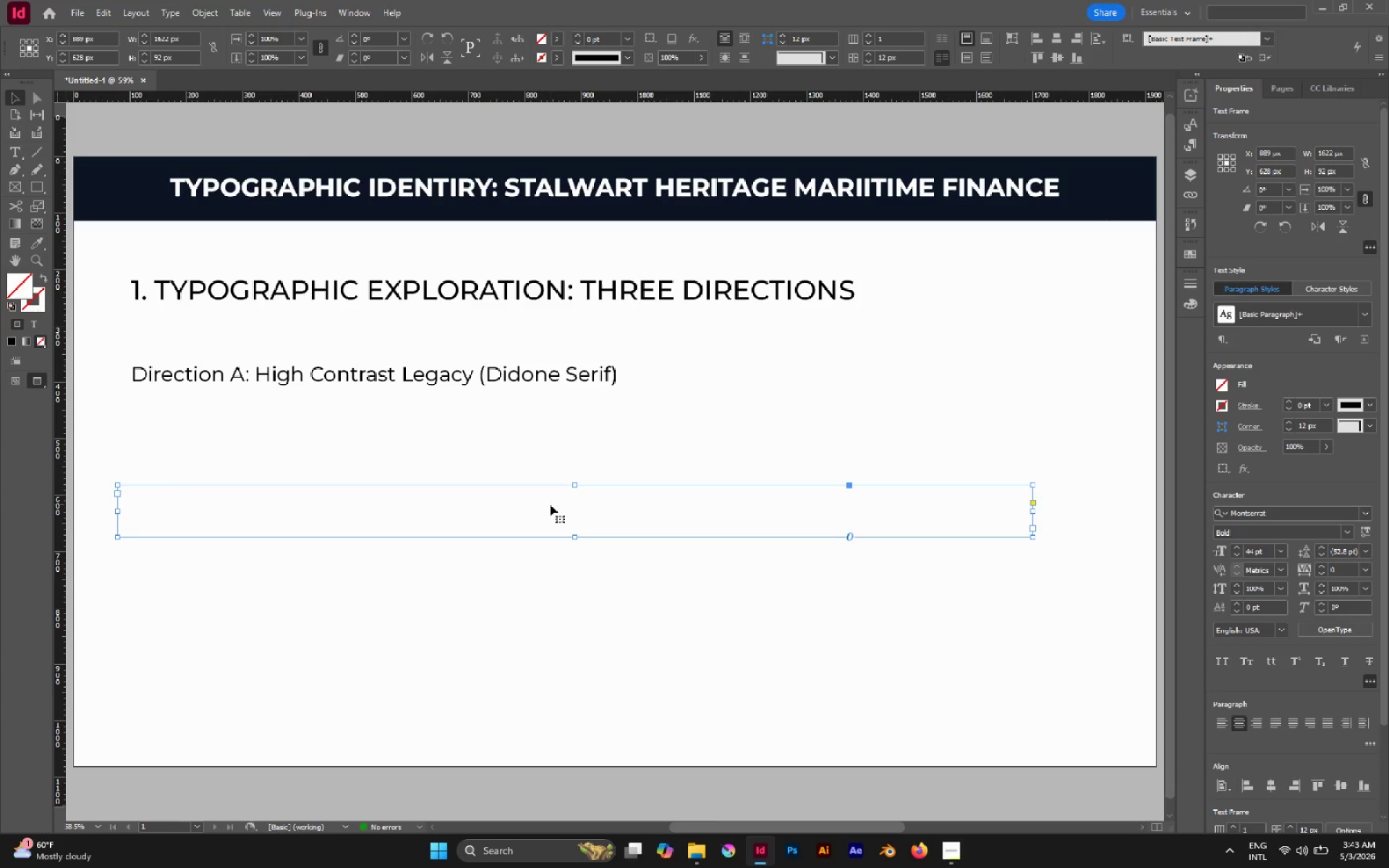 
double_click([550, 504])
 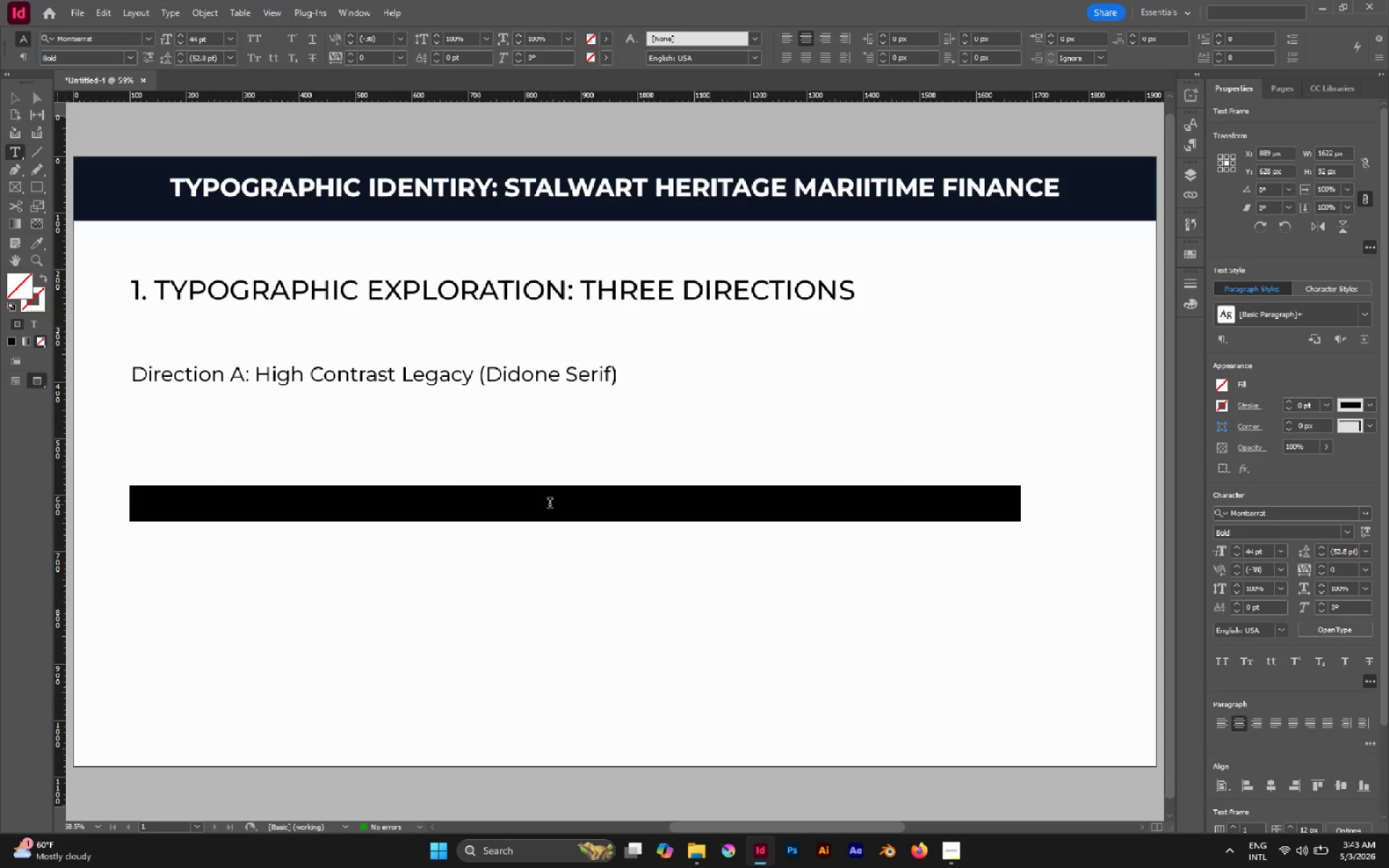 
triple_click([550, 504])
 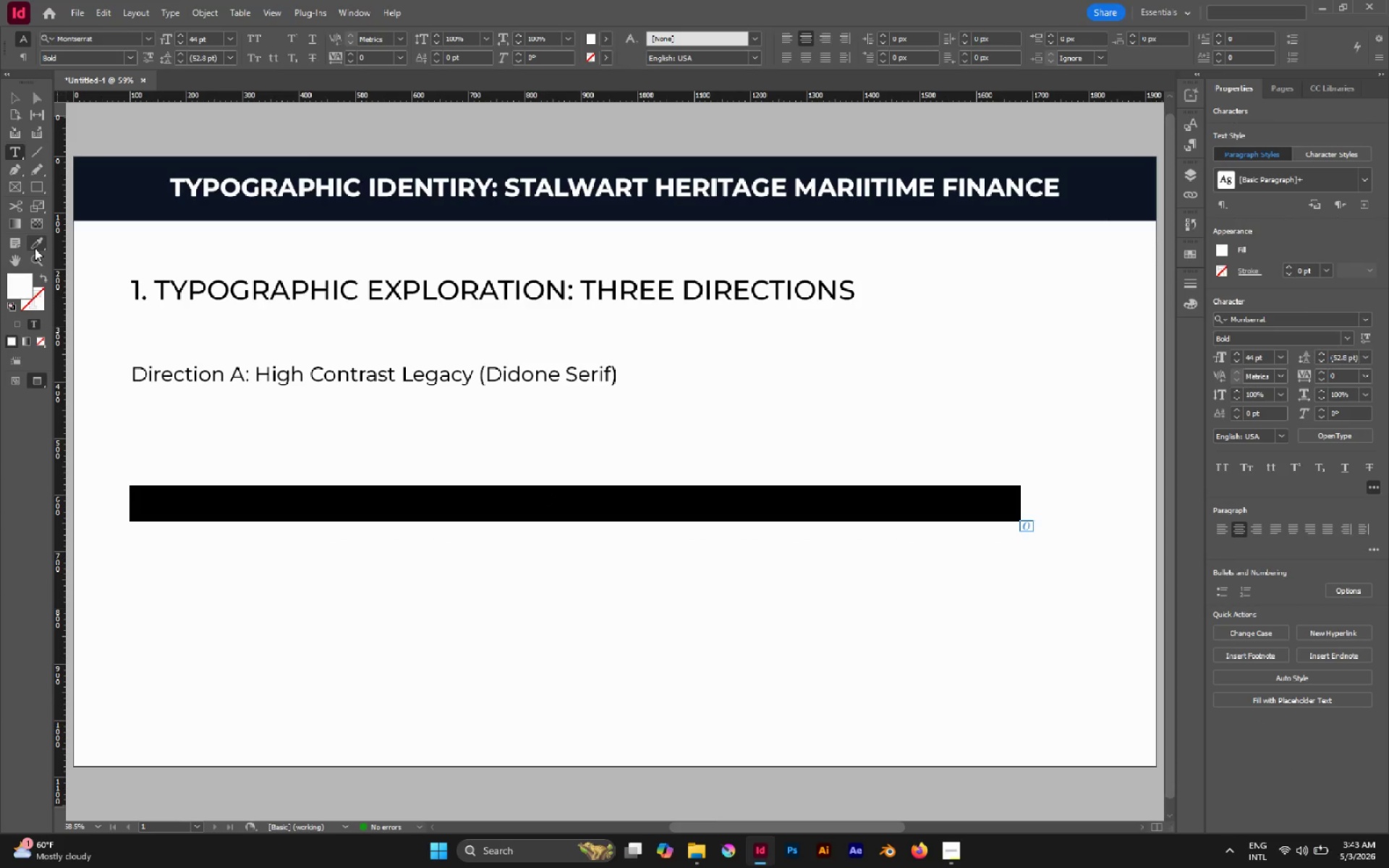 
left_click([35, 248])
 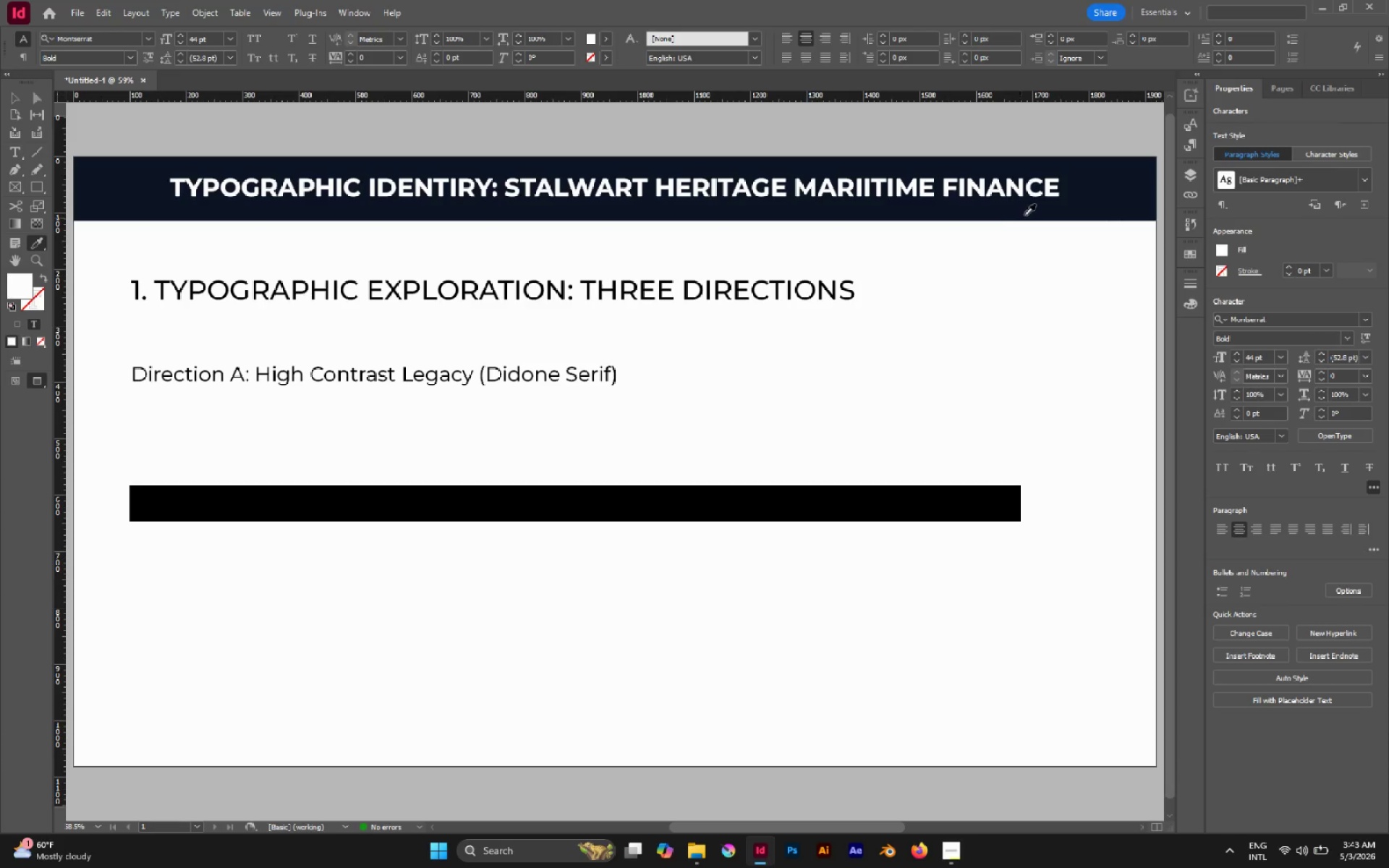 
left_click([1087, 209])
 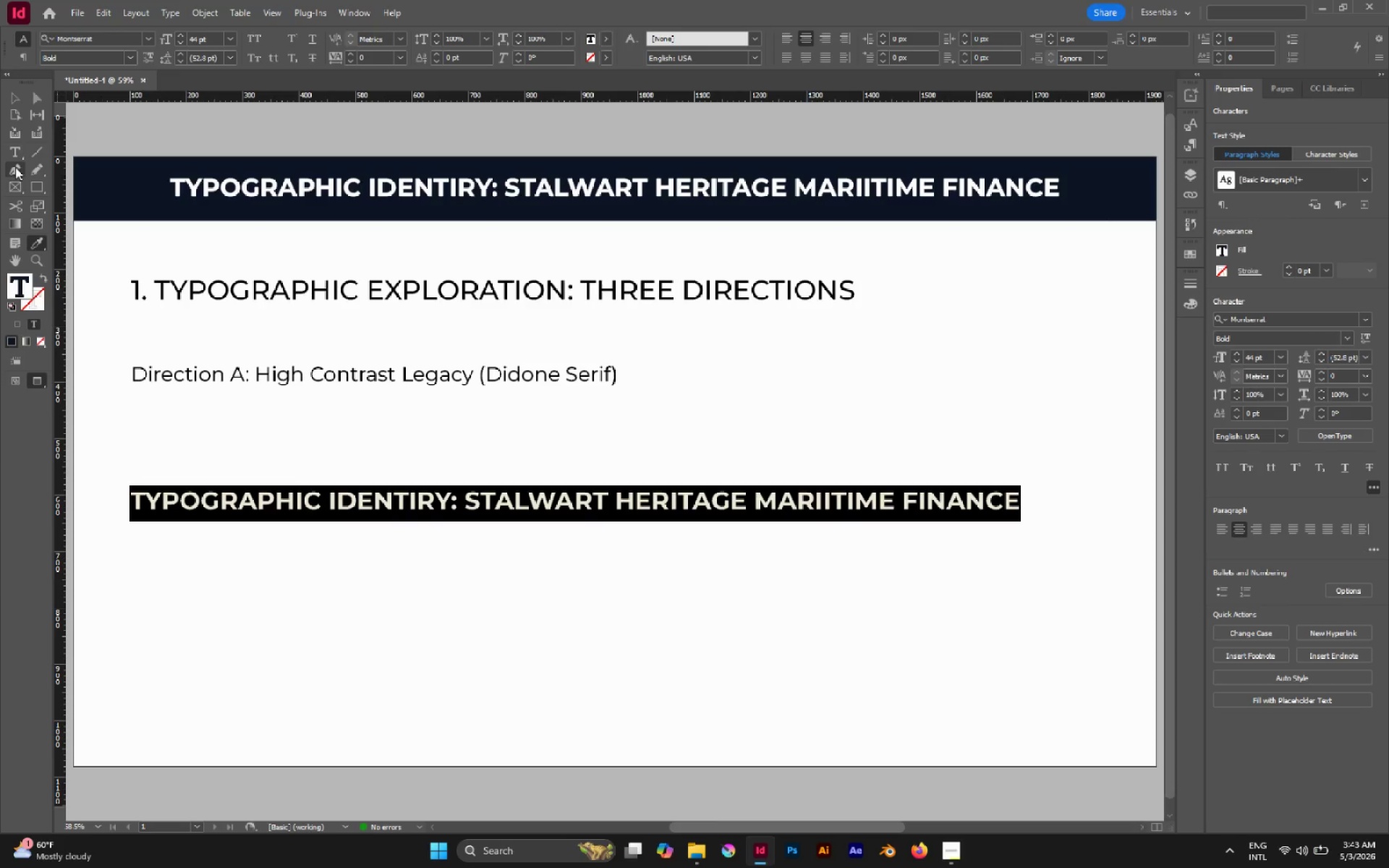 
left_click([15, 161])
 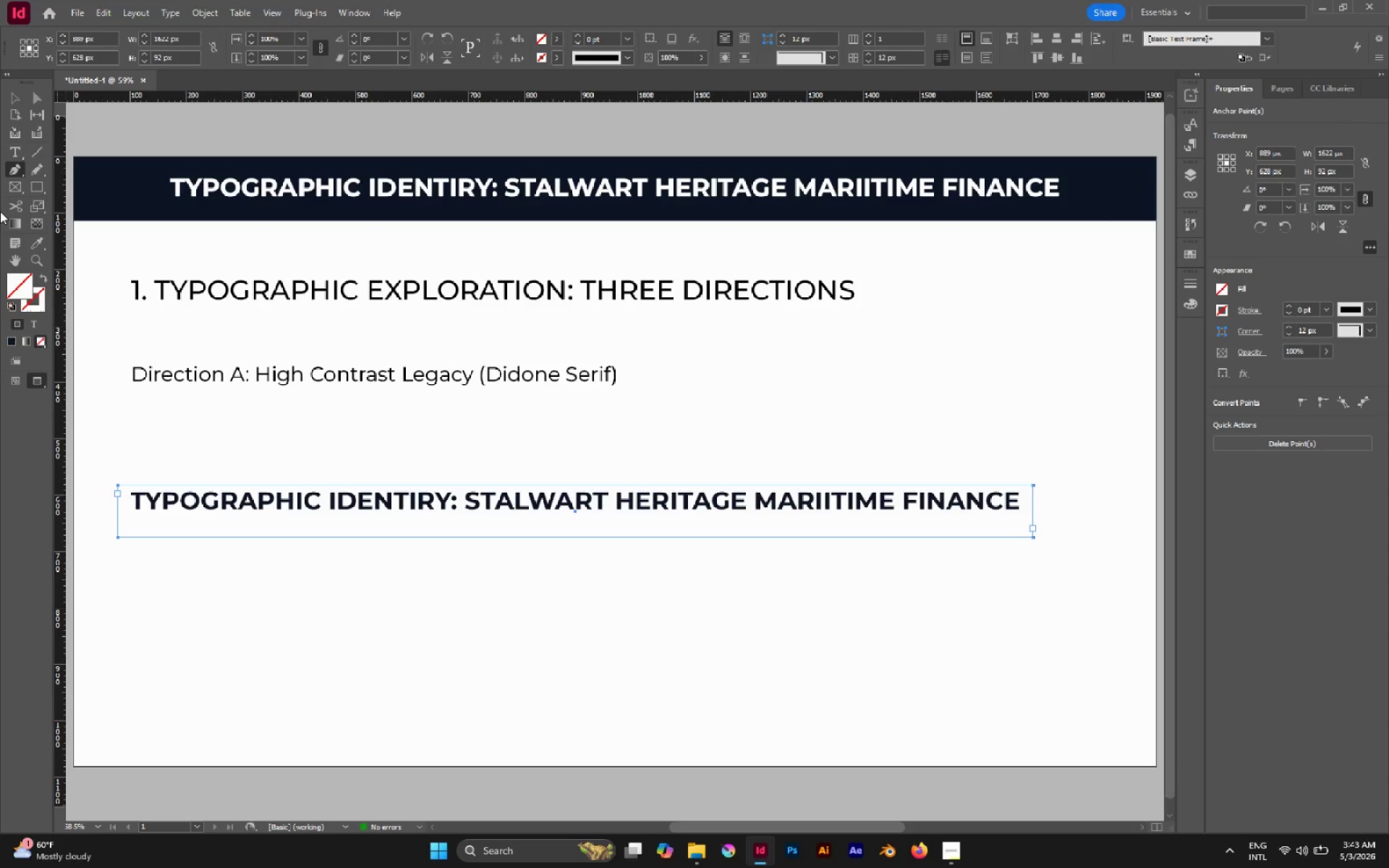 
left_click([17, 158])
 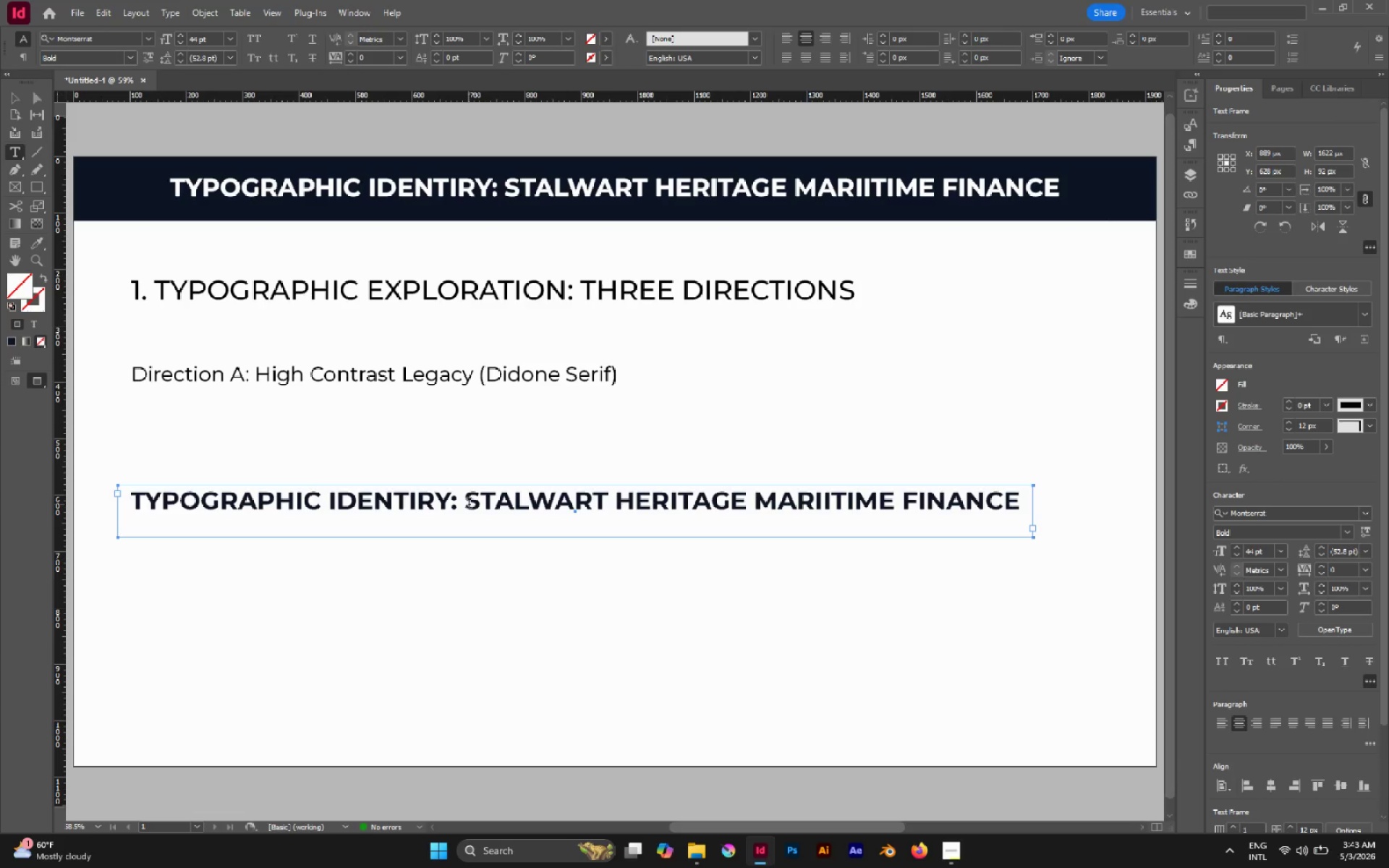 
left_click_drag(start_coordinate=[467, 503], to_coordinate=[119, 488])
 